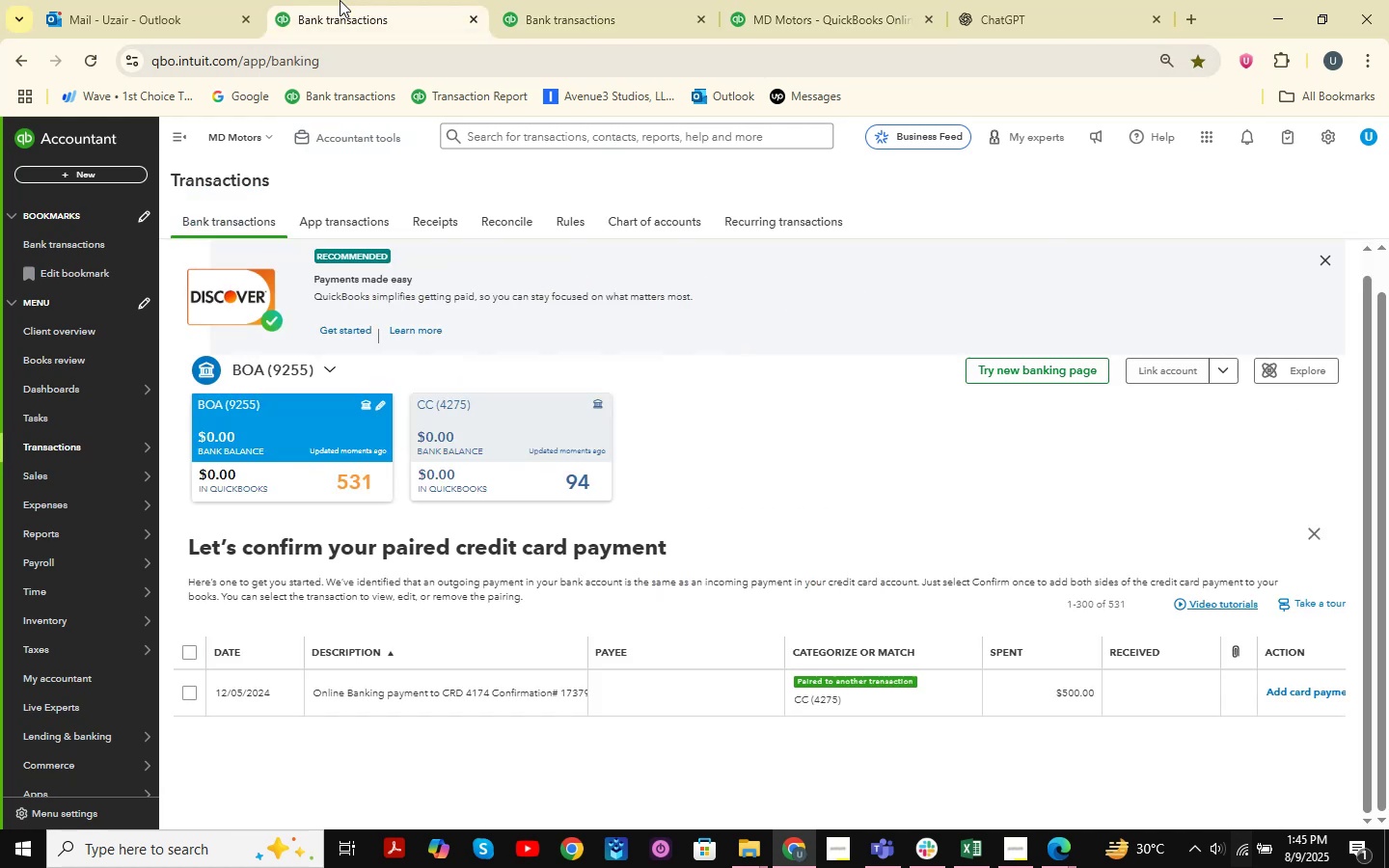 
double_click([648, 0])
 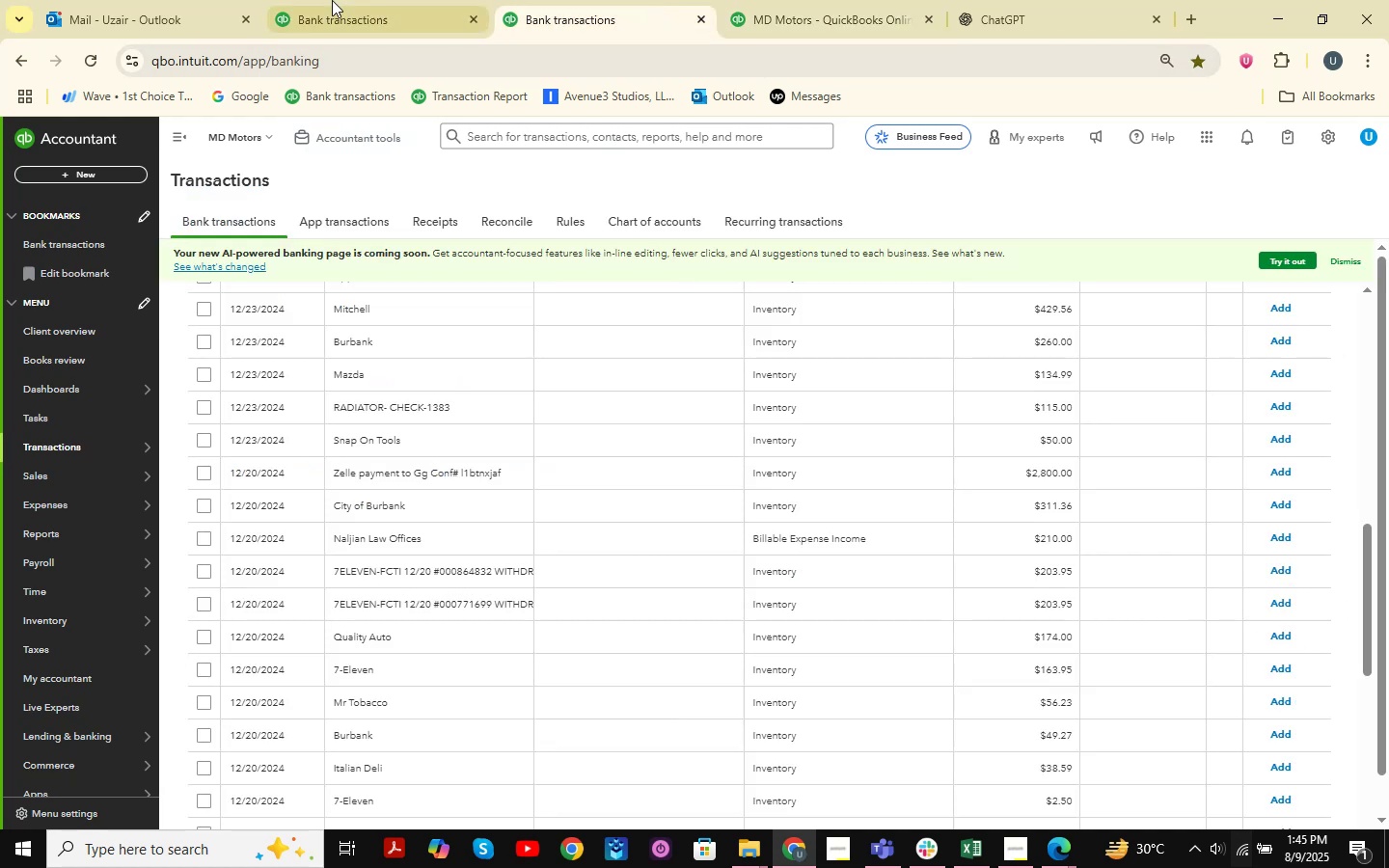 
triple_click([332, 0])
 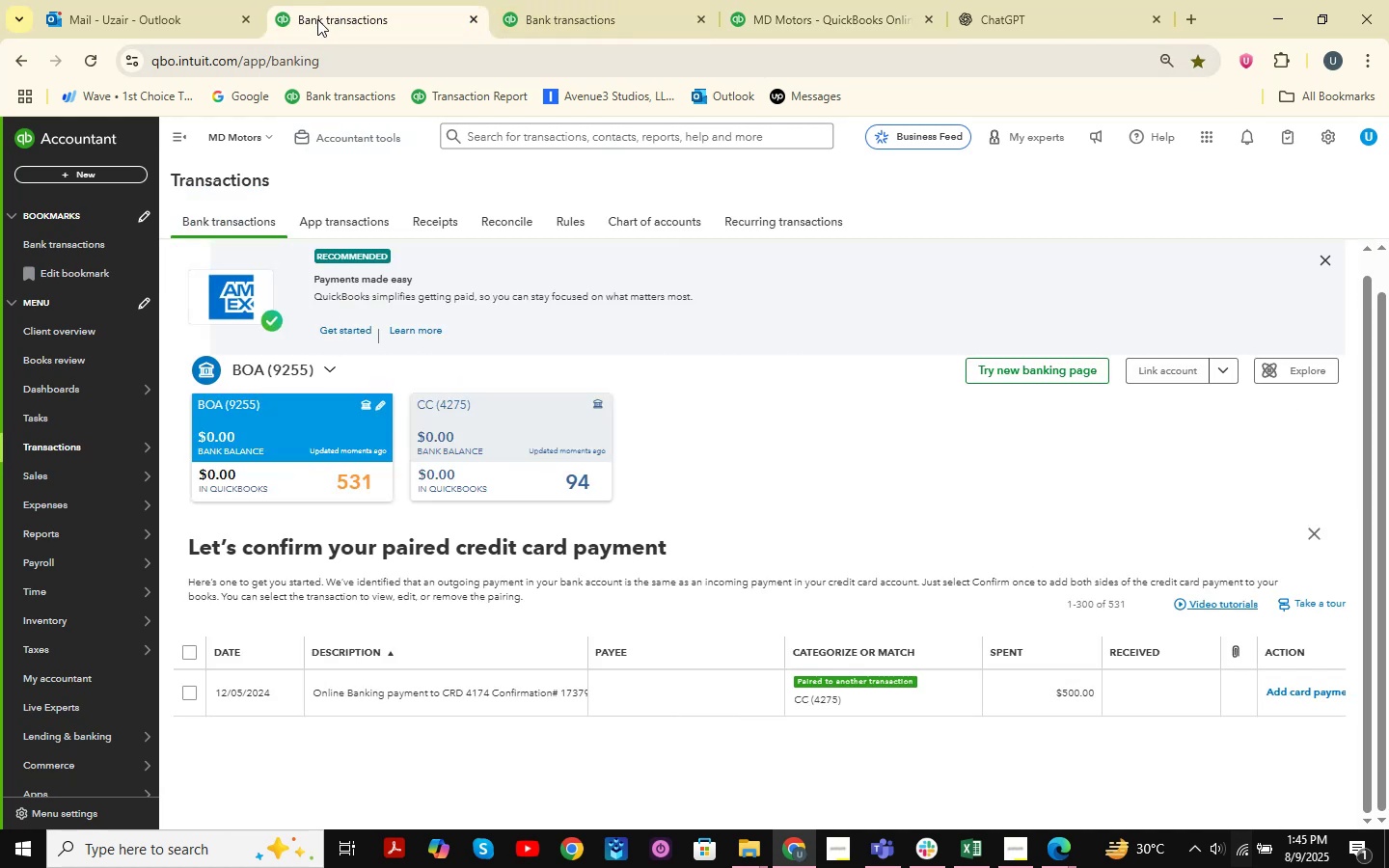 
right_click([317, 19])
 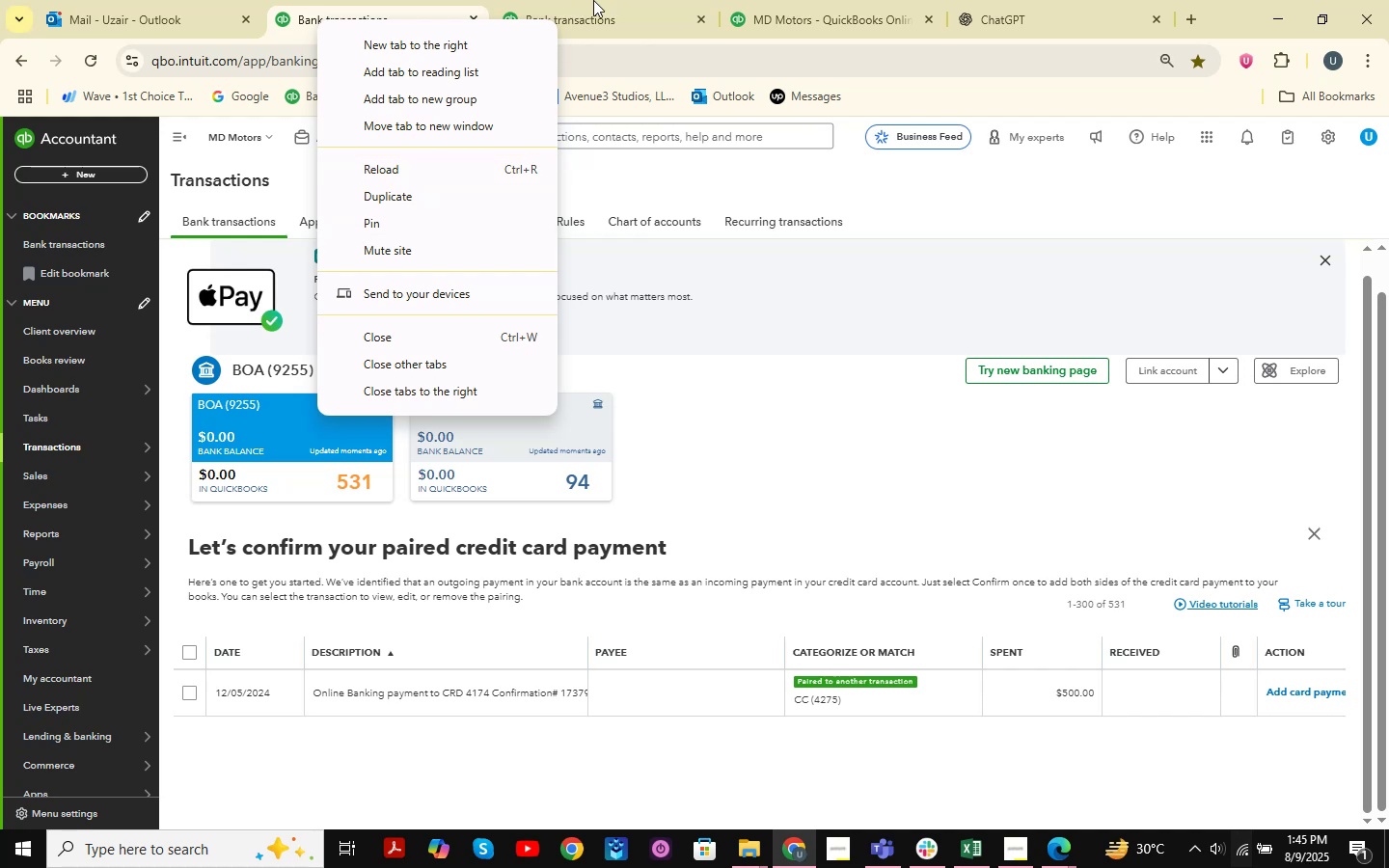 
left_click([598, 0])
 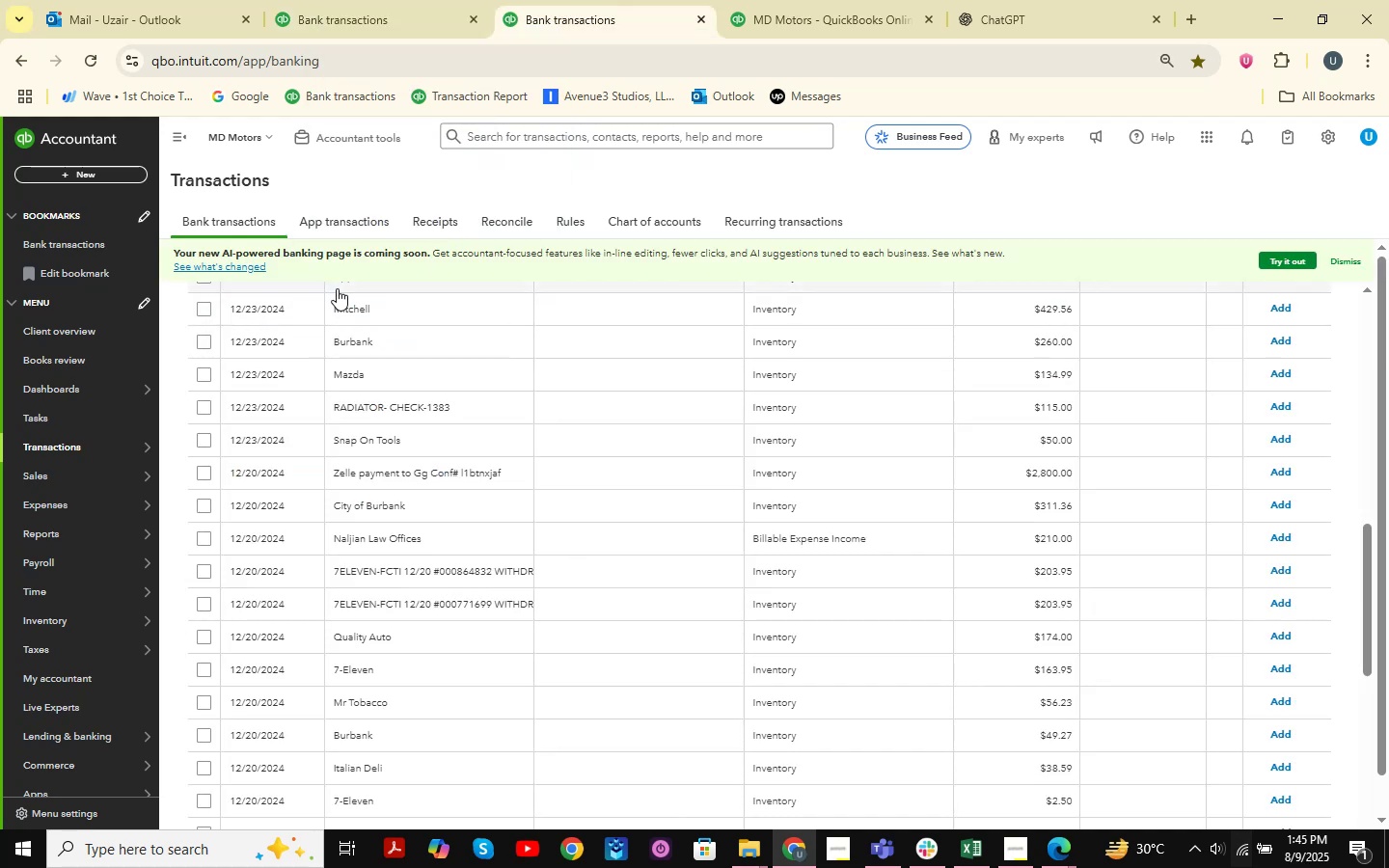 
scroll: coordinate [127, 445], scroll_direction: up, amount: 4.0
 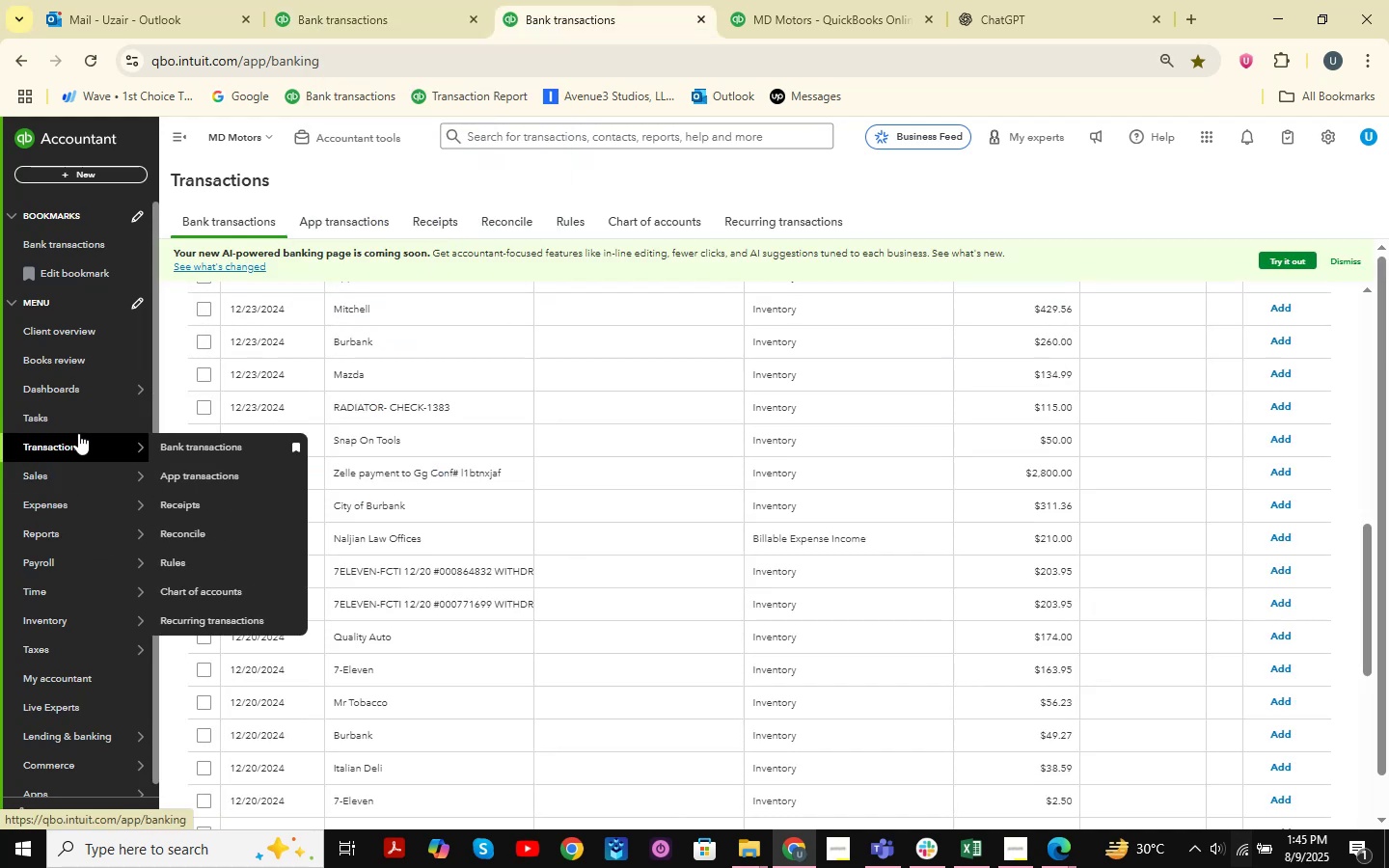 
left_click([198, 594])
 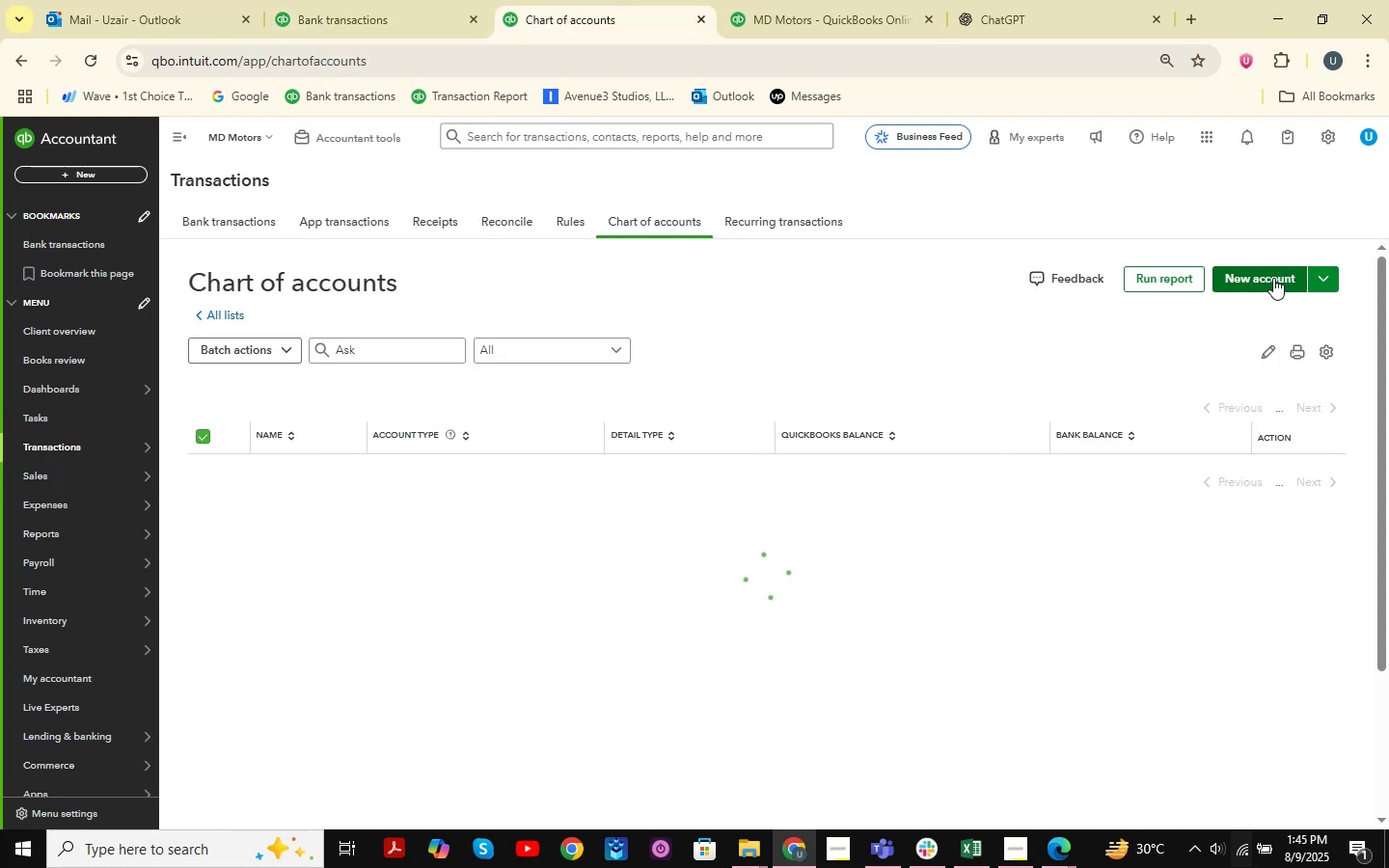 
left_click([1289, 282])
 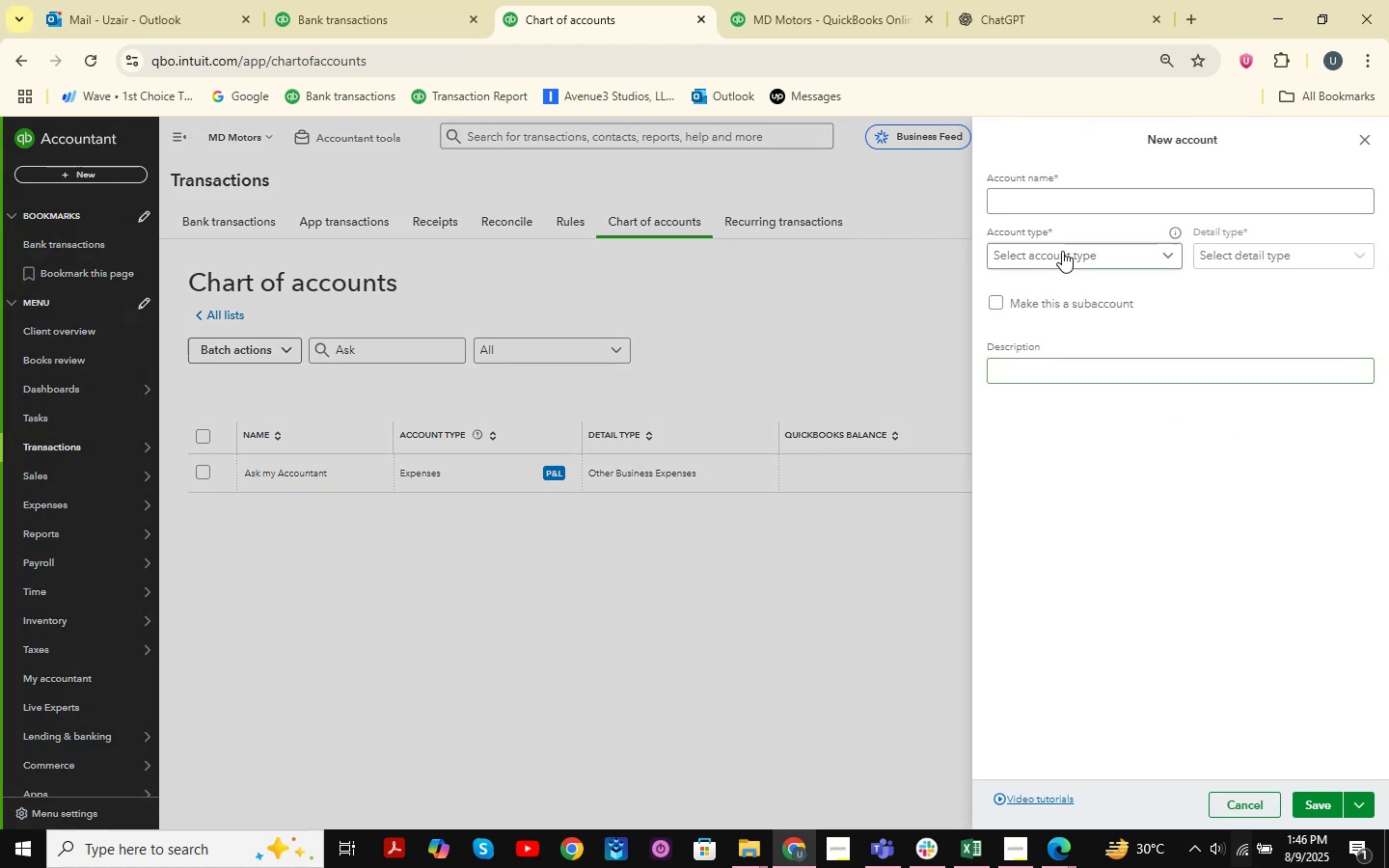 
left_click([1097, 208])
 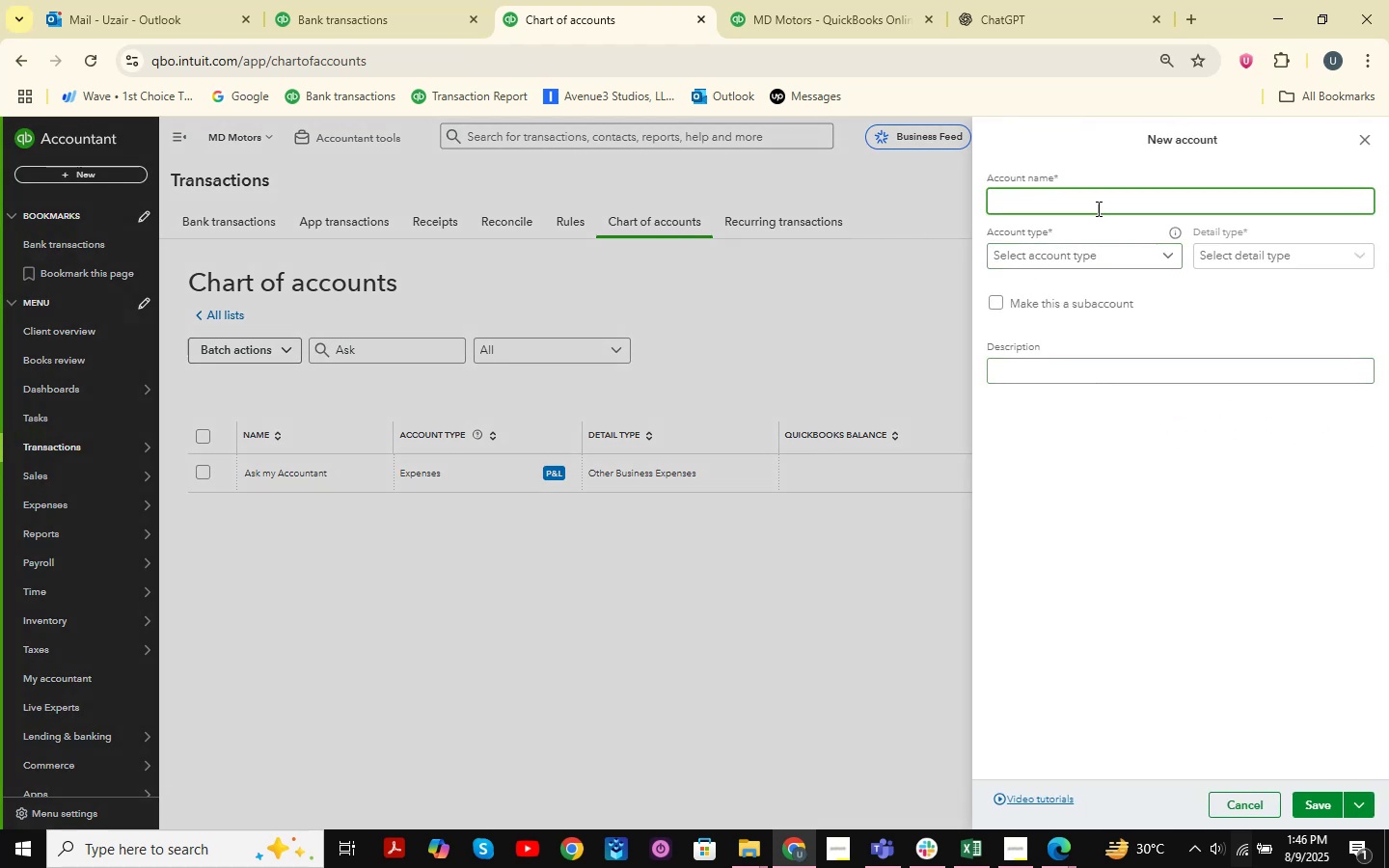 
type(Transfers )
 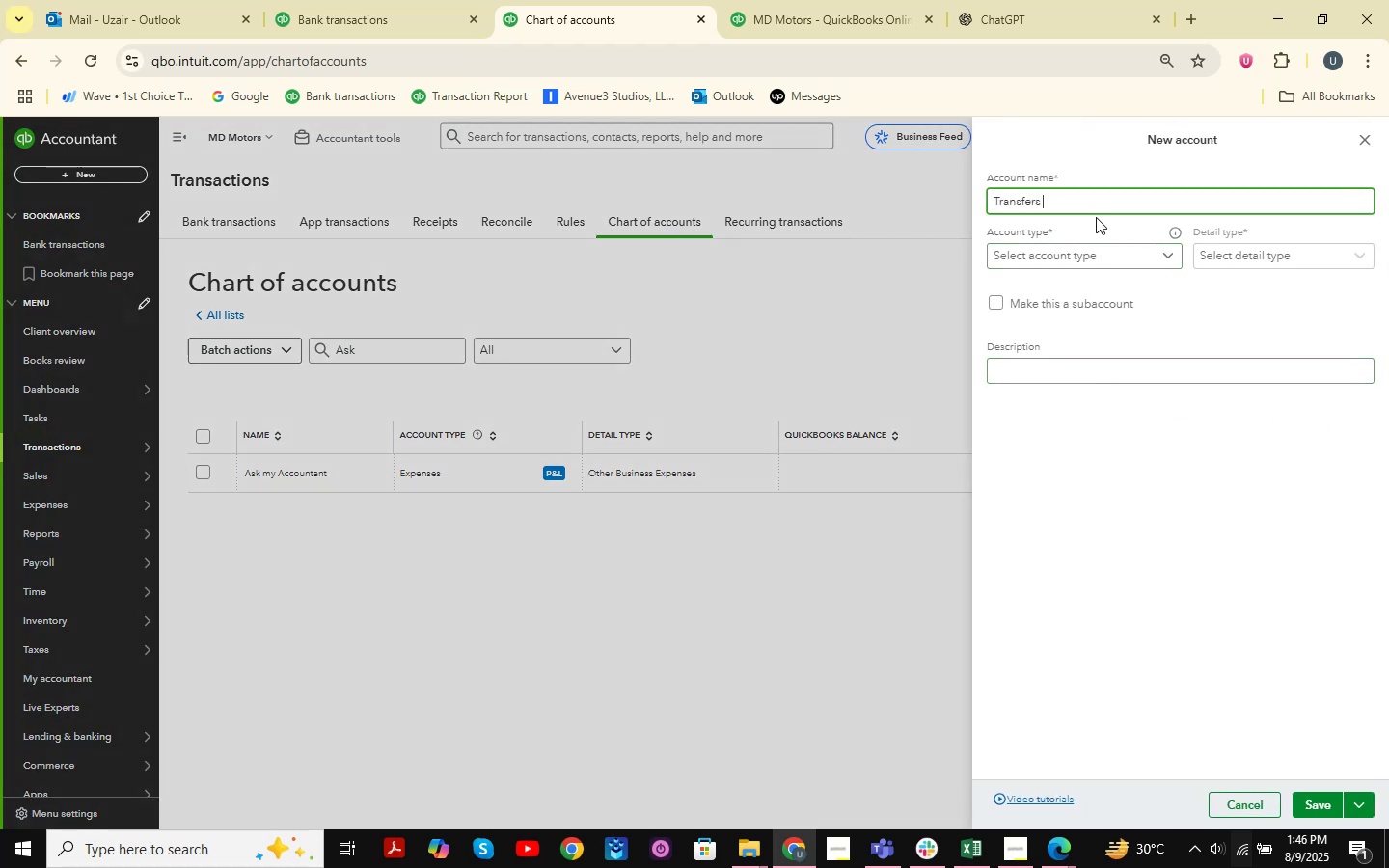 
left_click([1108, 252])
 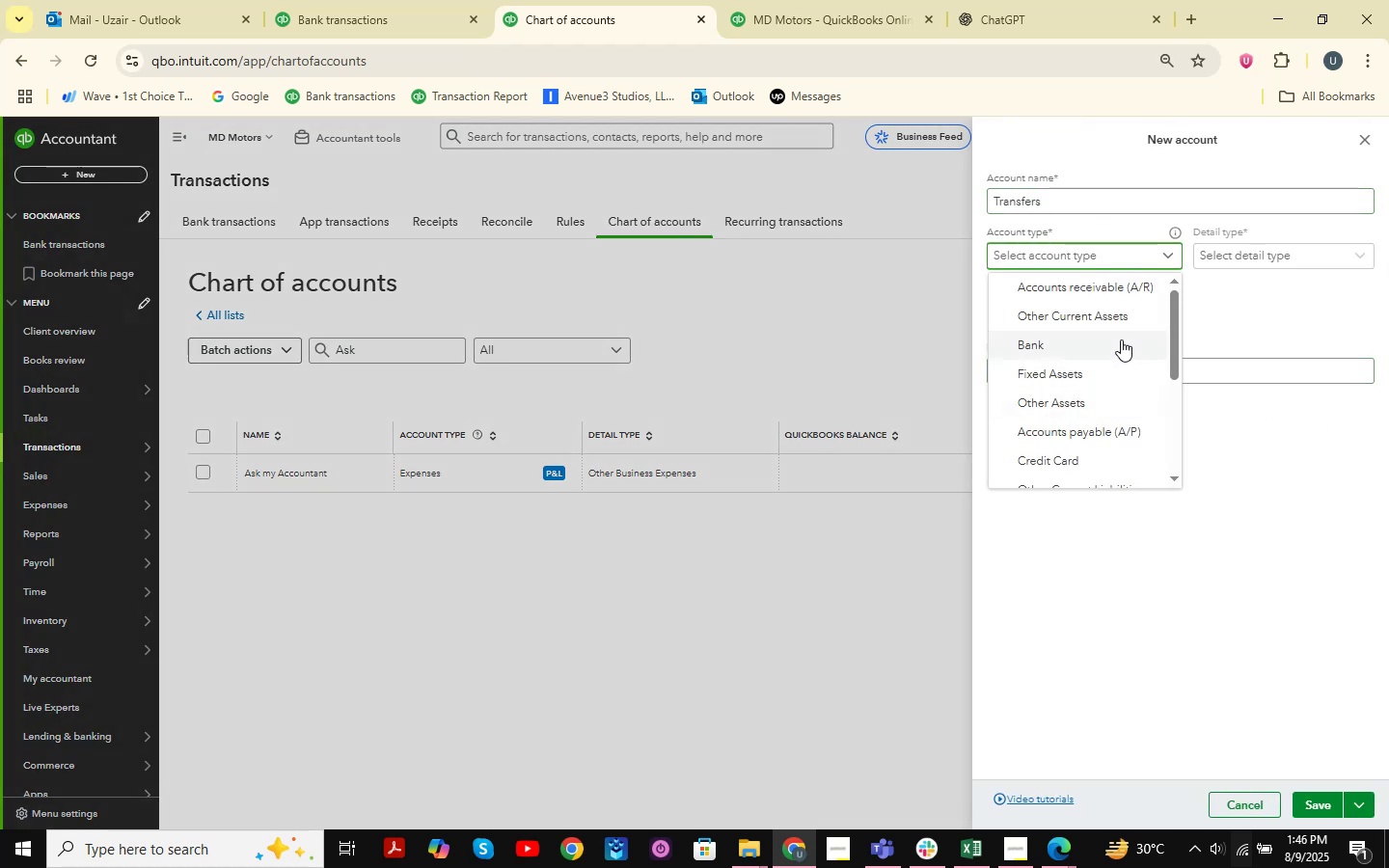 
left_click([1130, 319])
 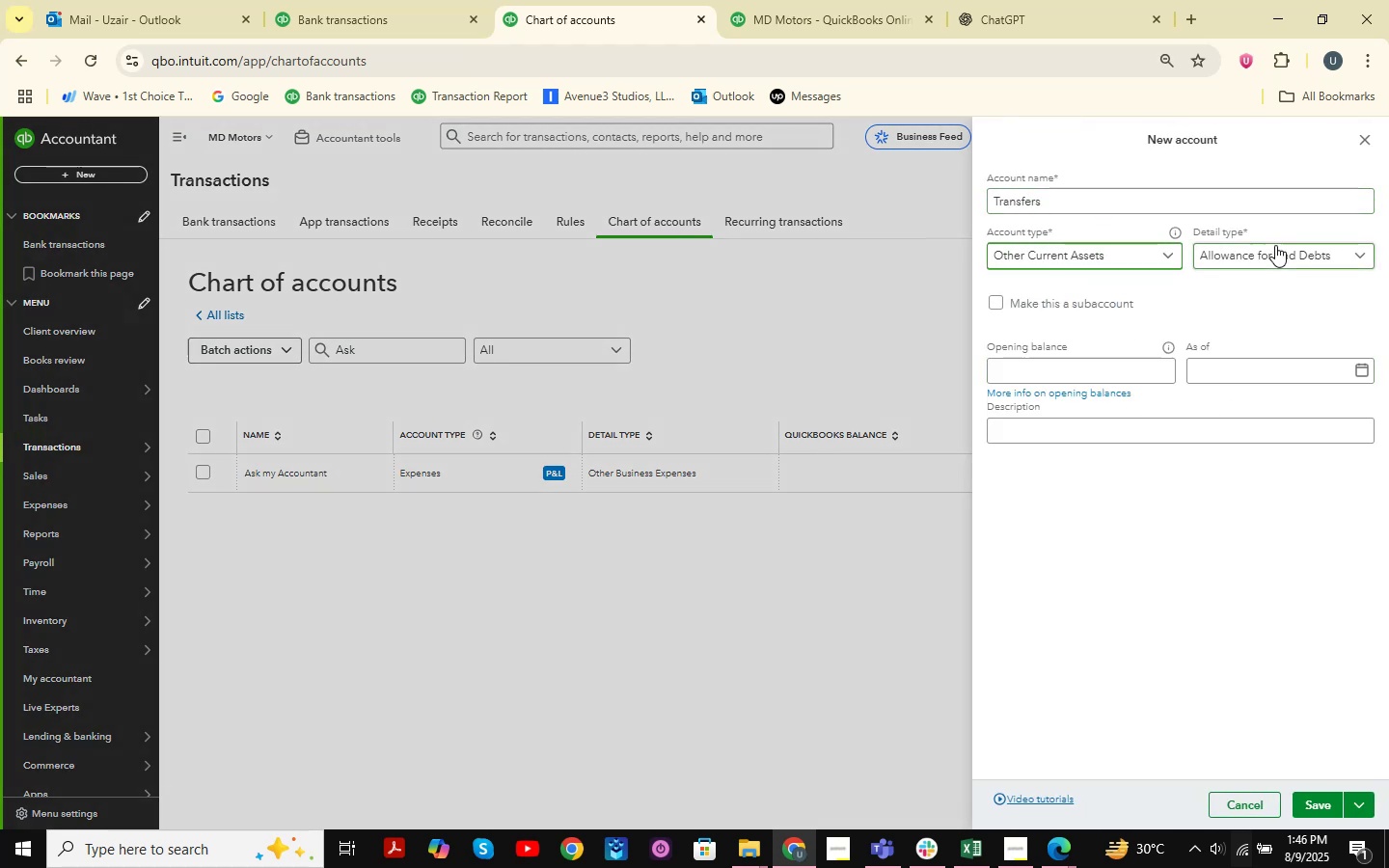 
left_click([1275, 245])
 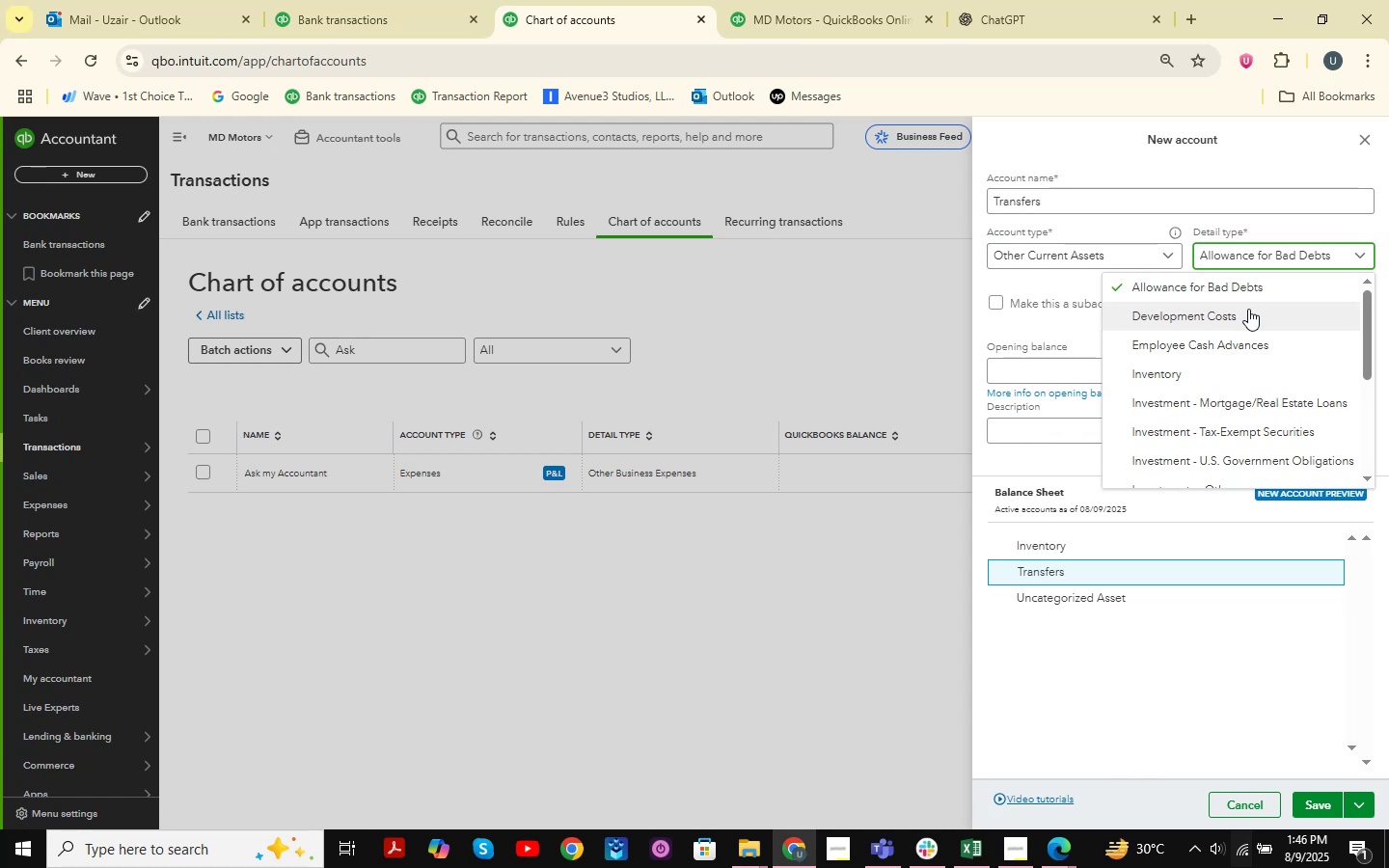 
scroll: coordinate [1230, 386], scroll_direction: down, amount: 3.0
 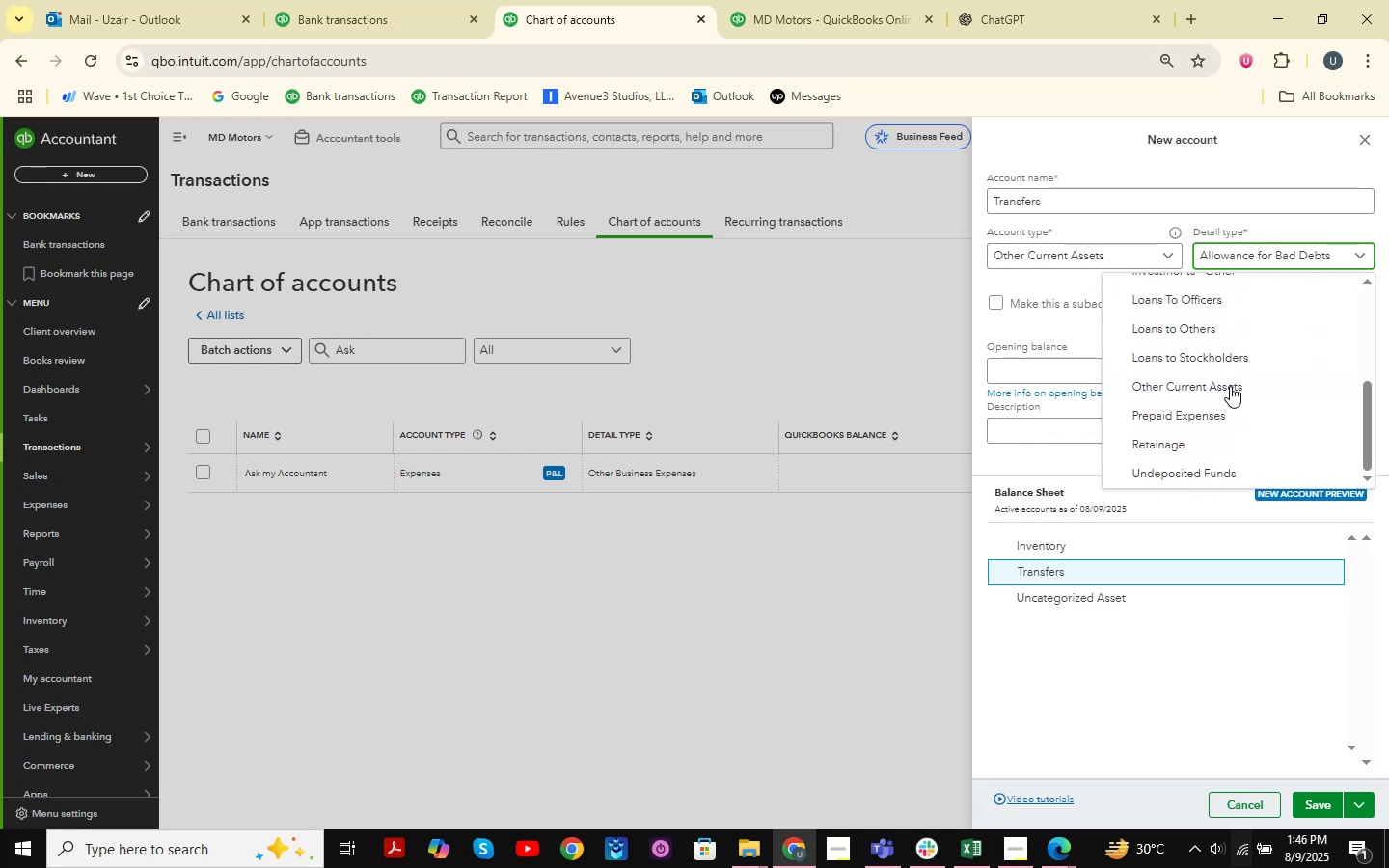 
scroll: coordinate [1251, 356], scroll_direction: up, amount: 5.0
 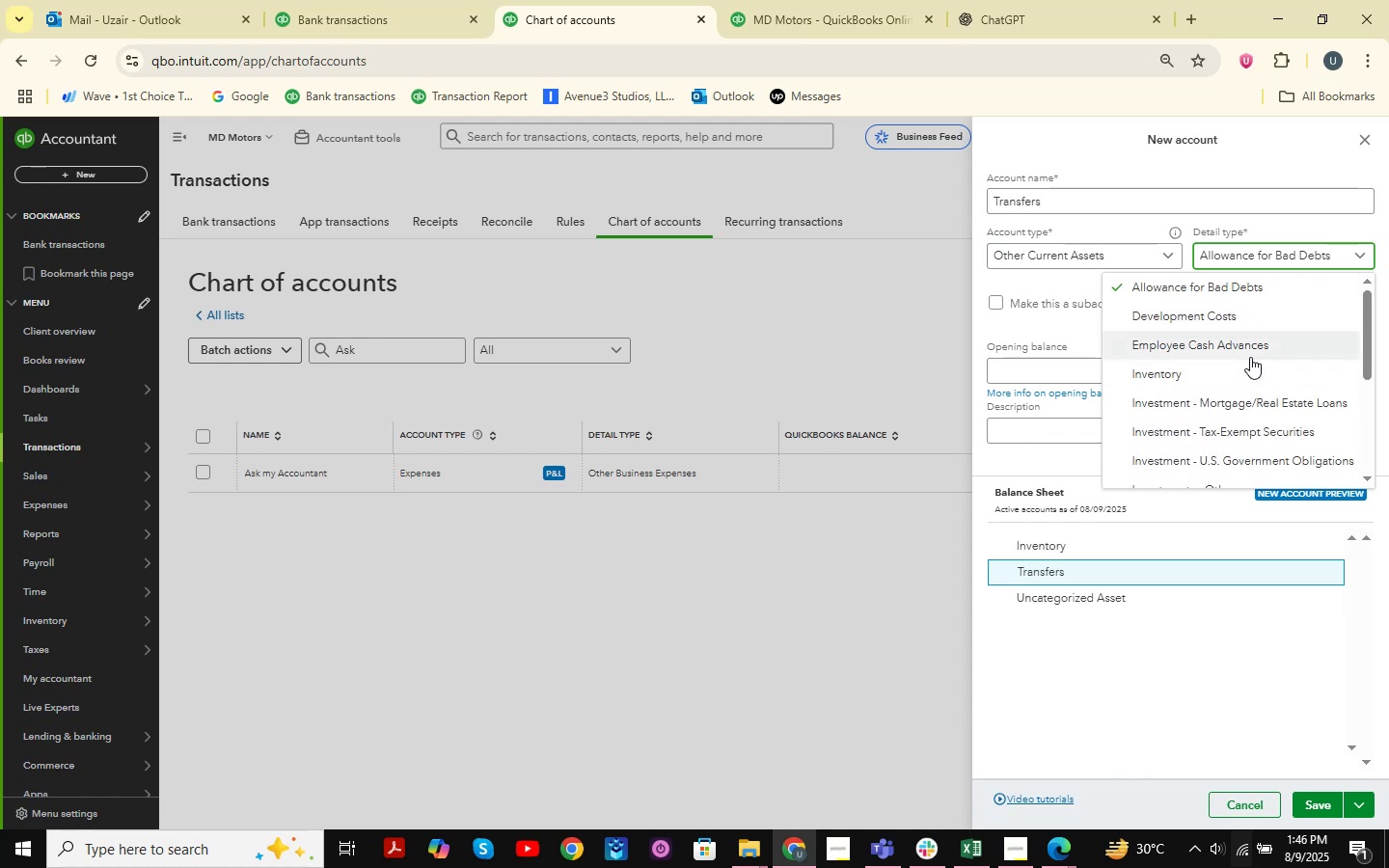 
scroll: coordinate [1241, 366], scroll_direction: down, amount: 4.0
 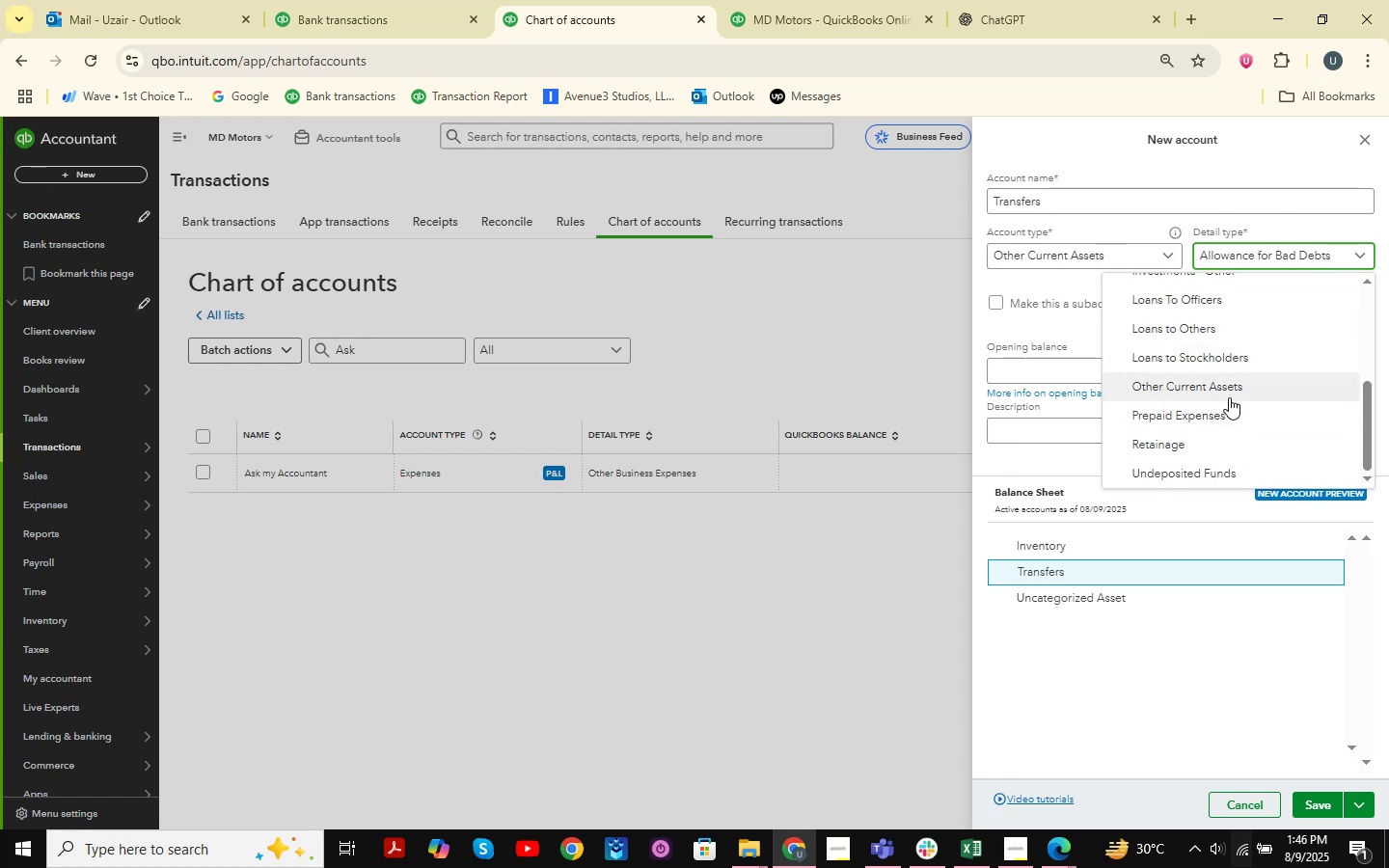 
left_click([1229, 397])
 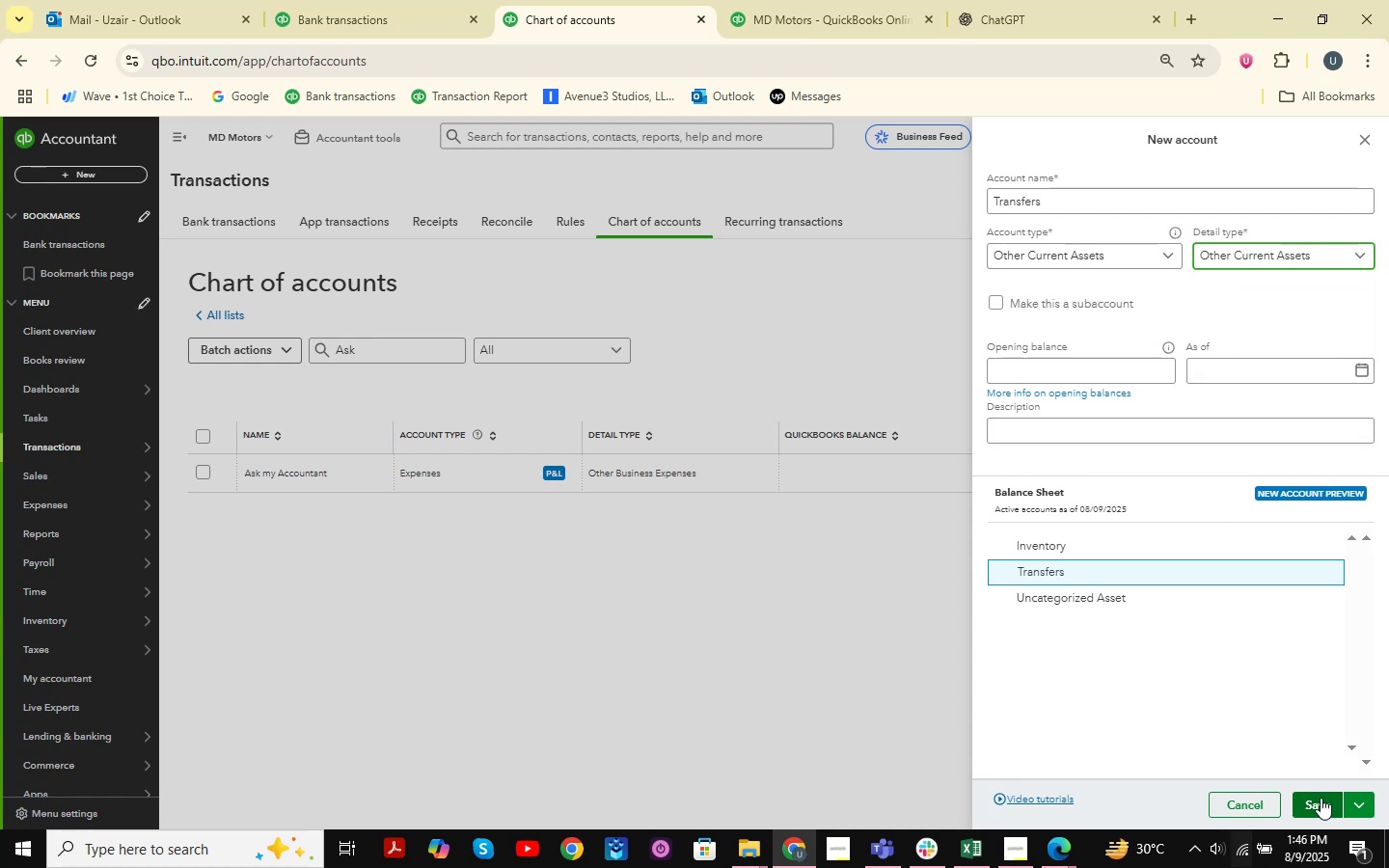 
left_click([1319, 802])
 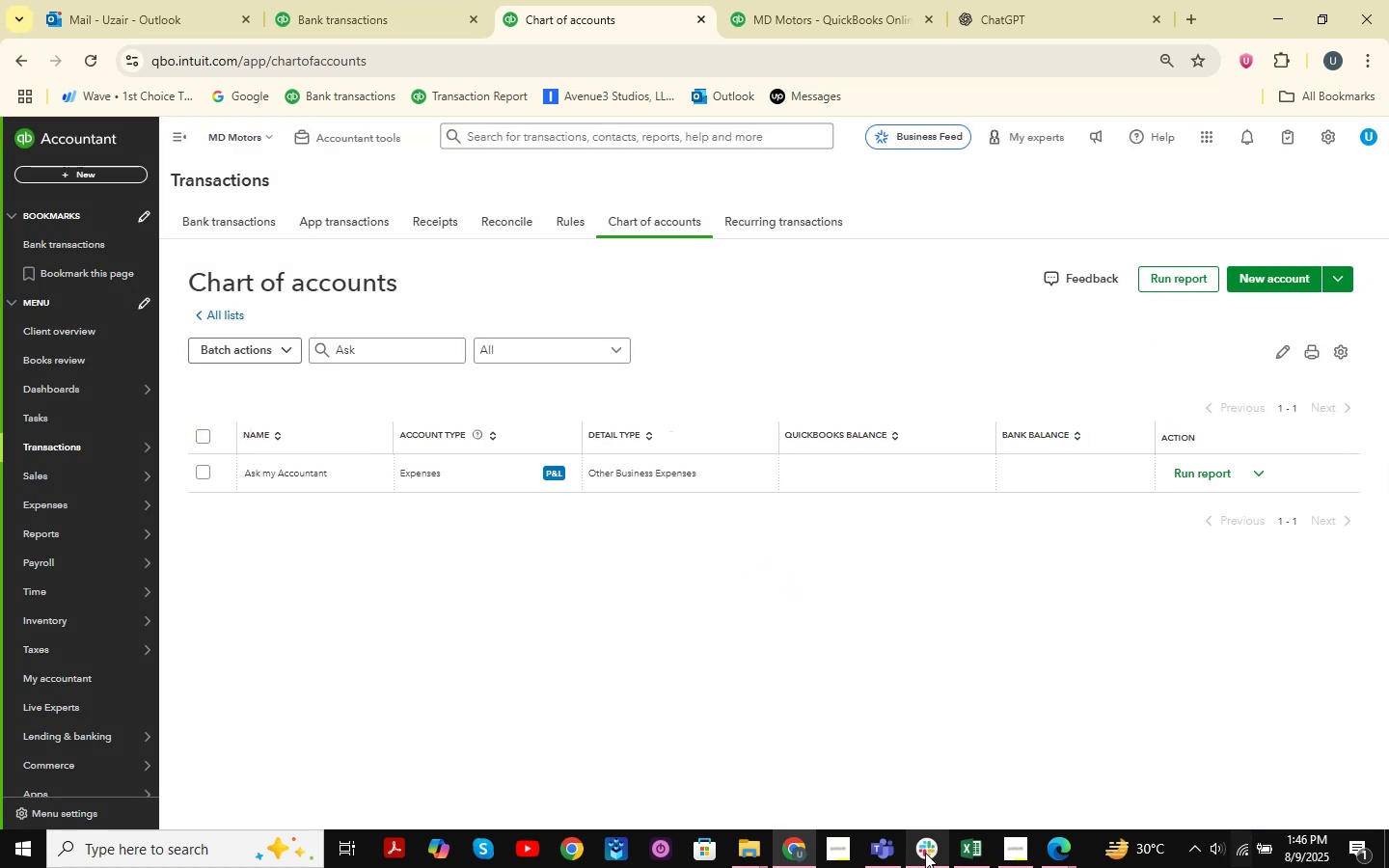 
mouse_move([1023, 837])
 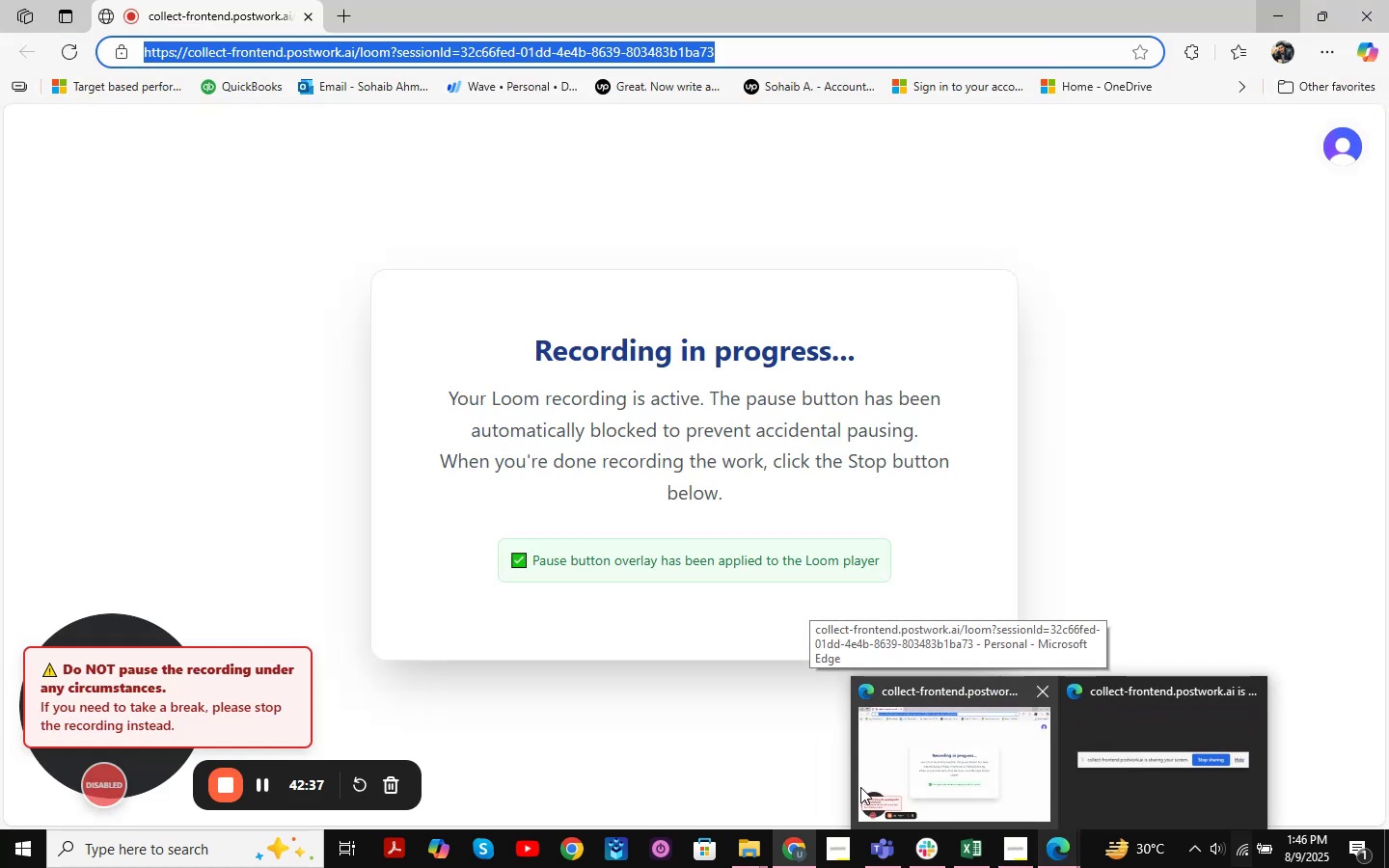 
left_click([868, 779])
 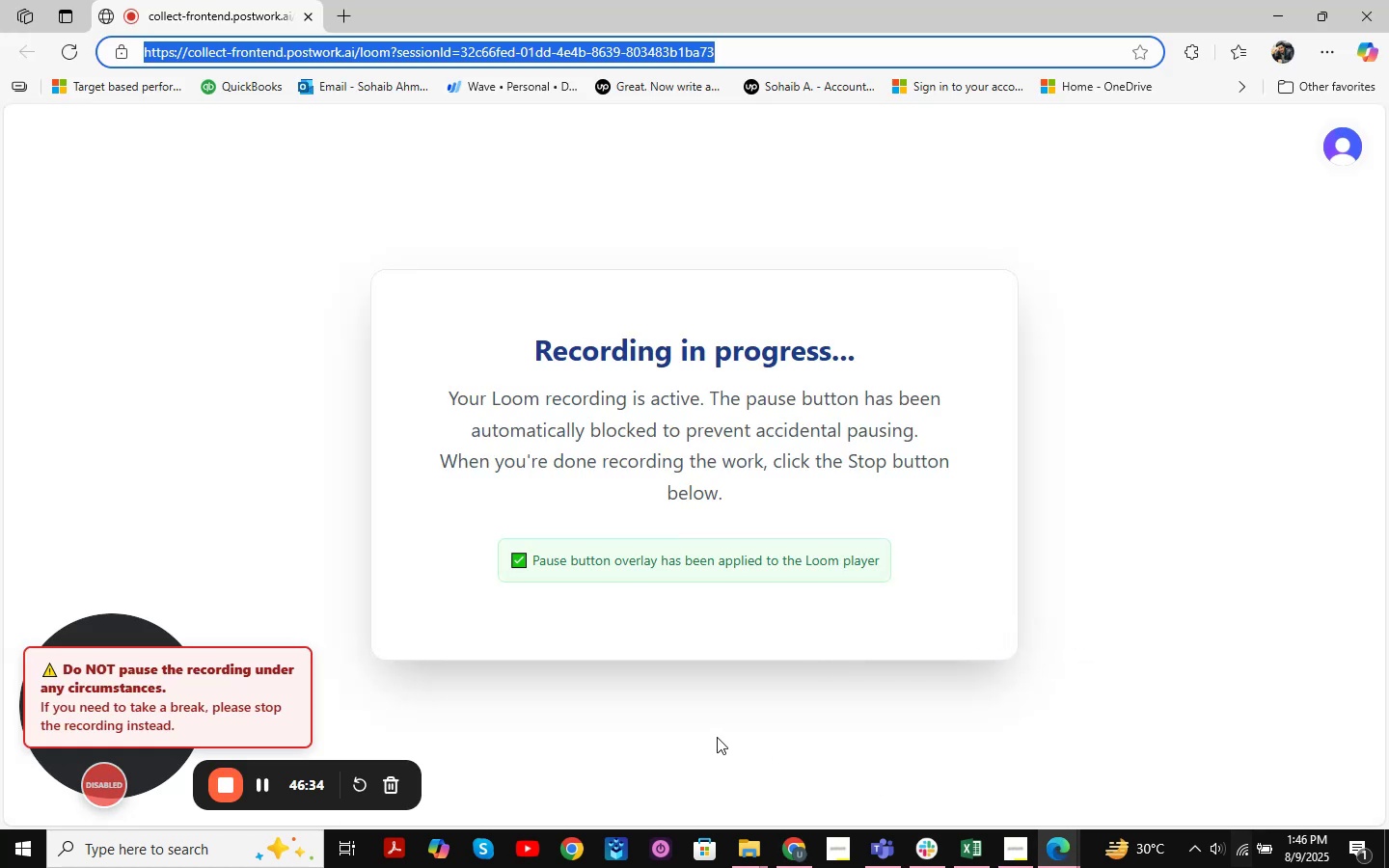 
left_click([716, 737])
 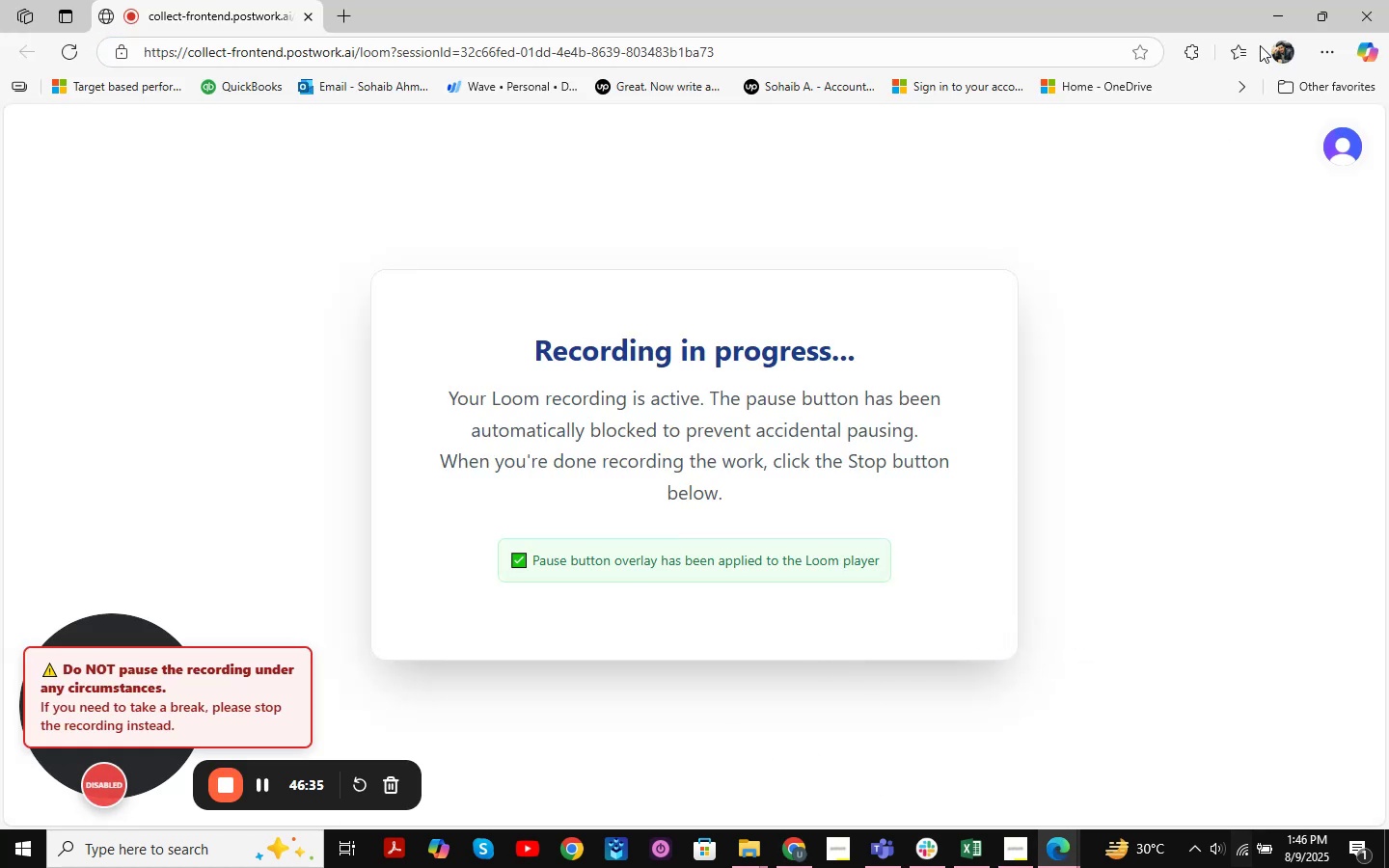 
left_click([1278, 3])
 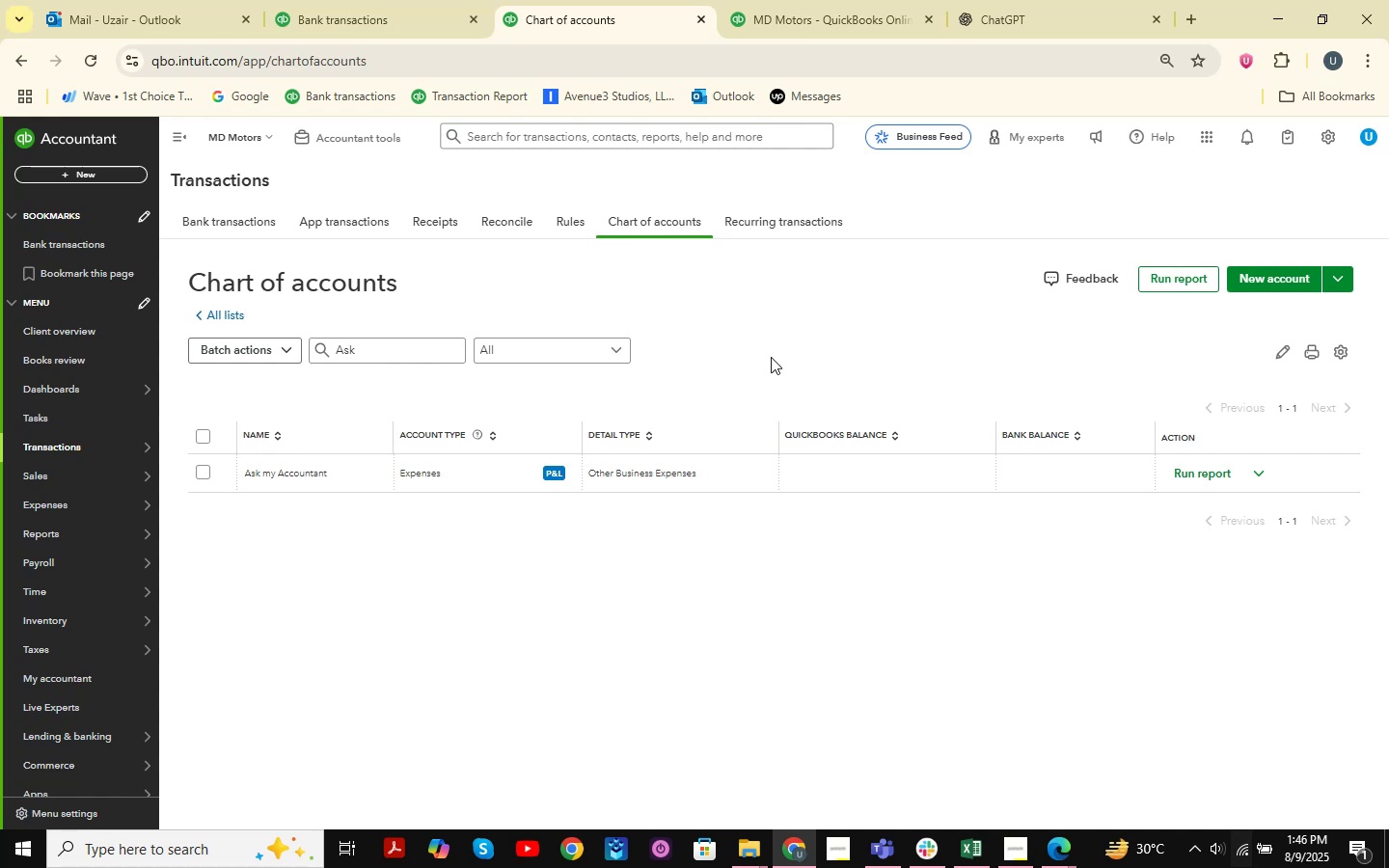 
wait(7.58)
 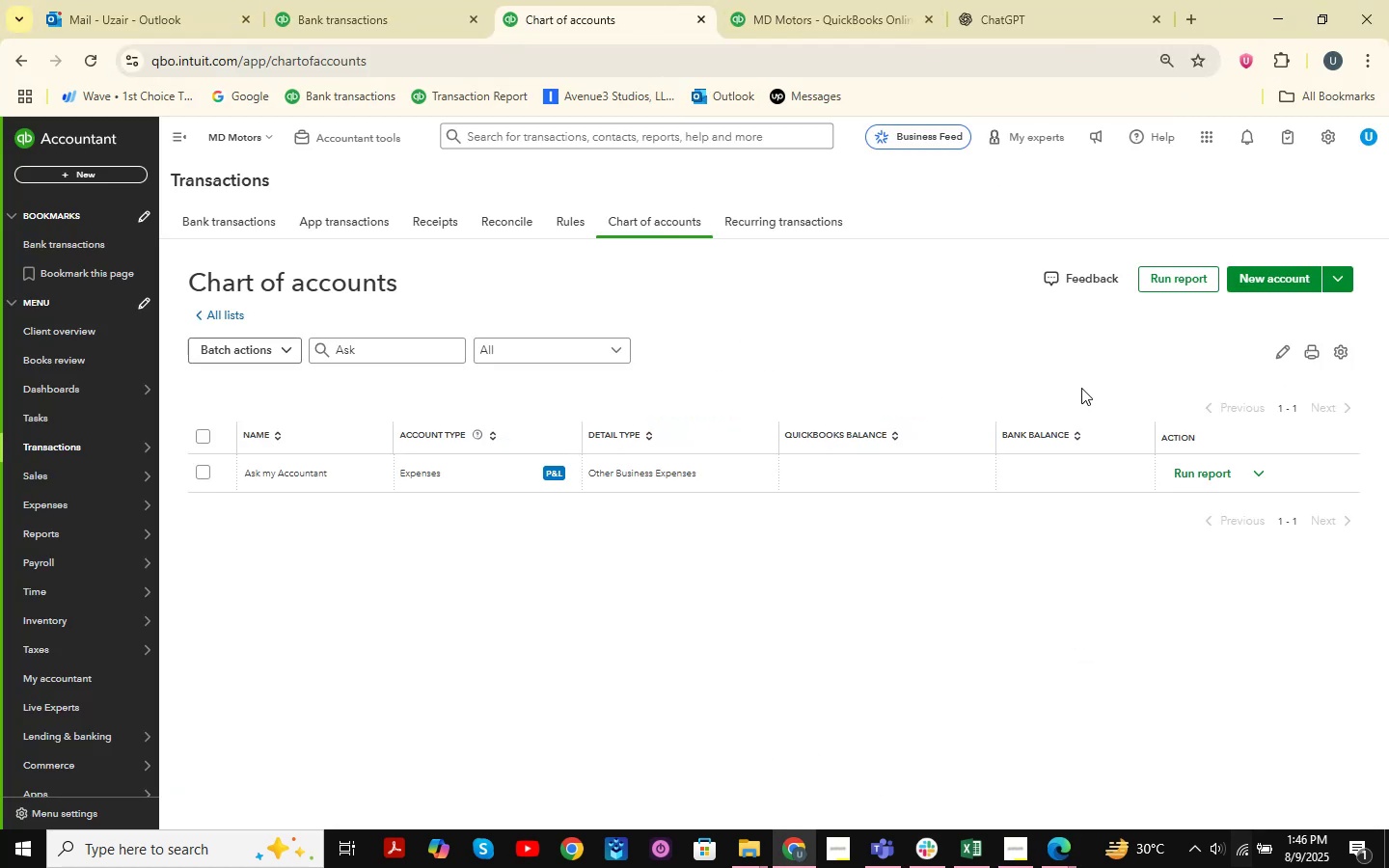 
double_click([930, 844])
 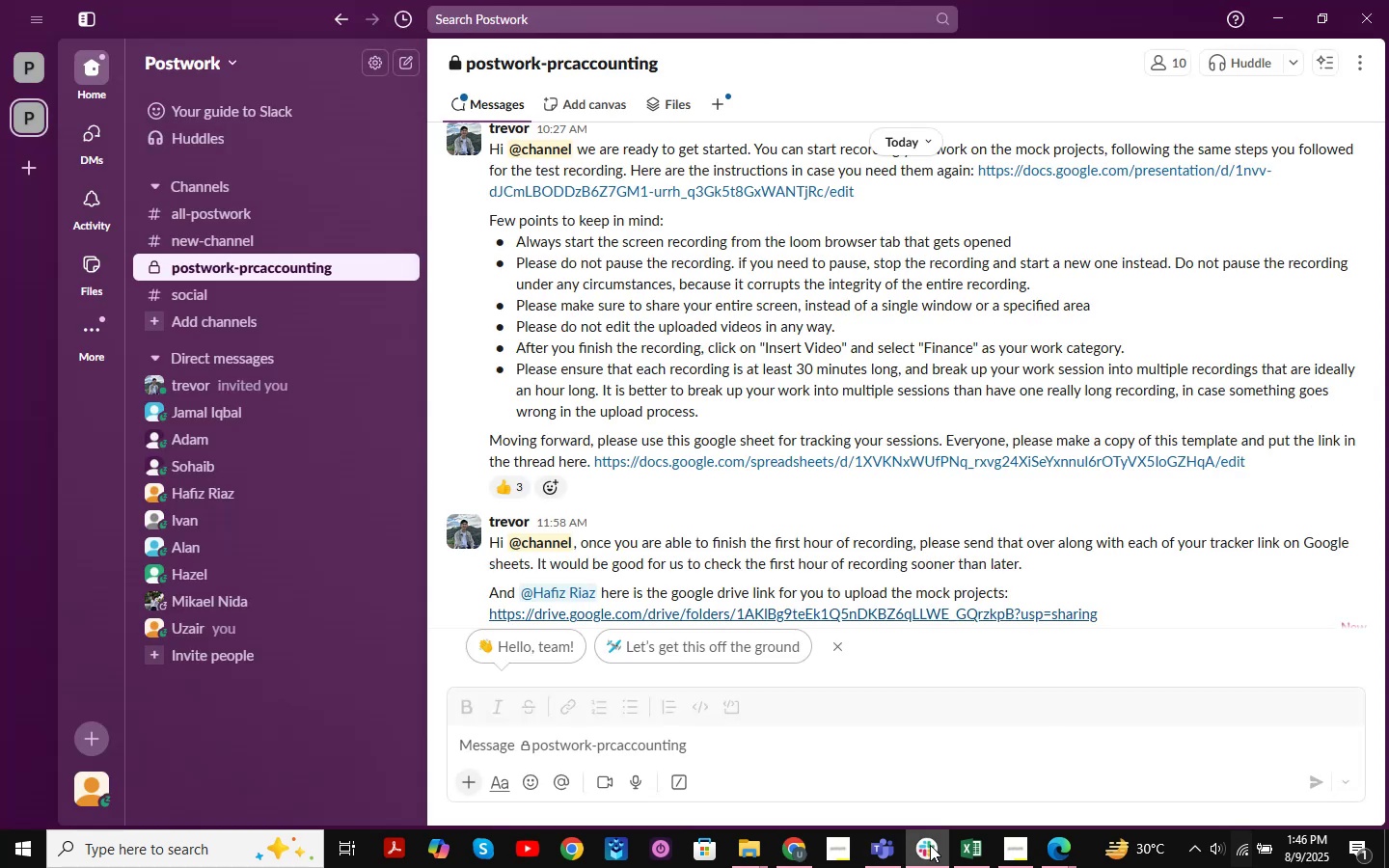 
left_click([930, 845])
 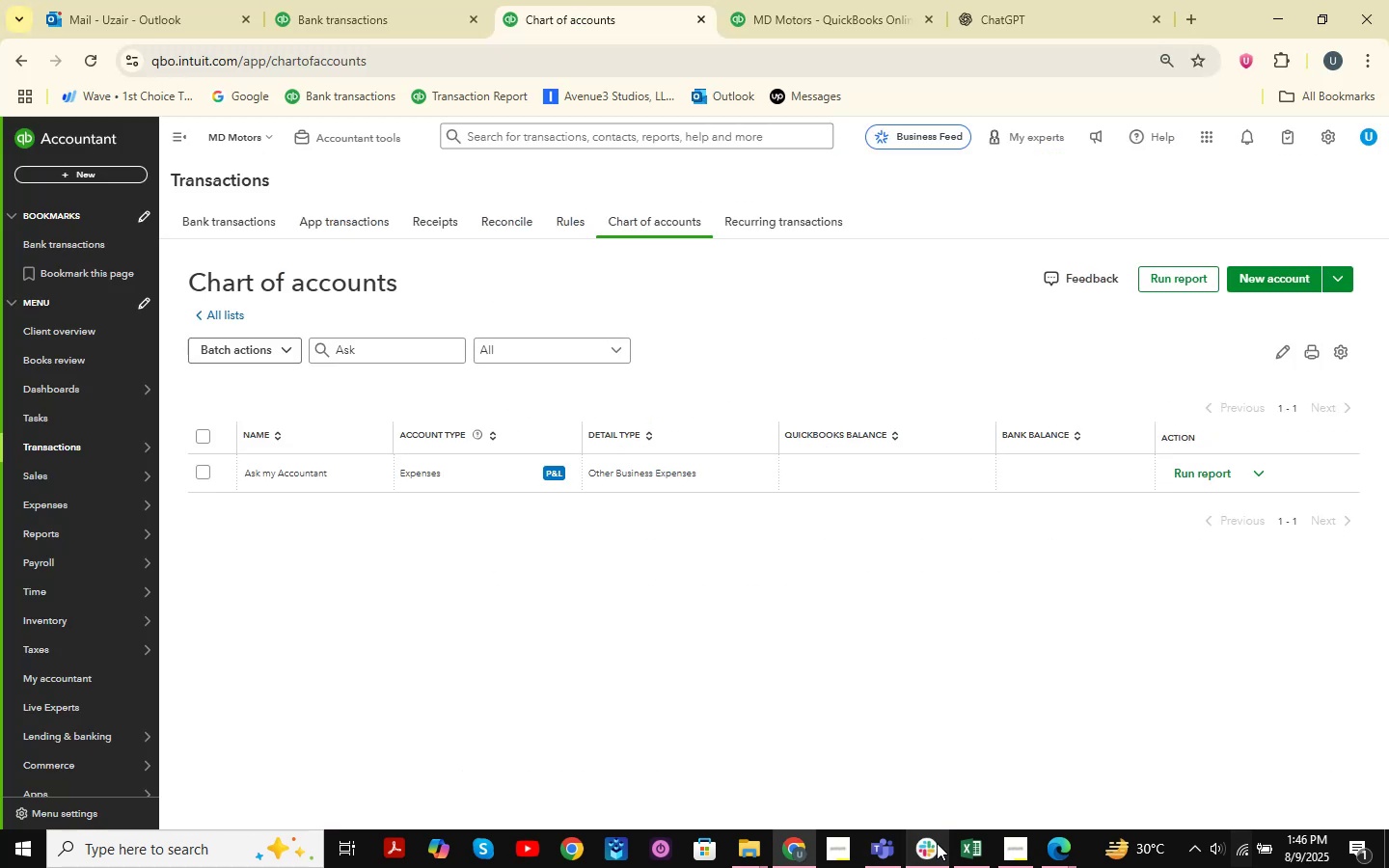 
mouse_move([1033, 844])
 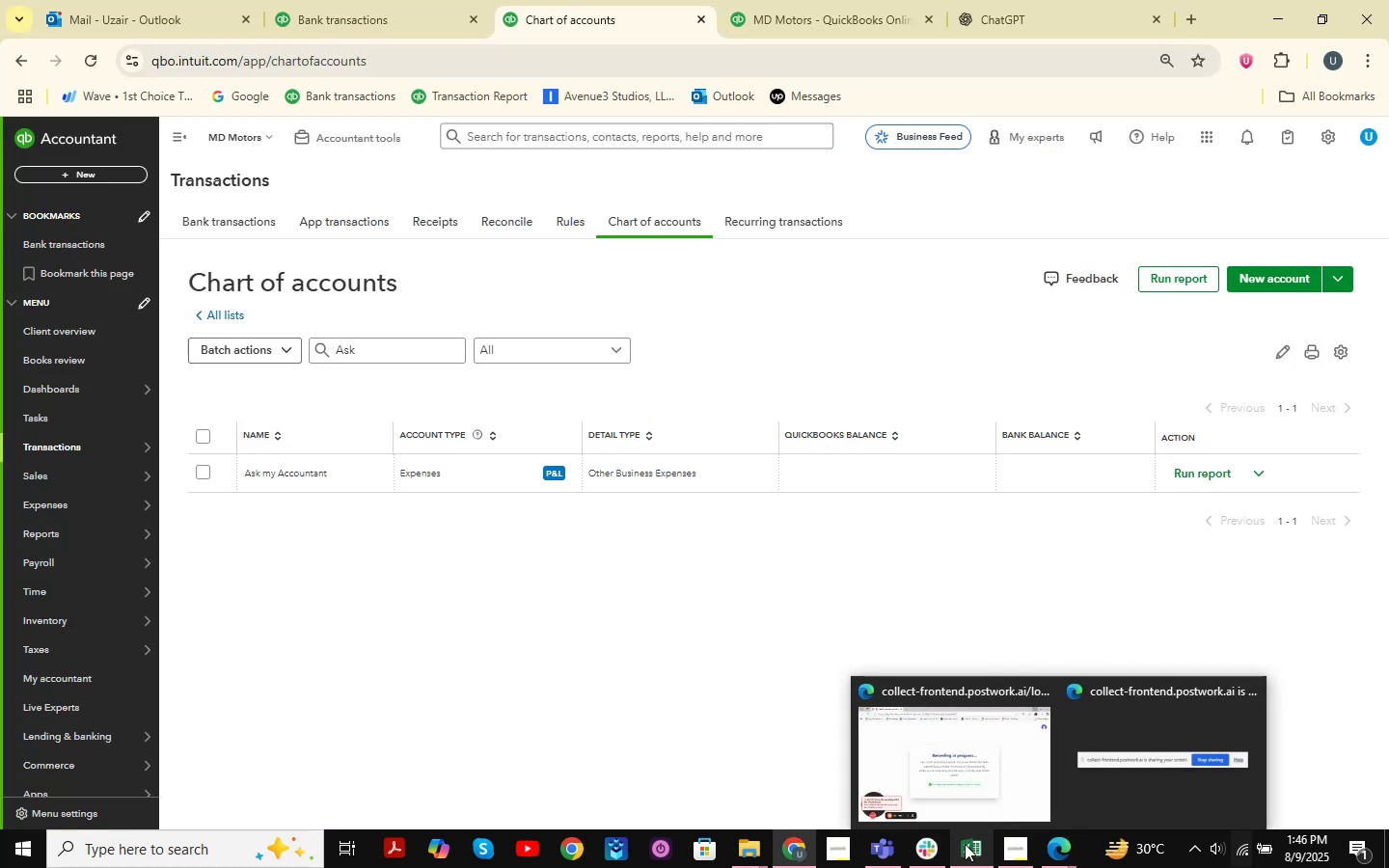 
left_click([965, 844])
 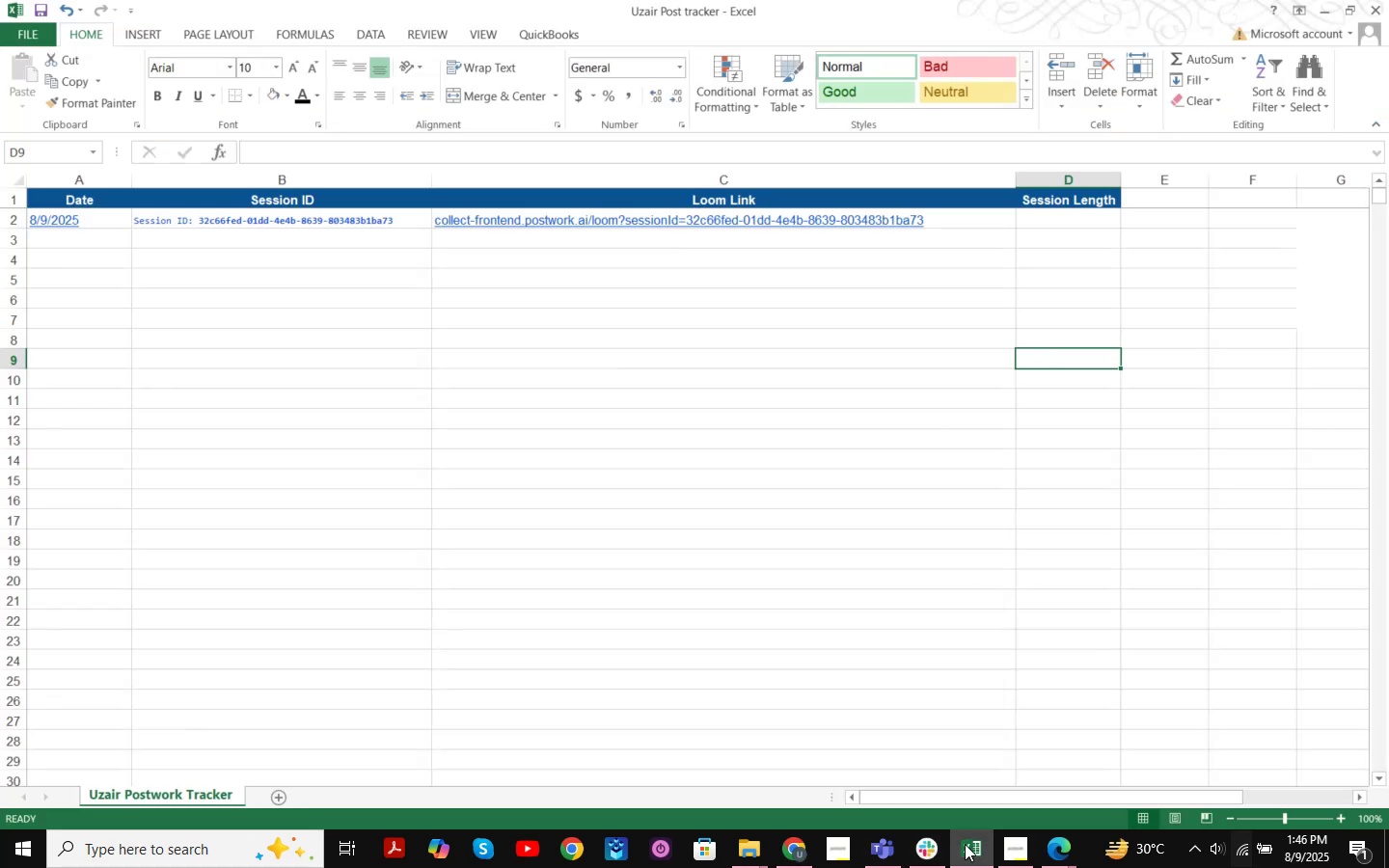 
left_click([700, 371])
 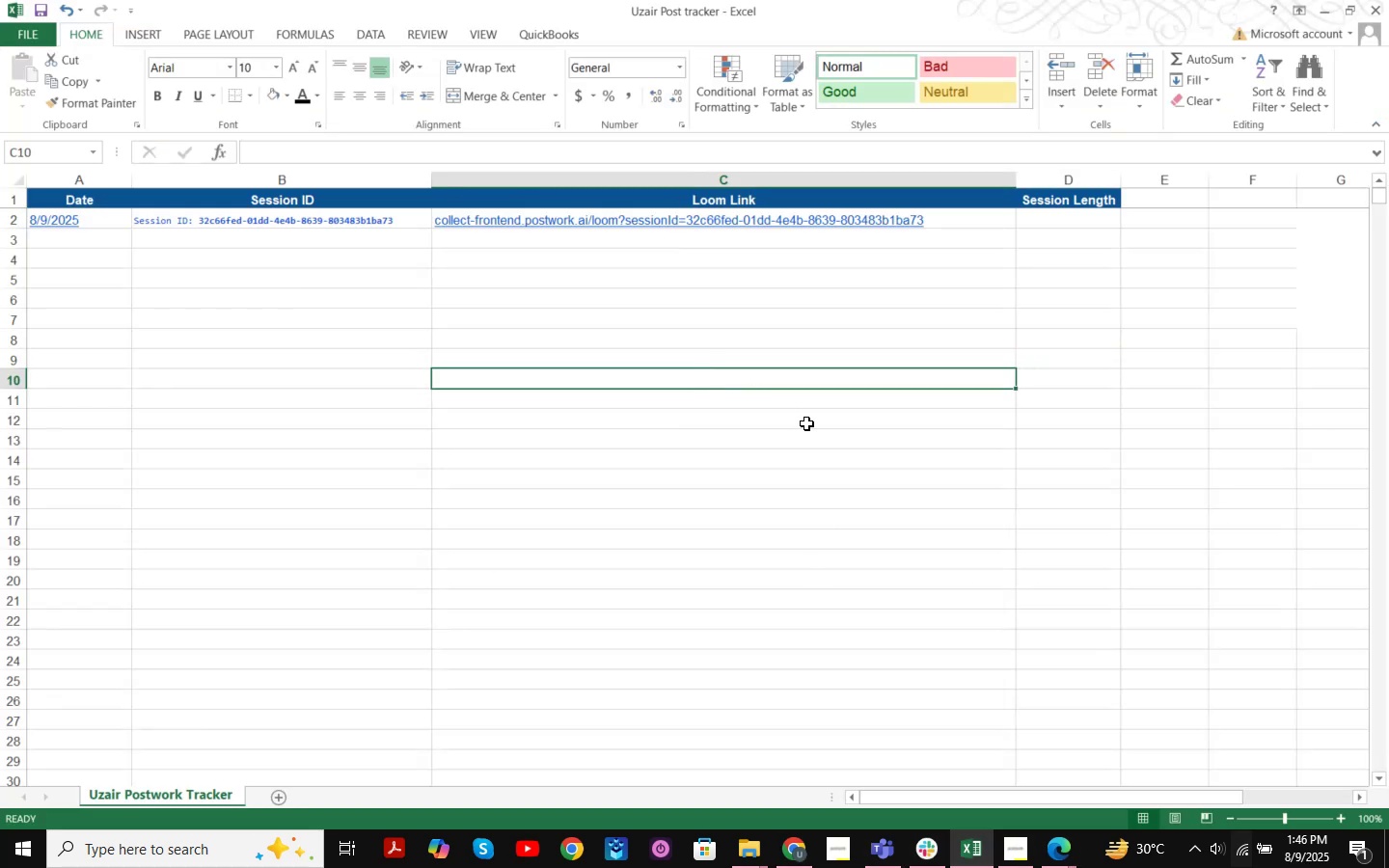 
key(Control+S)
 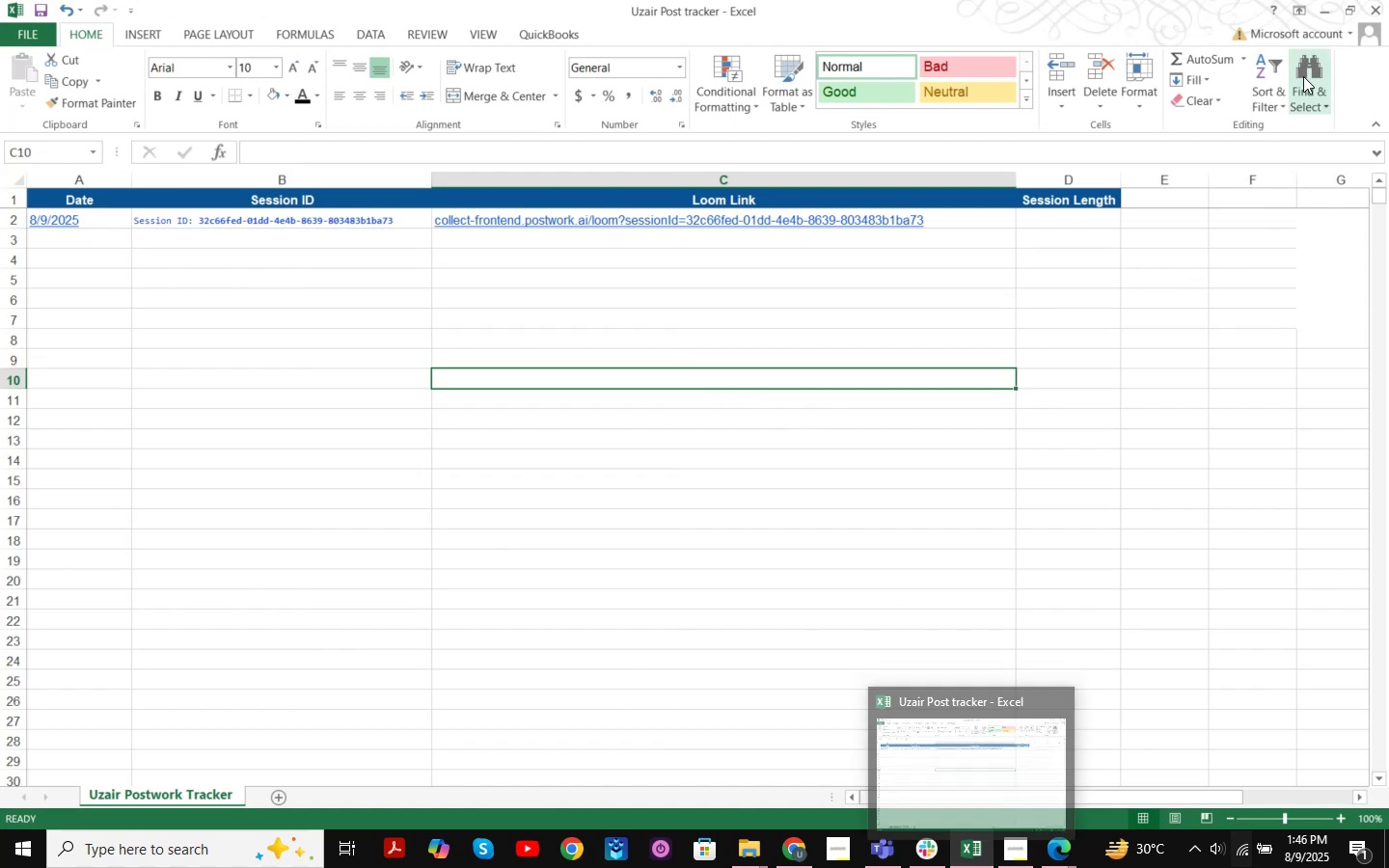 
left_click([1333, 0])
 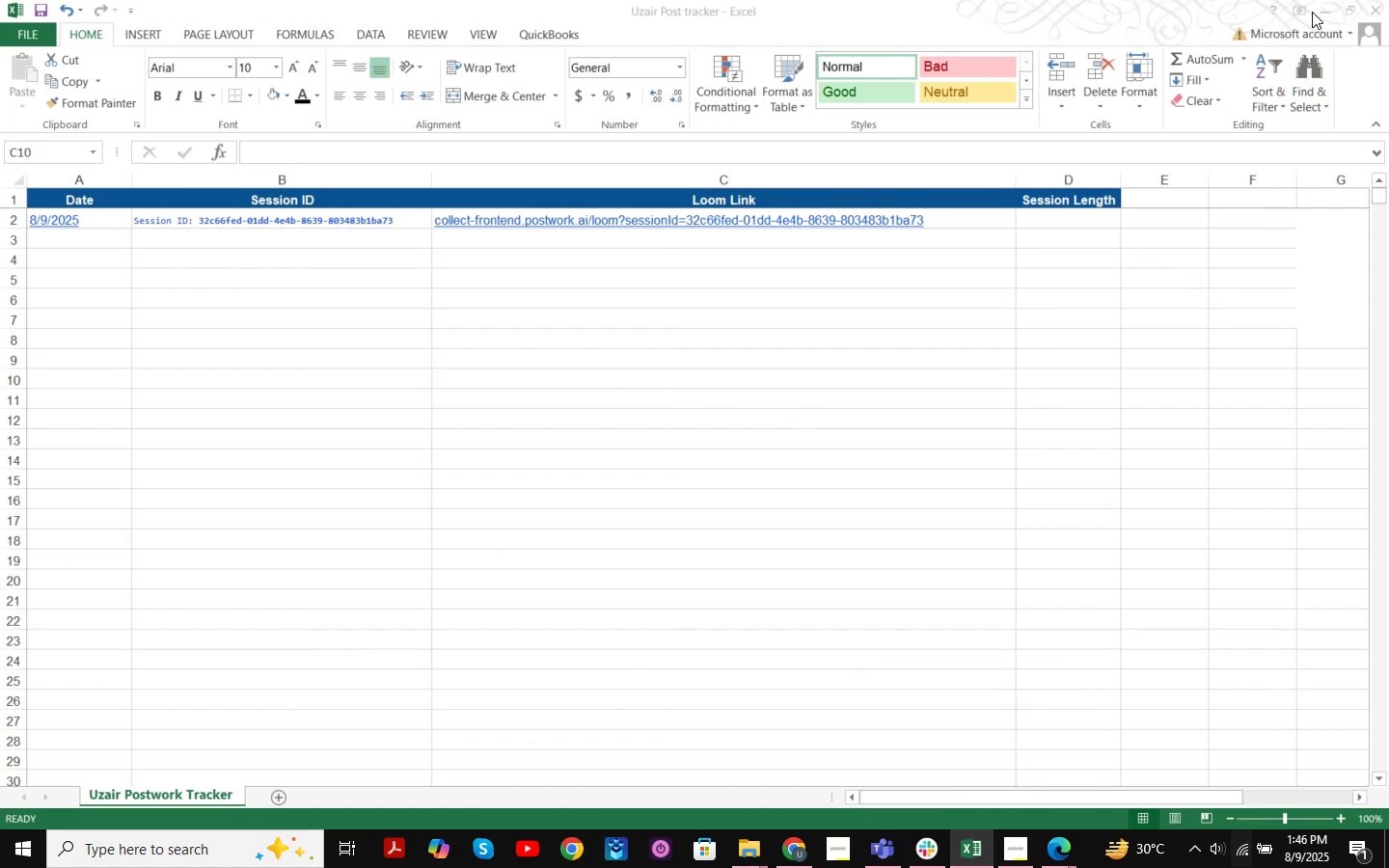 
left_click([1319, 9])
 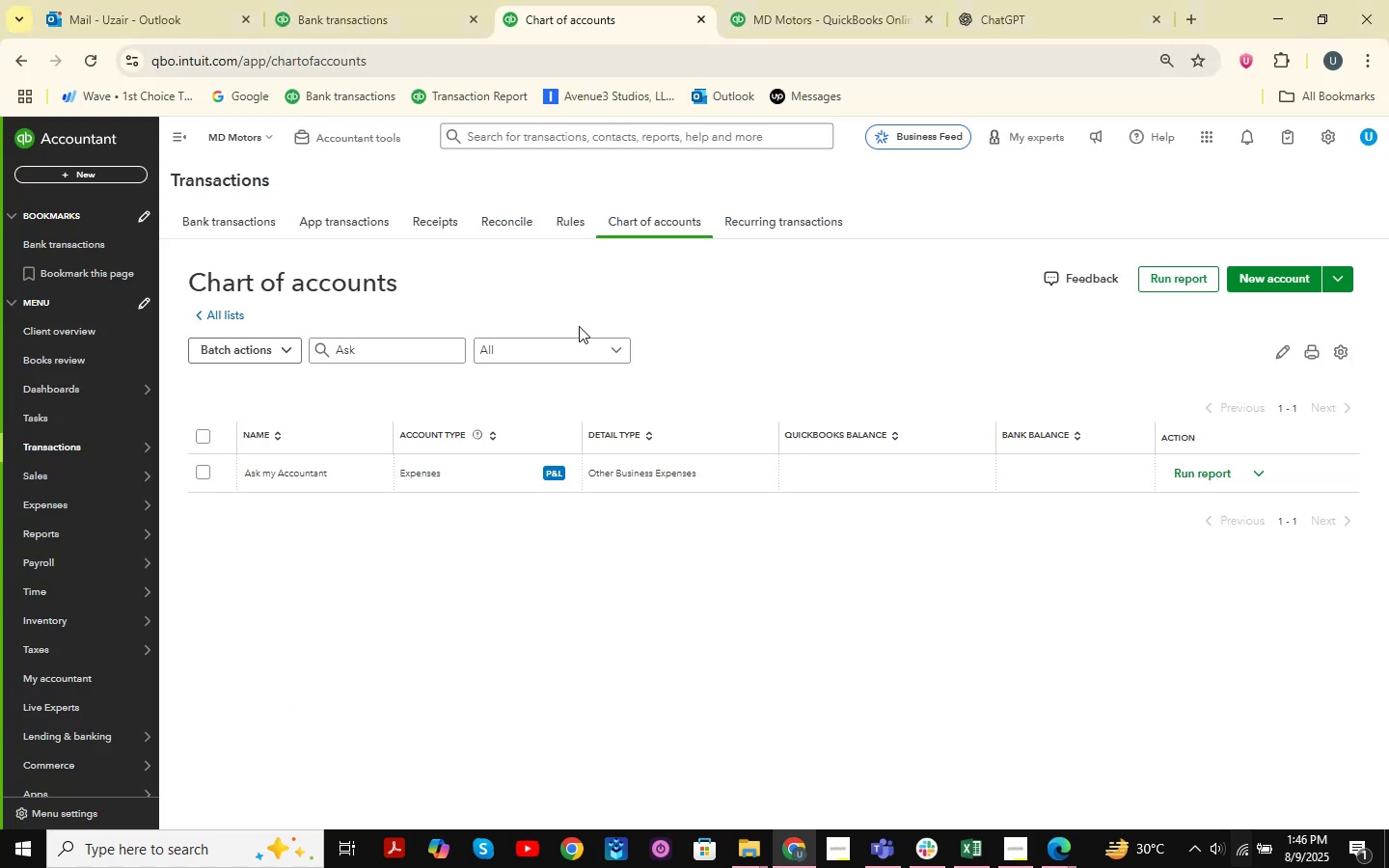 
left_click([368, 359])
 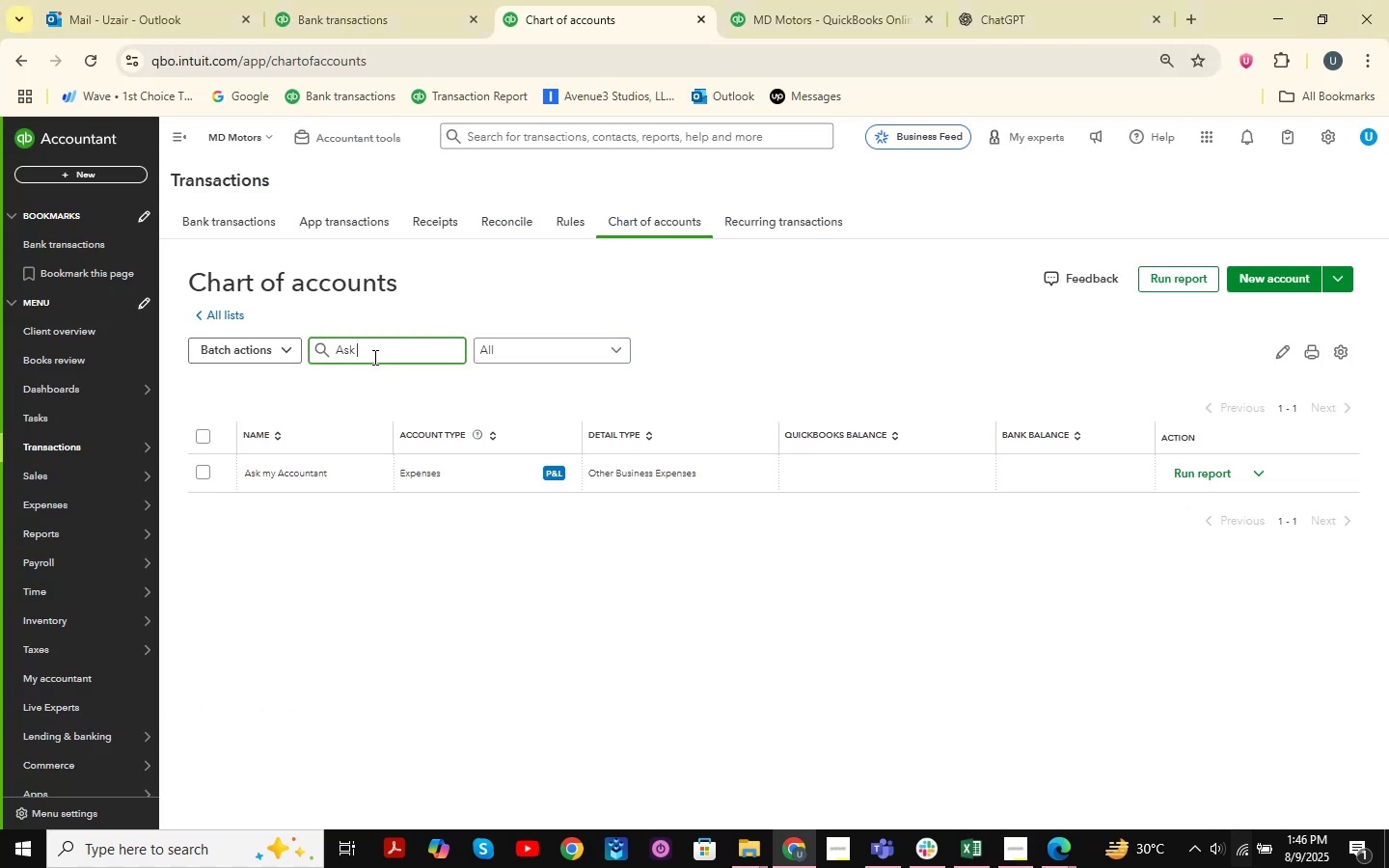 
left_click_drag(start_coordinate=[374, 357], to_coordinate=[269, 360])
 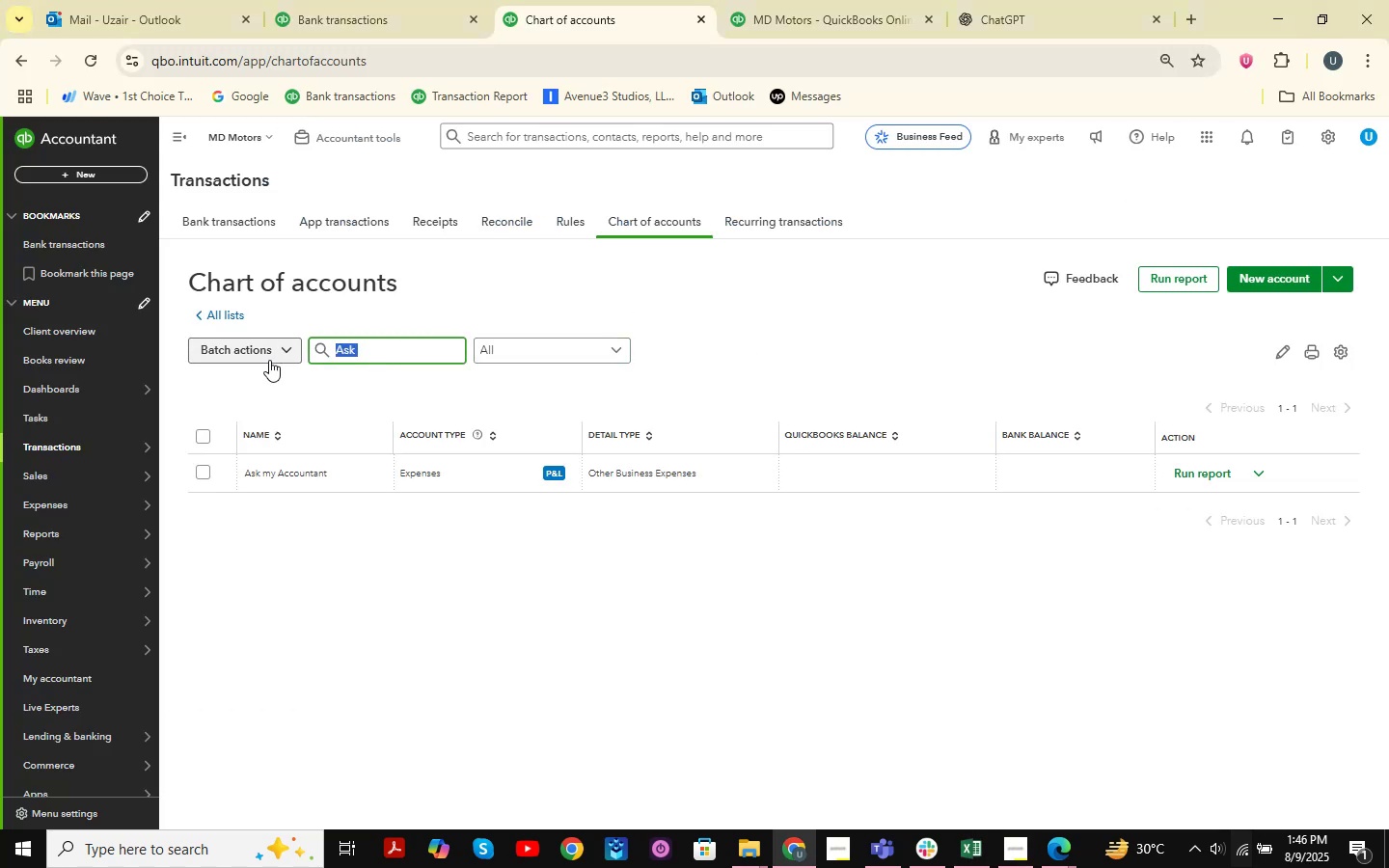 
key(Backspace)
 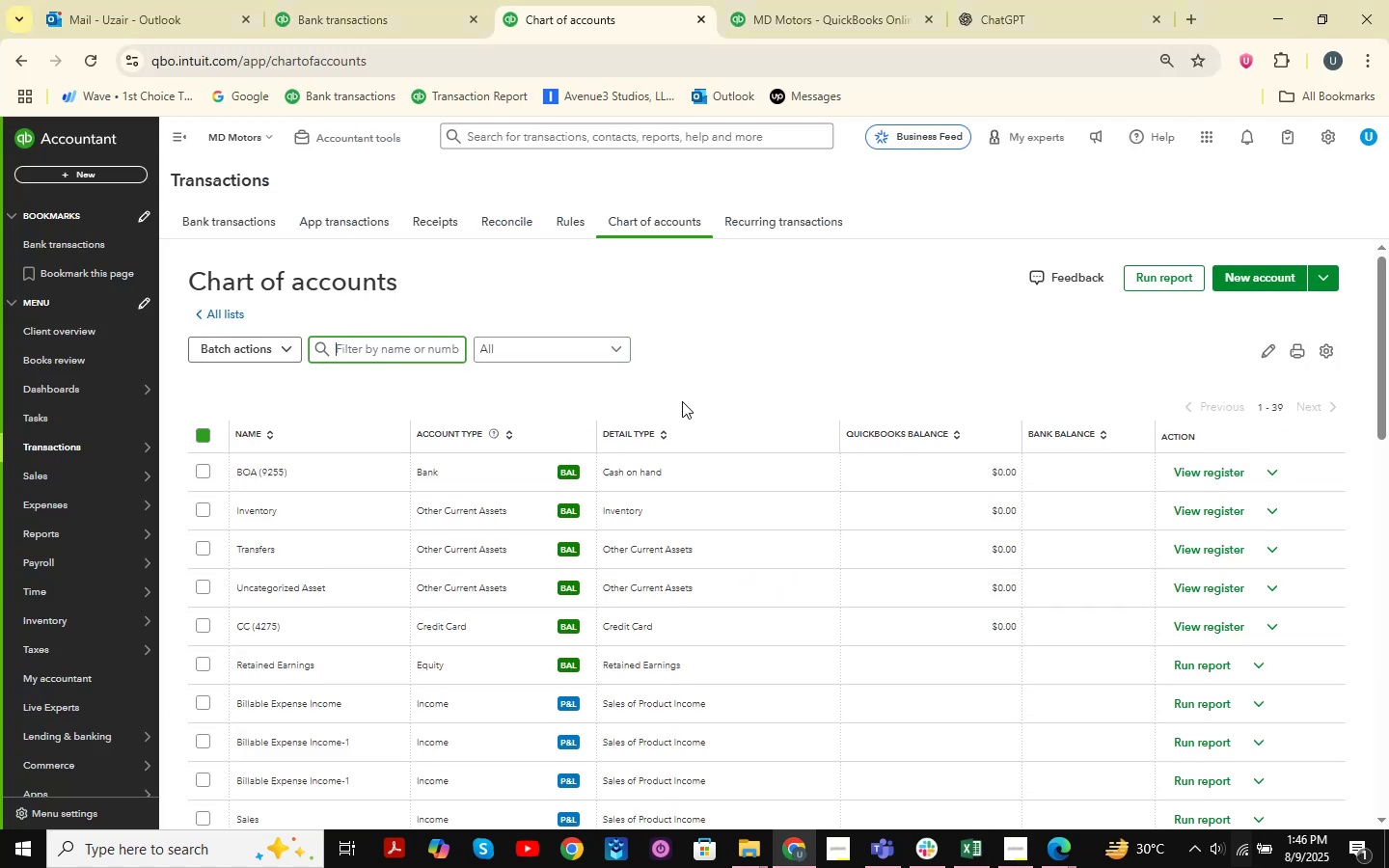 
scroll: coordinate [691, 468], scroll_direction: down, amount: 16.0
 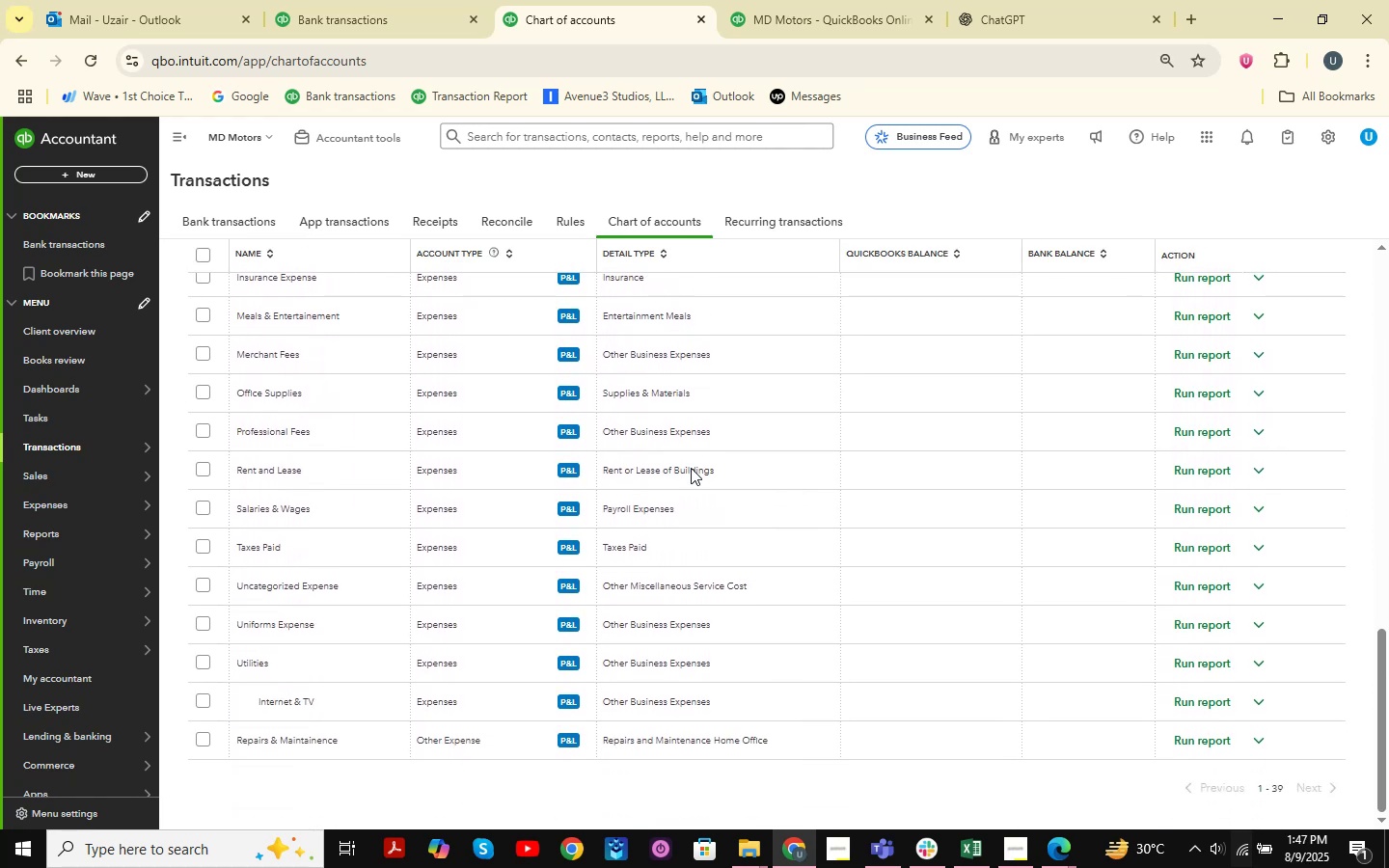 
scroll: coordinate [691, 468], scroll_direction: up, amount: 13.0
 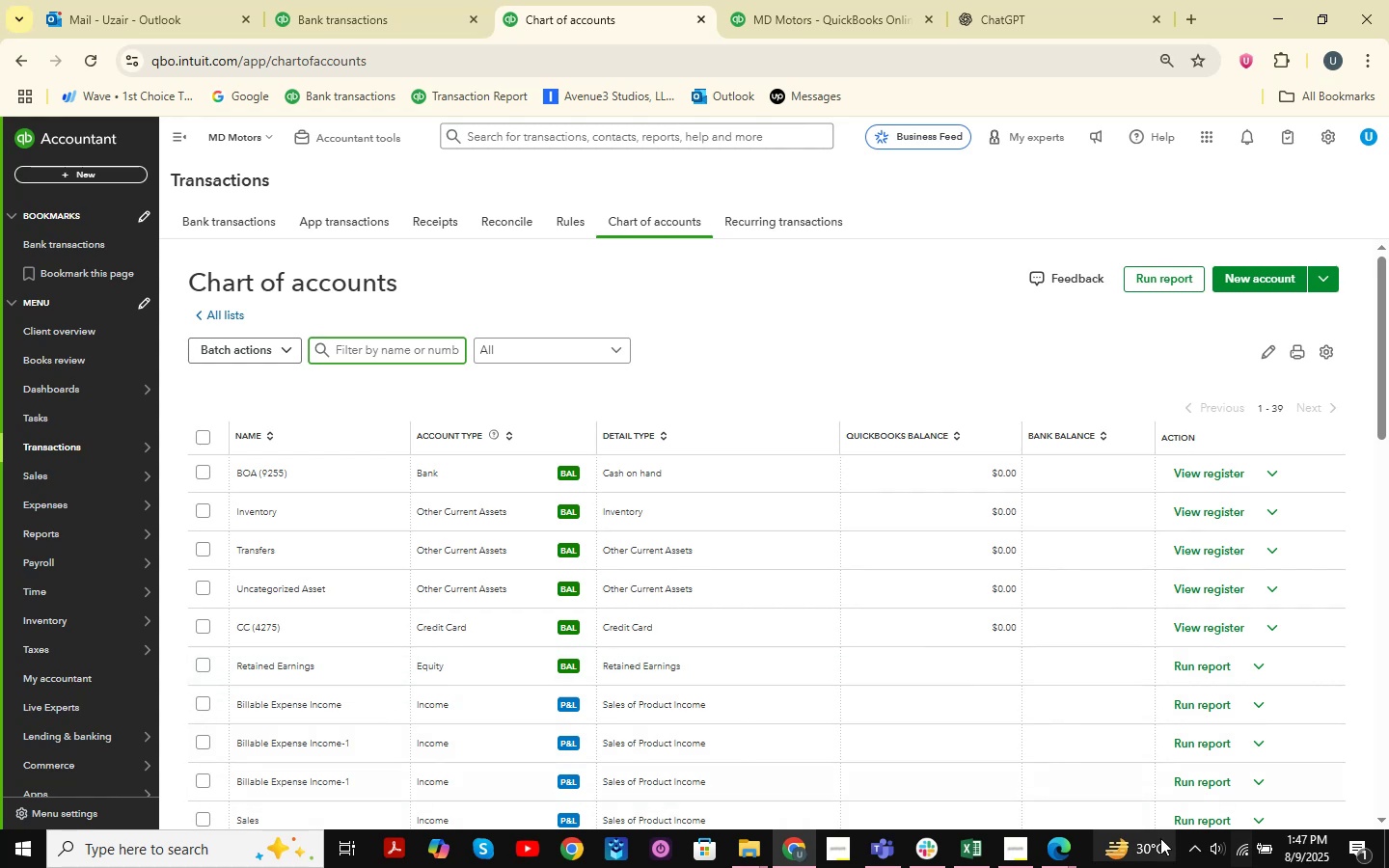 
wait(19.18)
 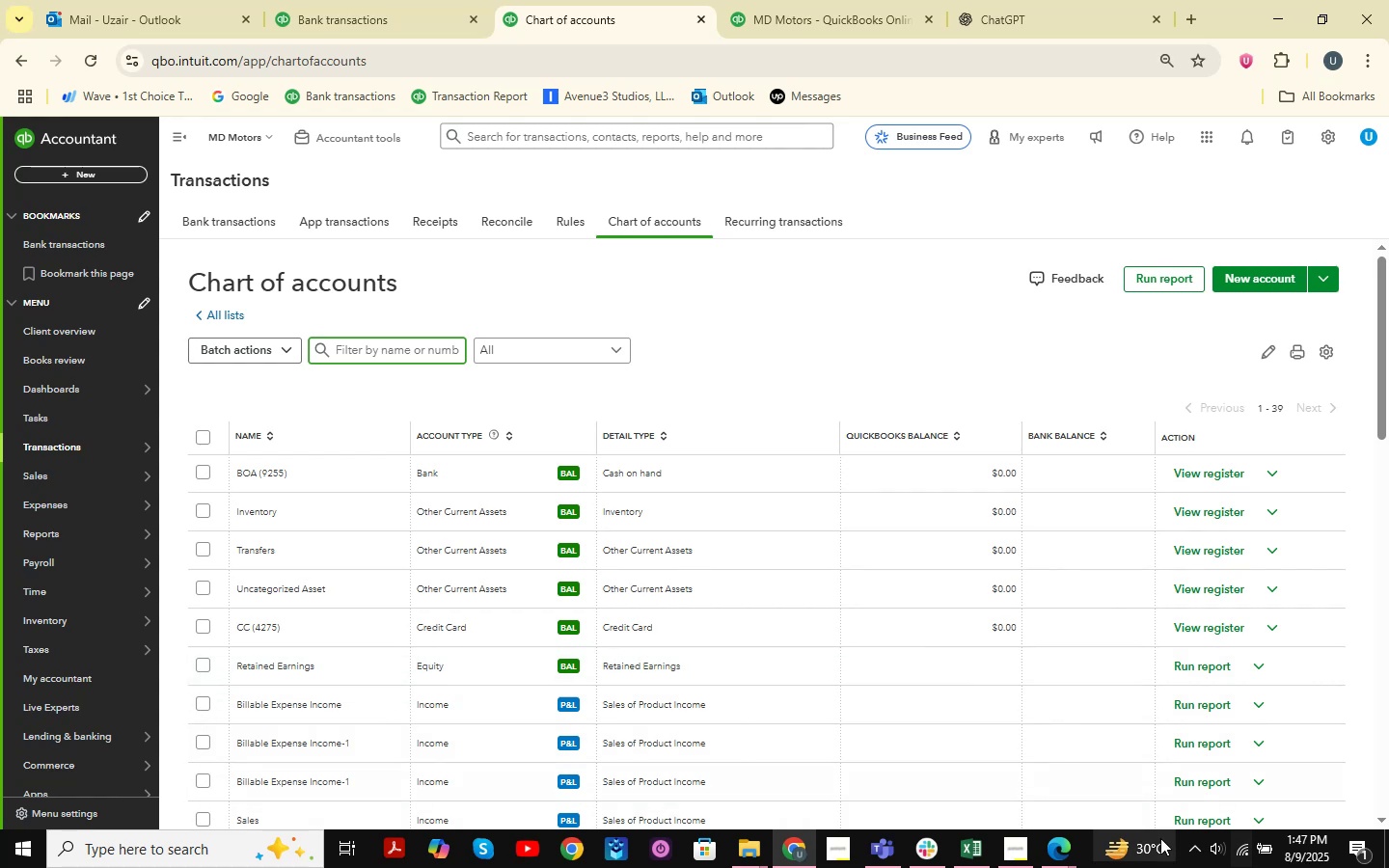 
scroll: coordinate [1260, 321], scroll_direction: down, amount: 4.0
 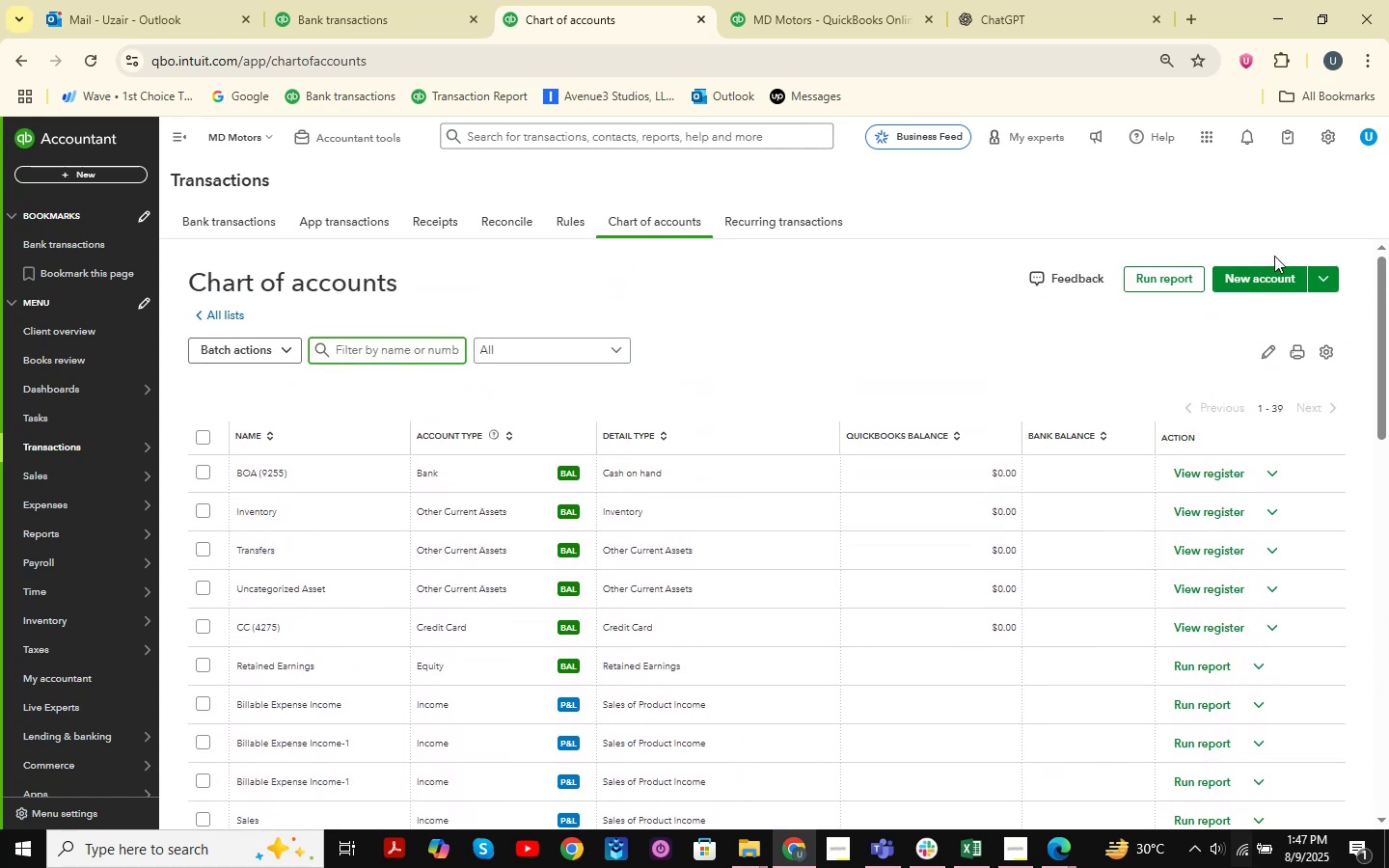 
left_click([1271, 275])
 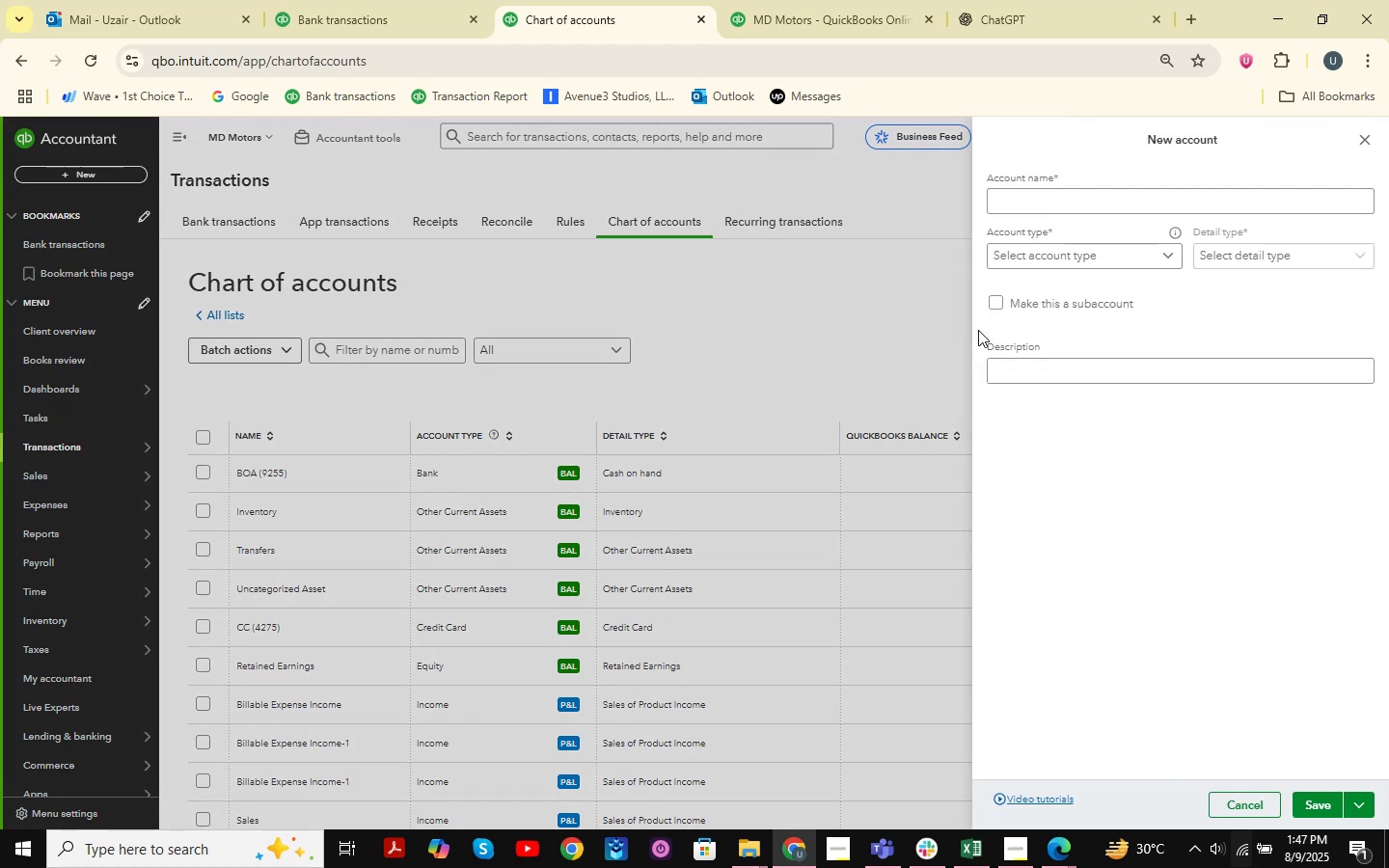 
left_click([1074, 204])
 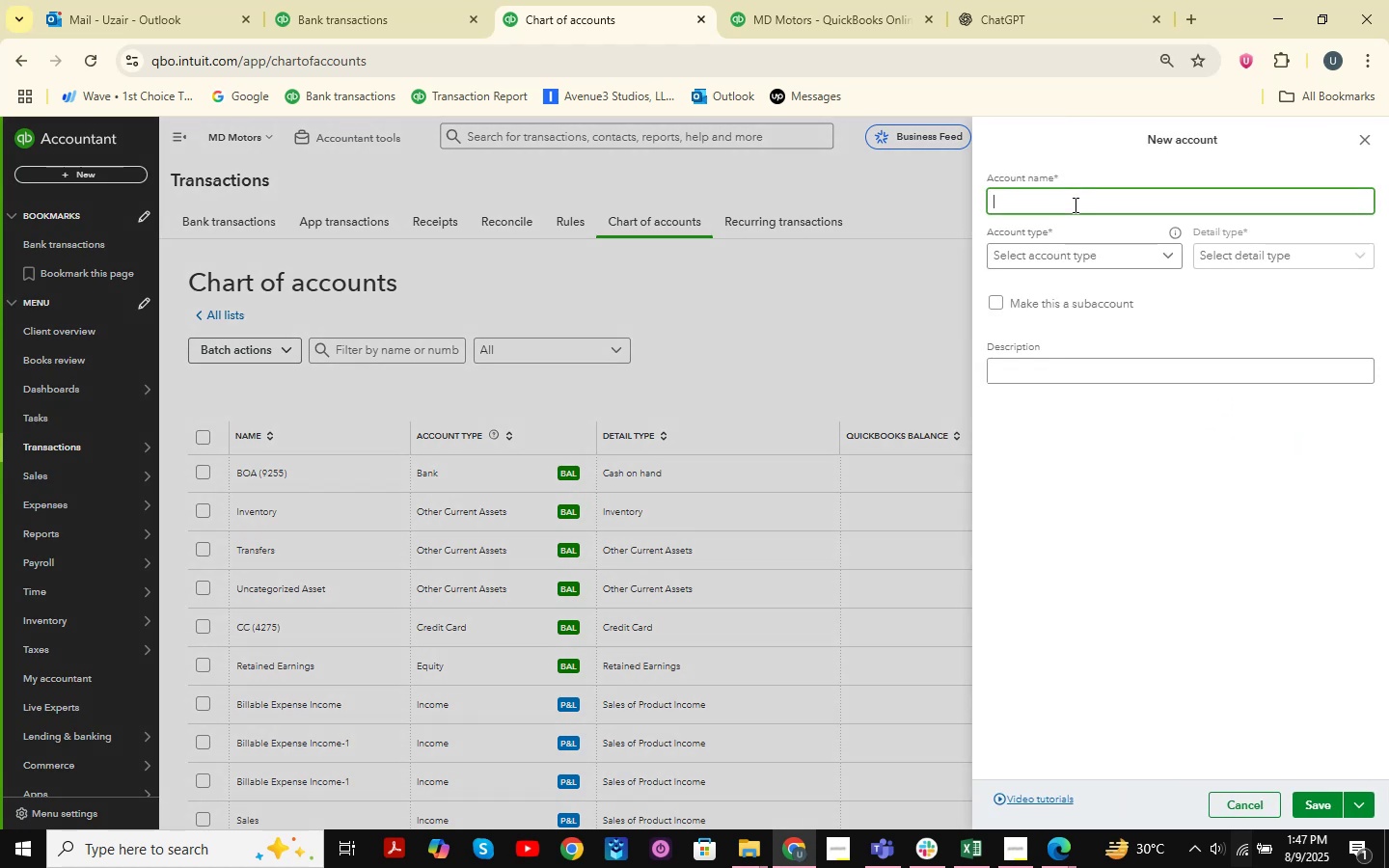 
type(Owner Contribution )
 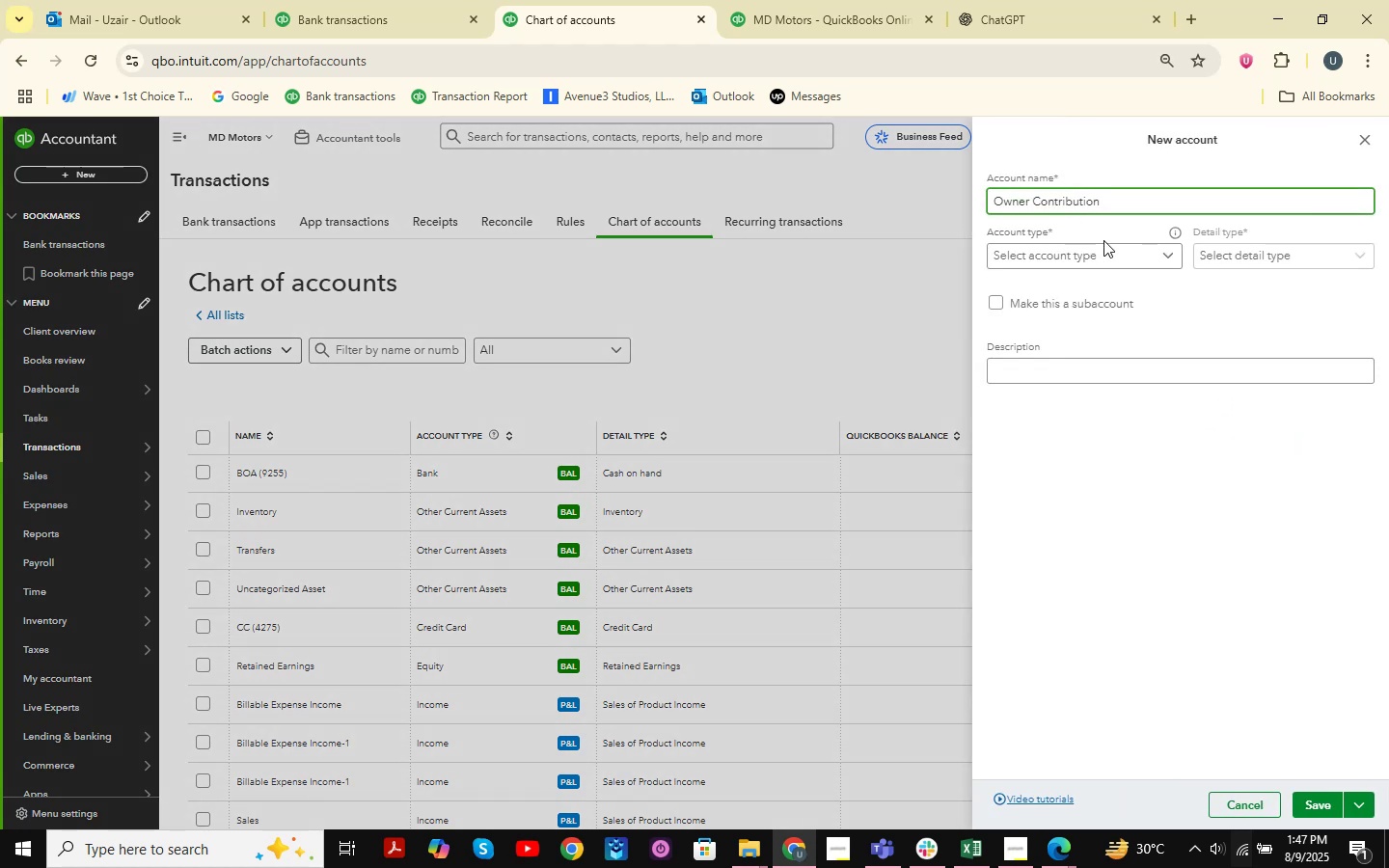 
double_click([1114, 249])
 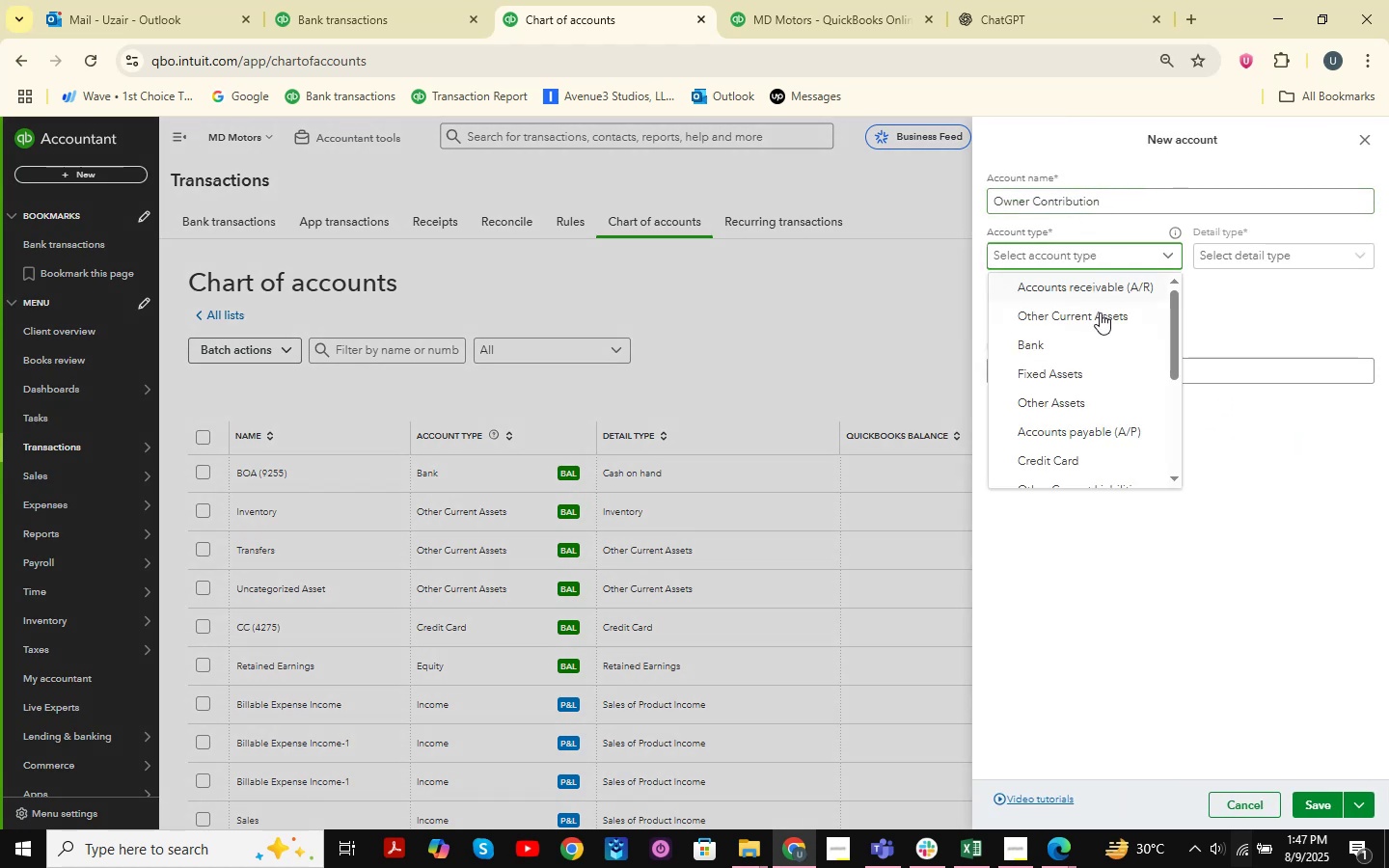 
scroll: coordinate [1102, 384], scroll_direction: down, amount: 4.0
 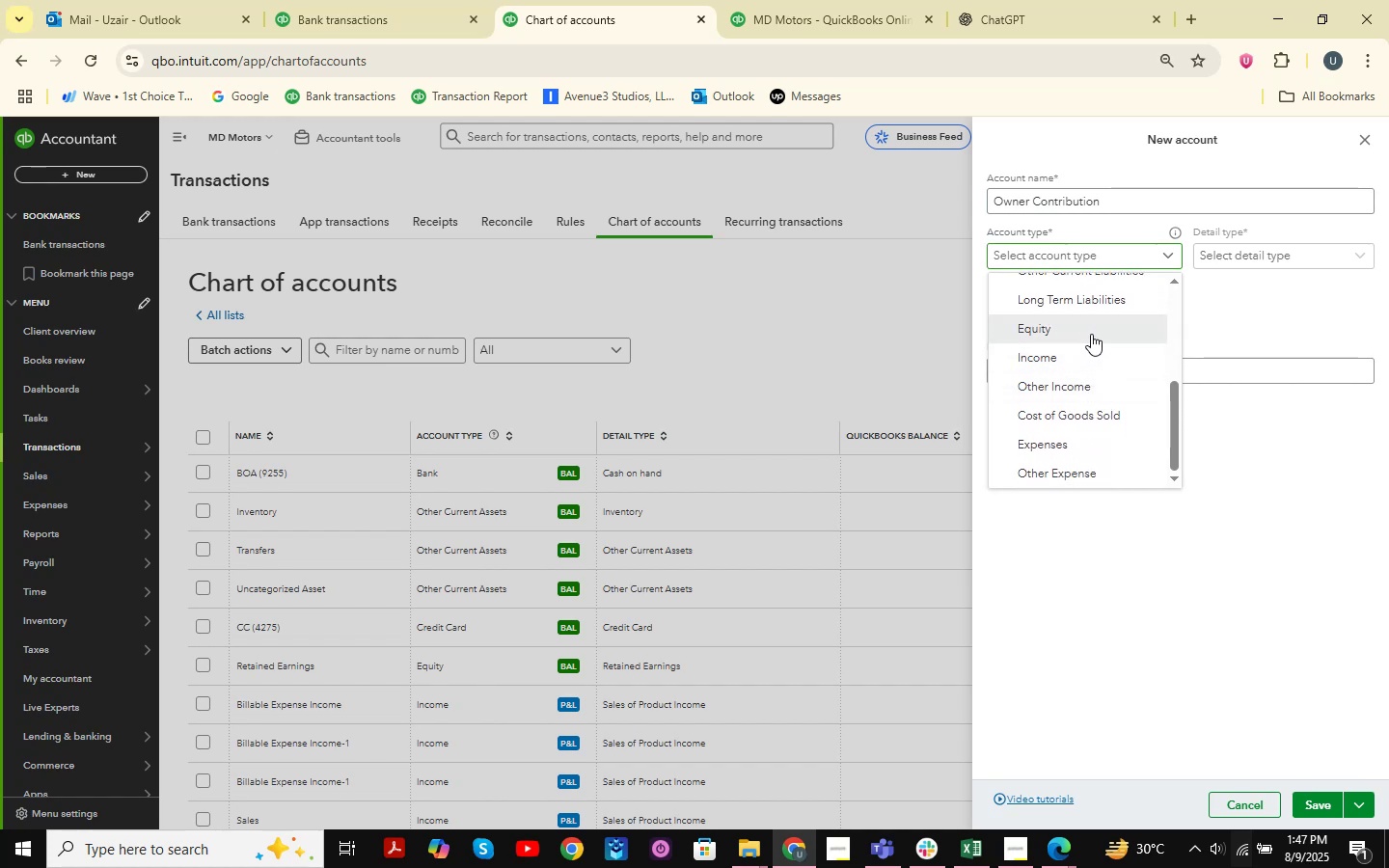 
double_click([1244, 259])
 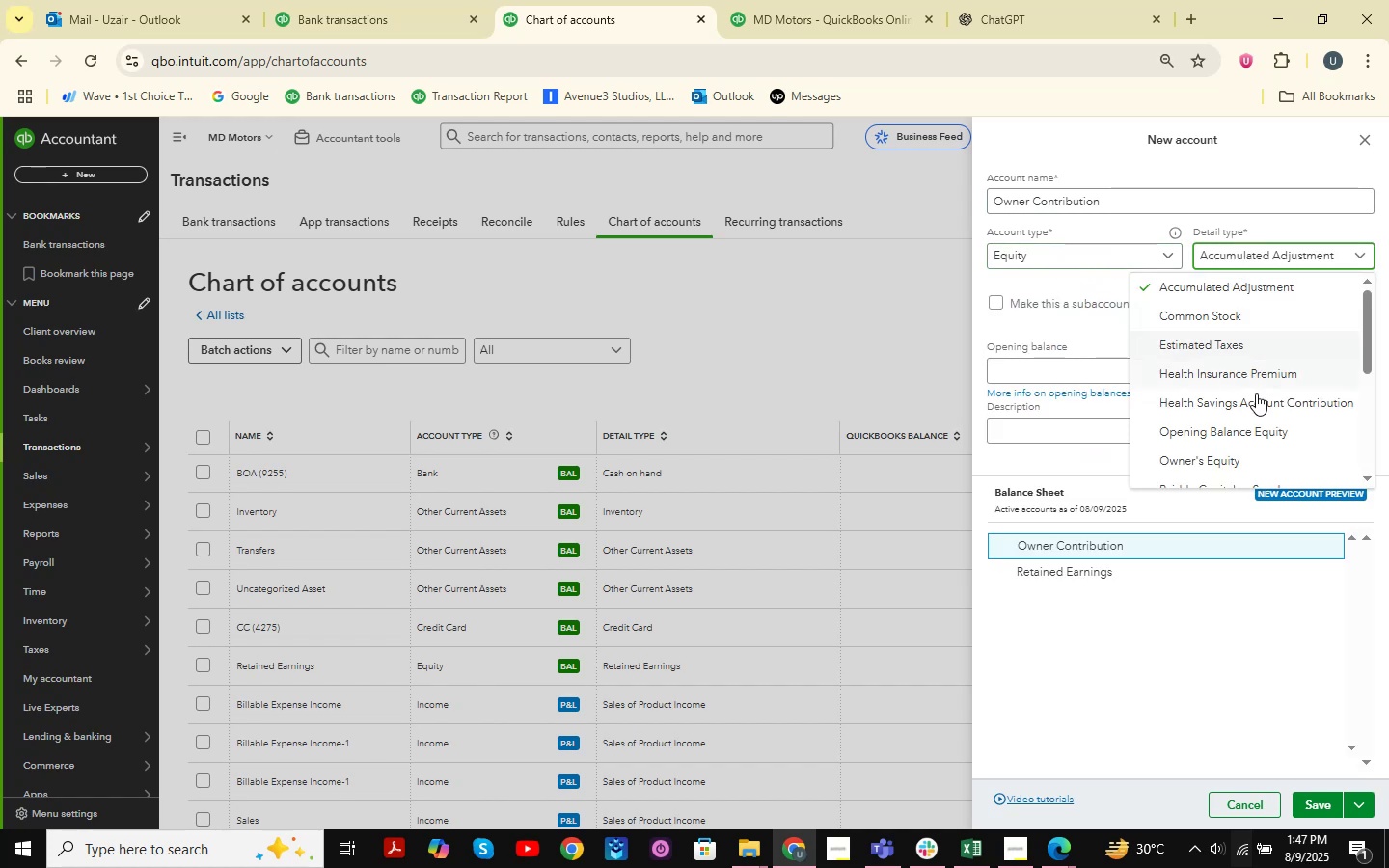 
scroll: coordinate [1256, 386], scroll_direction: down, amount: 3.0
 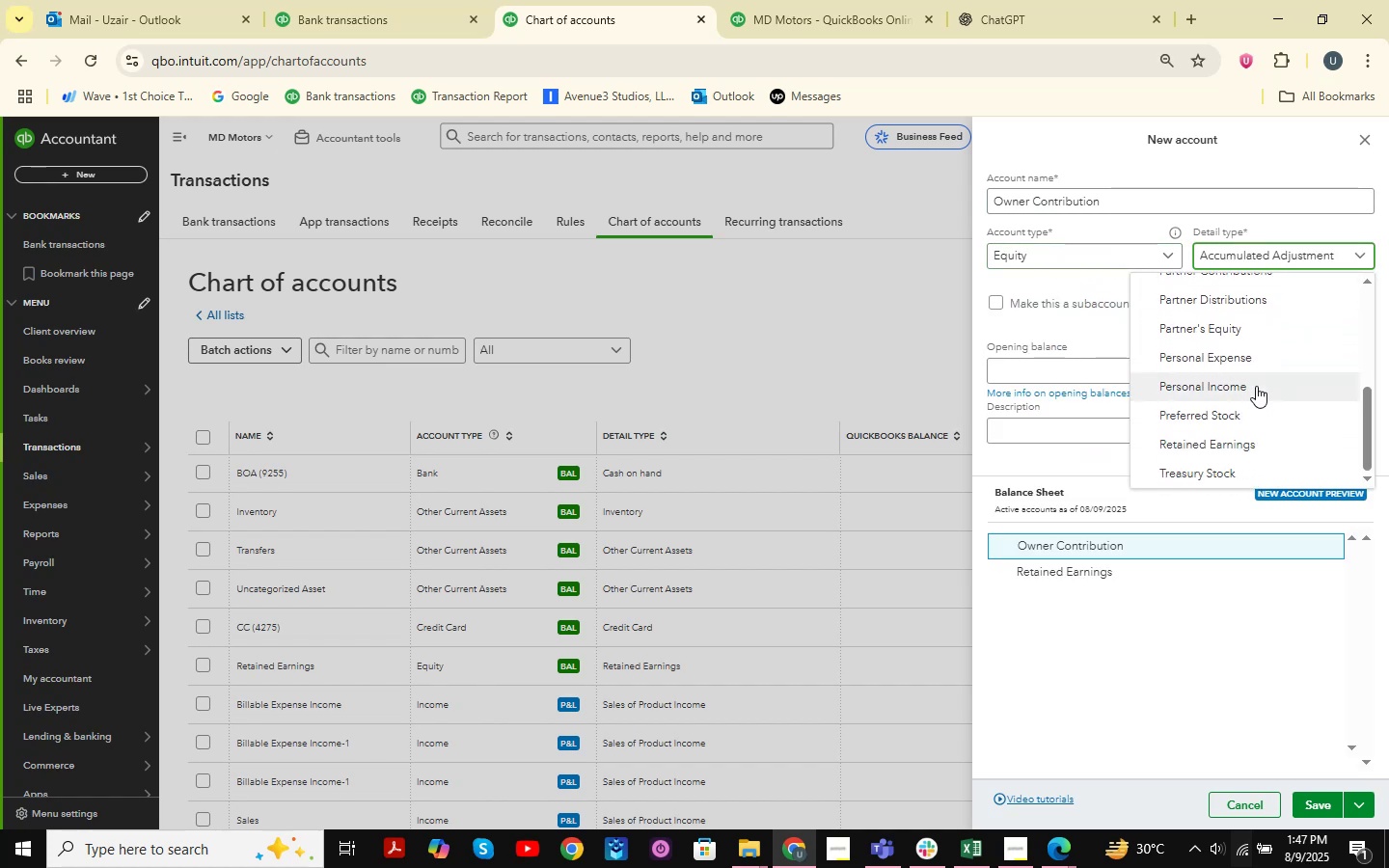 
scroll: coordinate [1237, 334], scroll_direction: up, amount: 4.0
 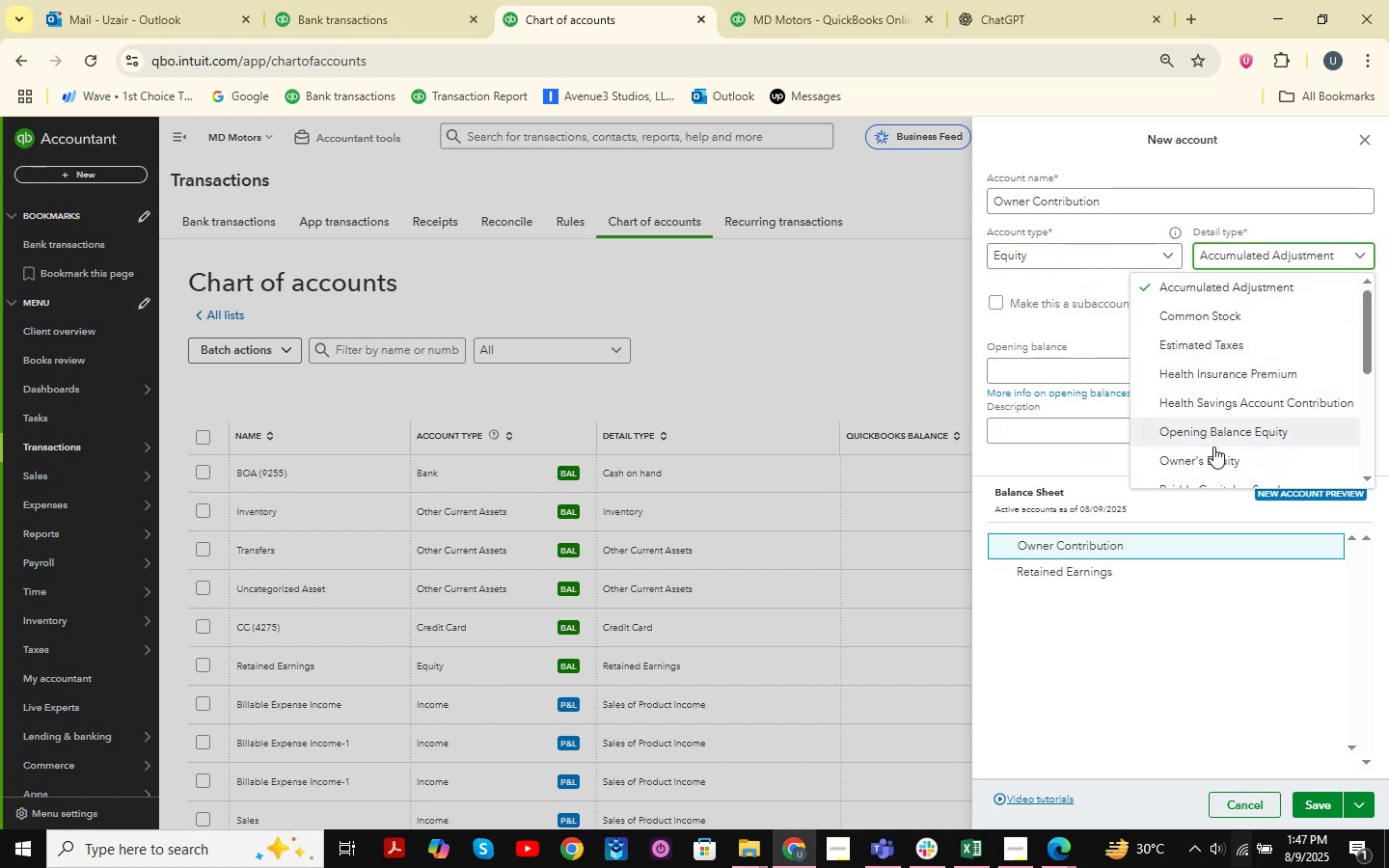 
left_click([1212, 453])
 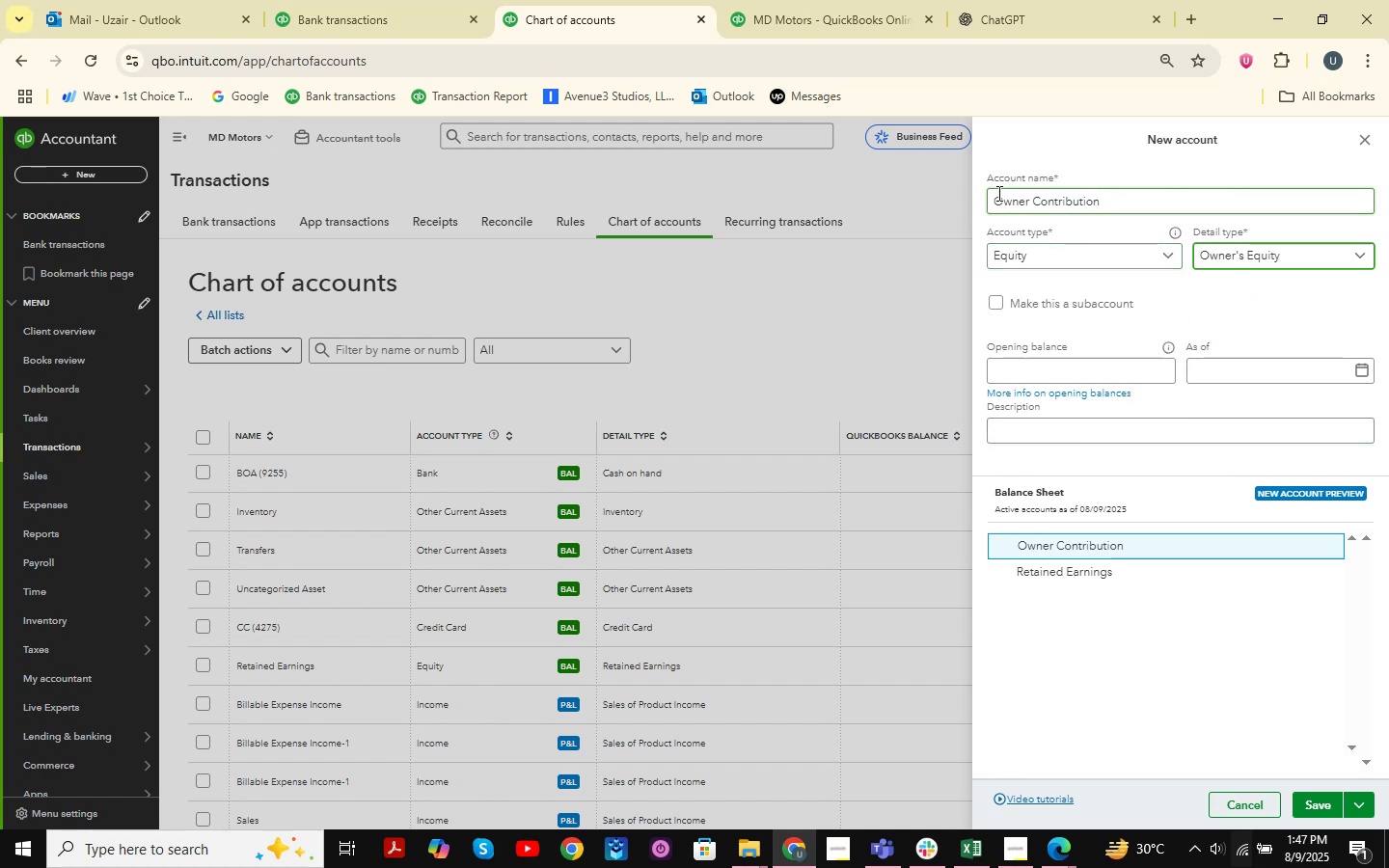 
wait(11.31)
 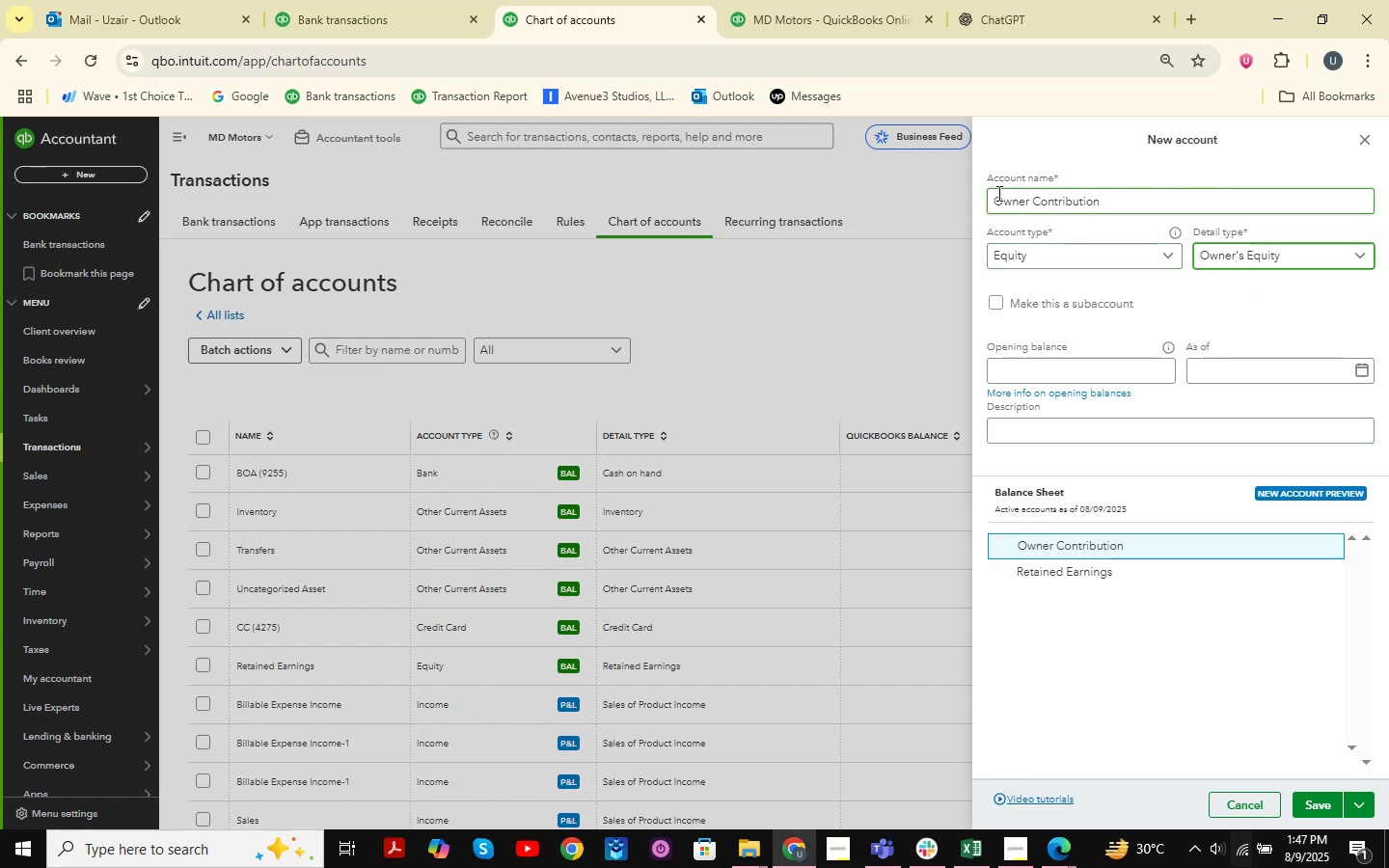 
scroll: coordinate [1198, 278], scroll_direction: down, amount: 1.0
 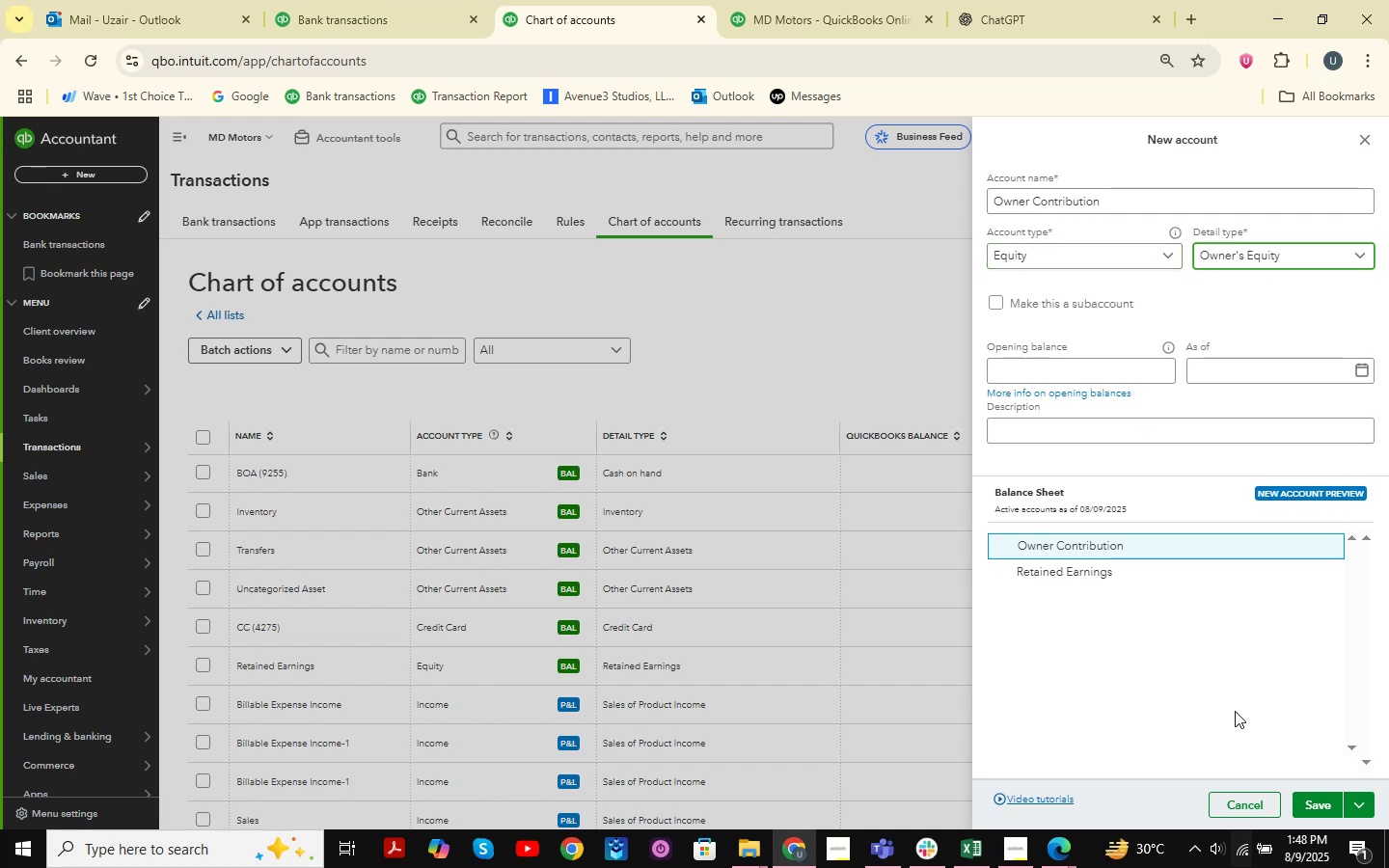 
mouse_move([1313, 783])
 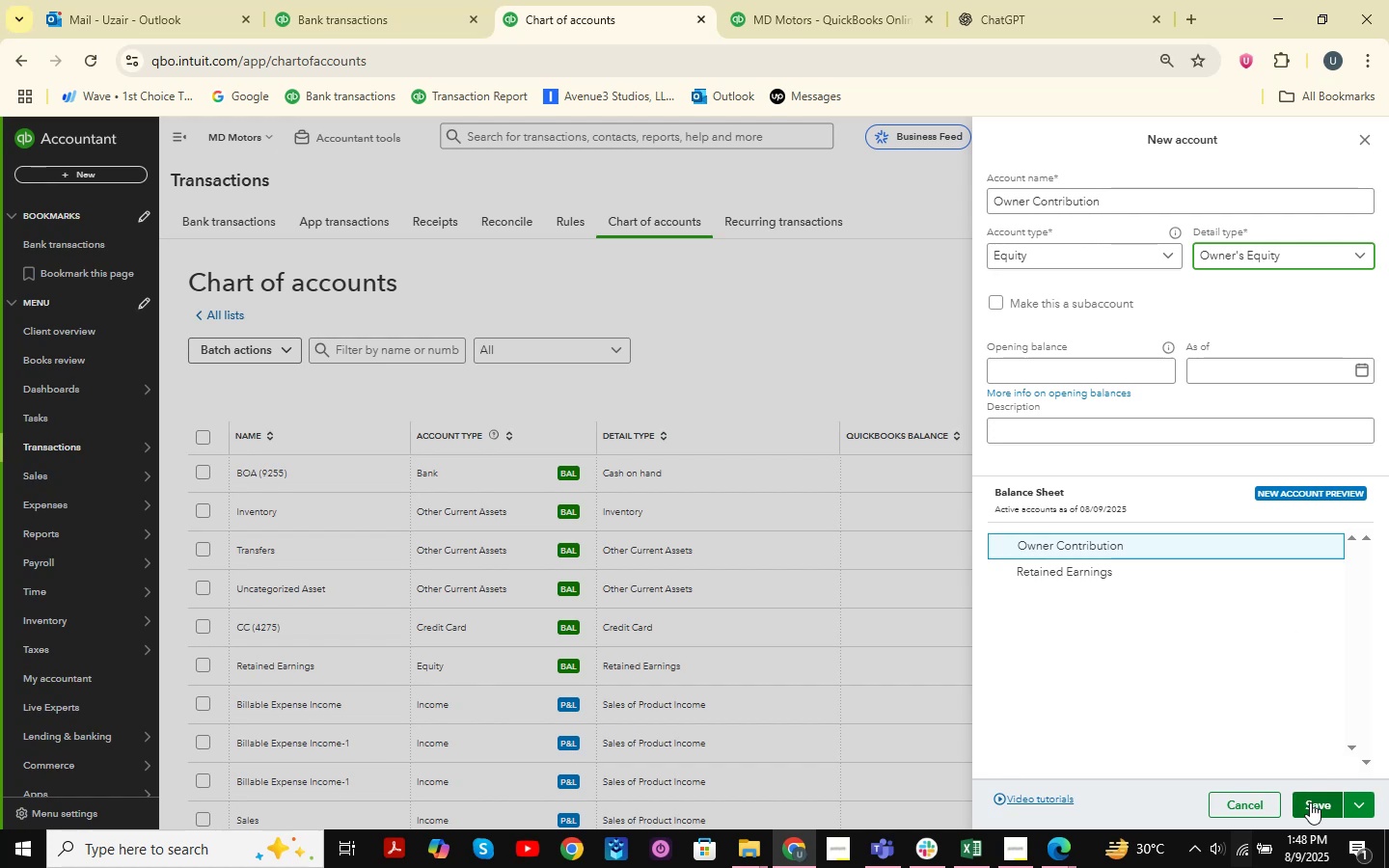 
left_click([1310, 802])
 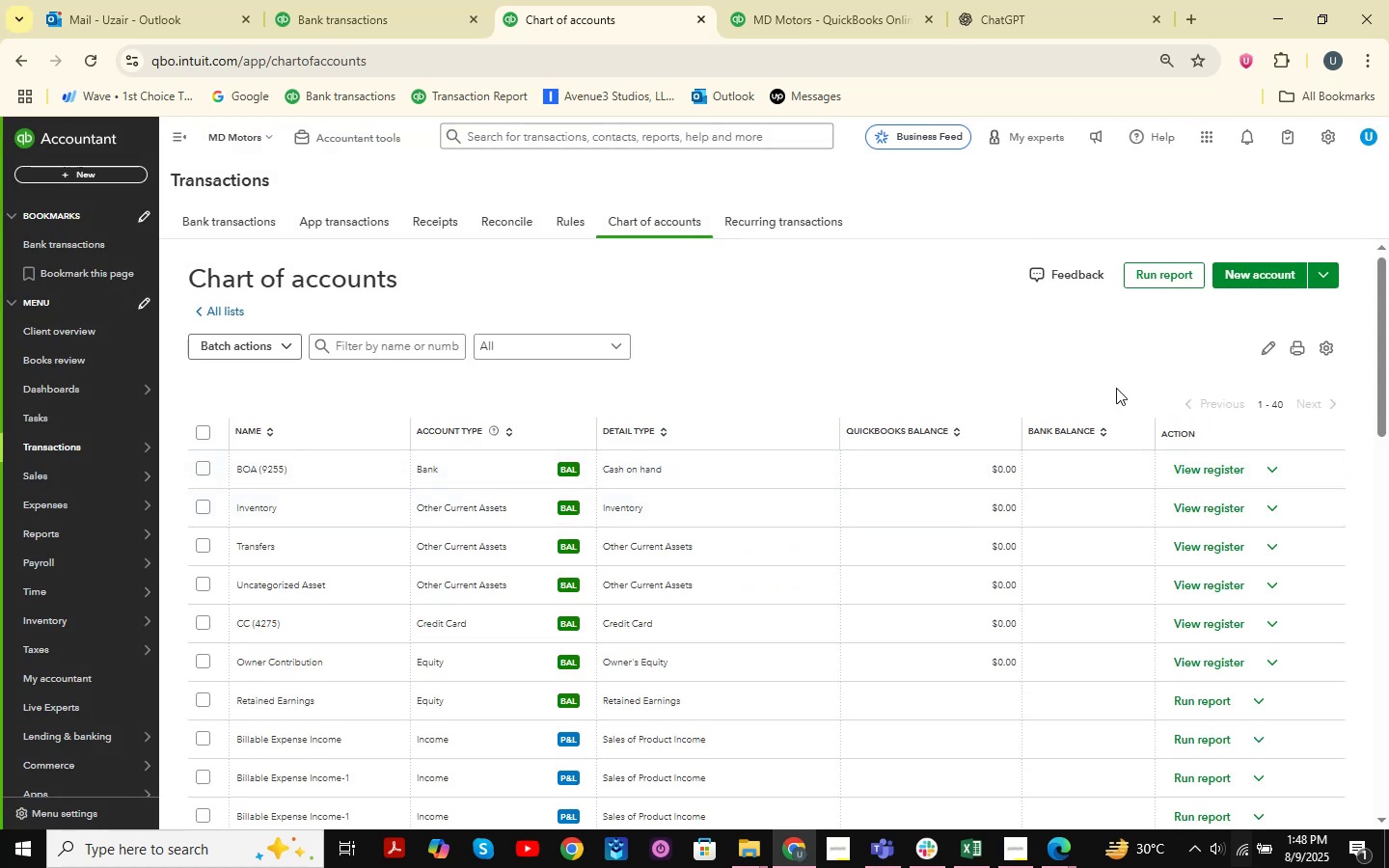 
wait(6.71)
 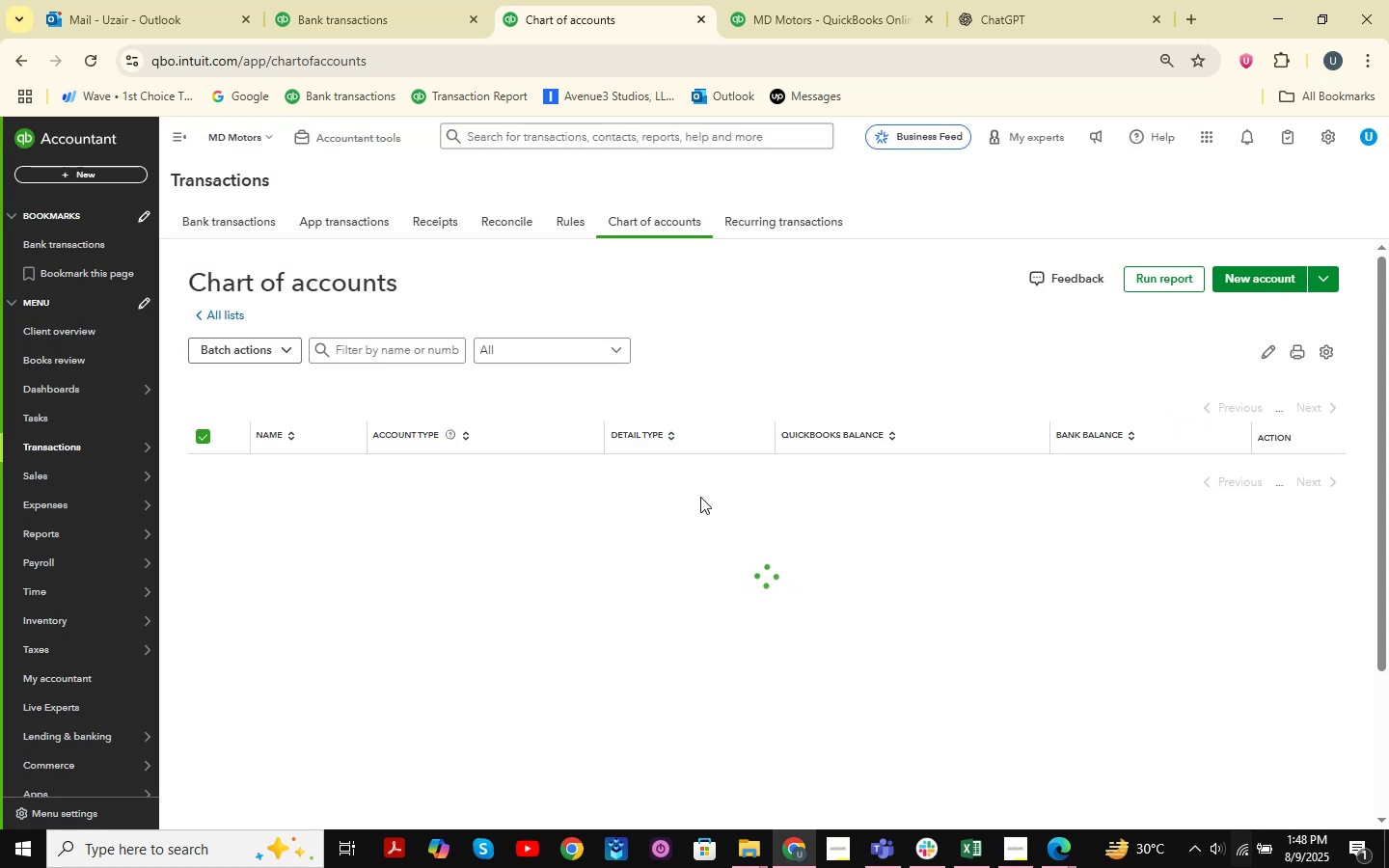 
left_click([1263, 266])
 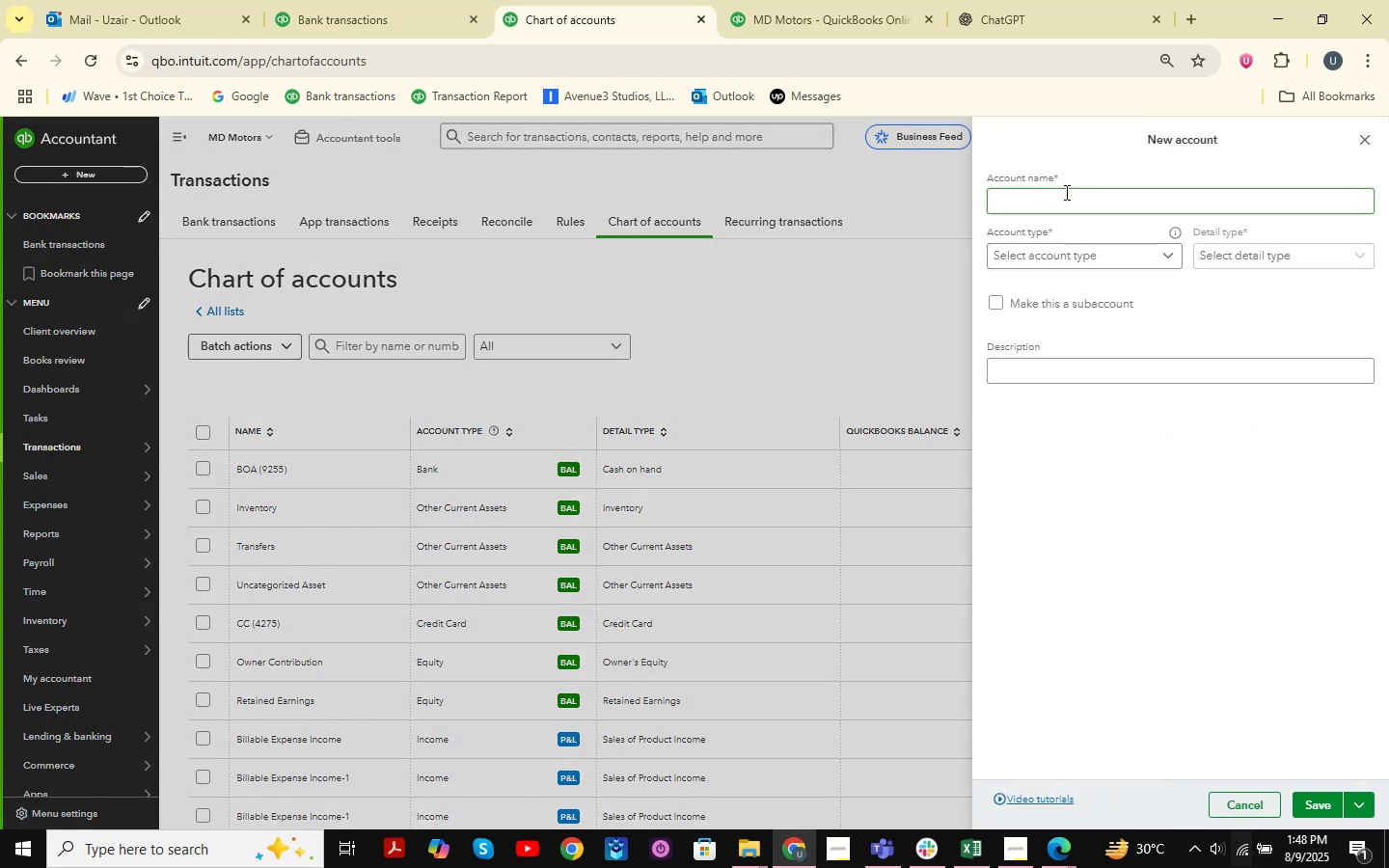 
left_click([1065, 192])
 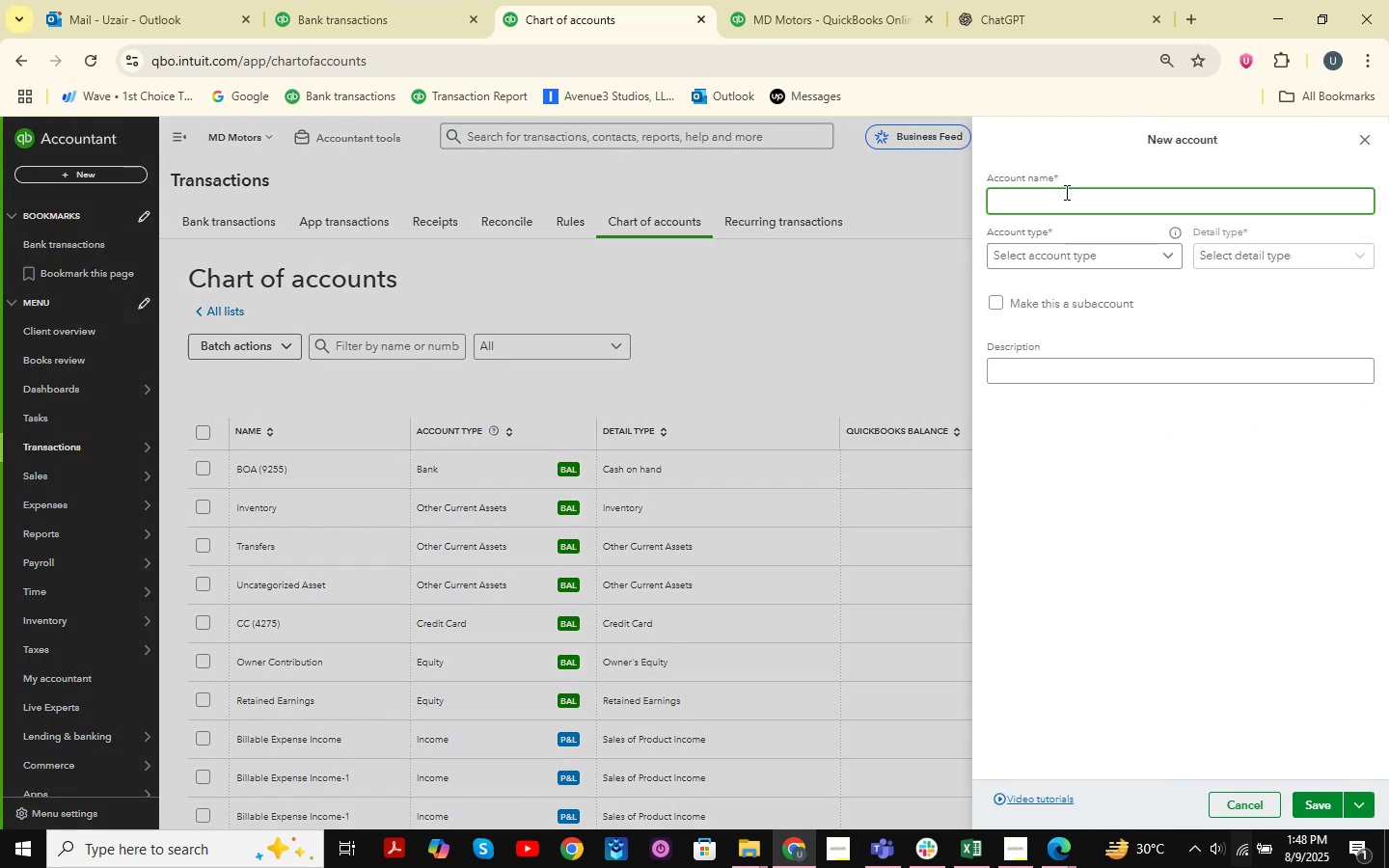 
type(Owner Distribution )
 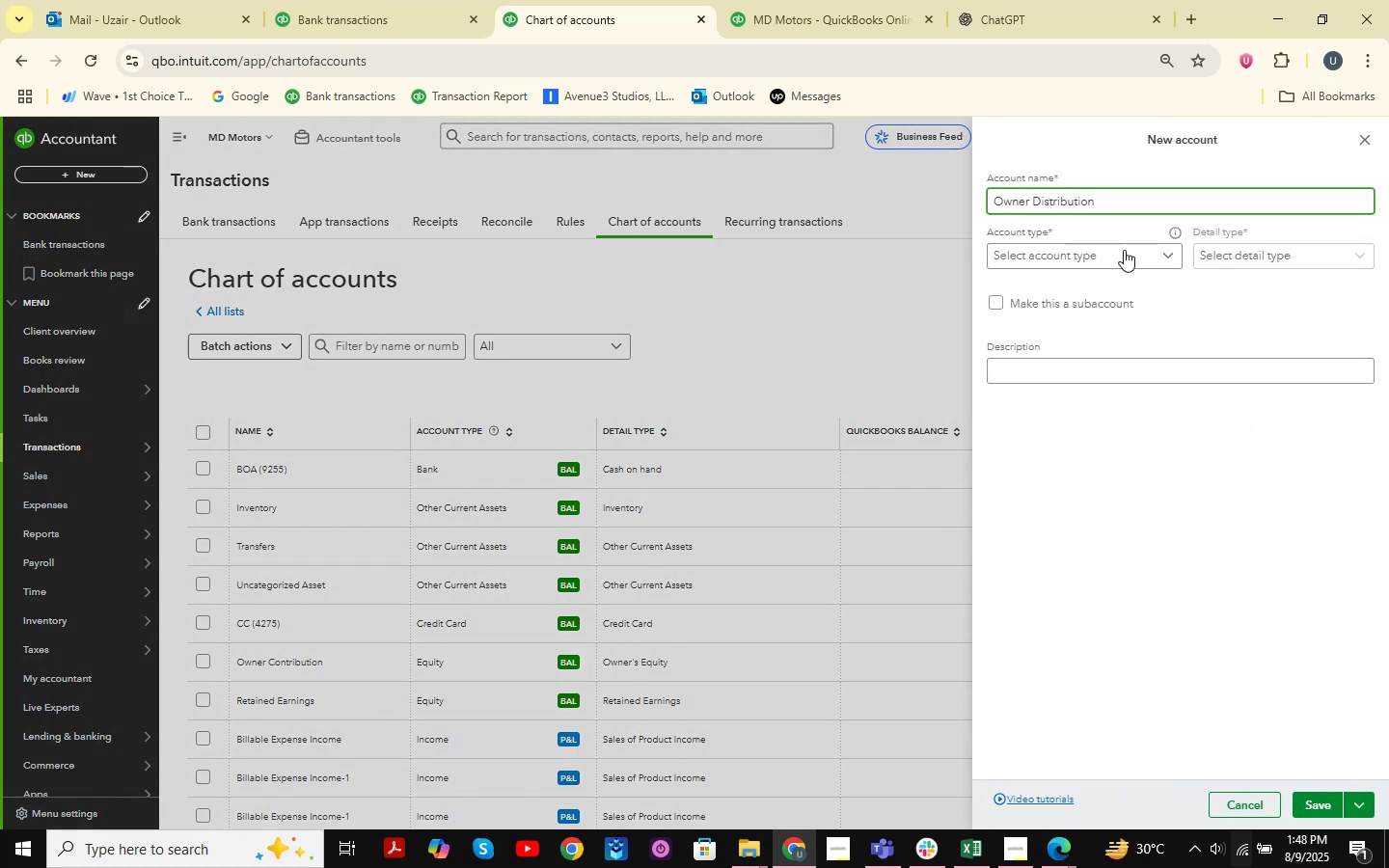 
left_click([1123, 258])
 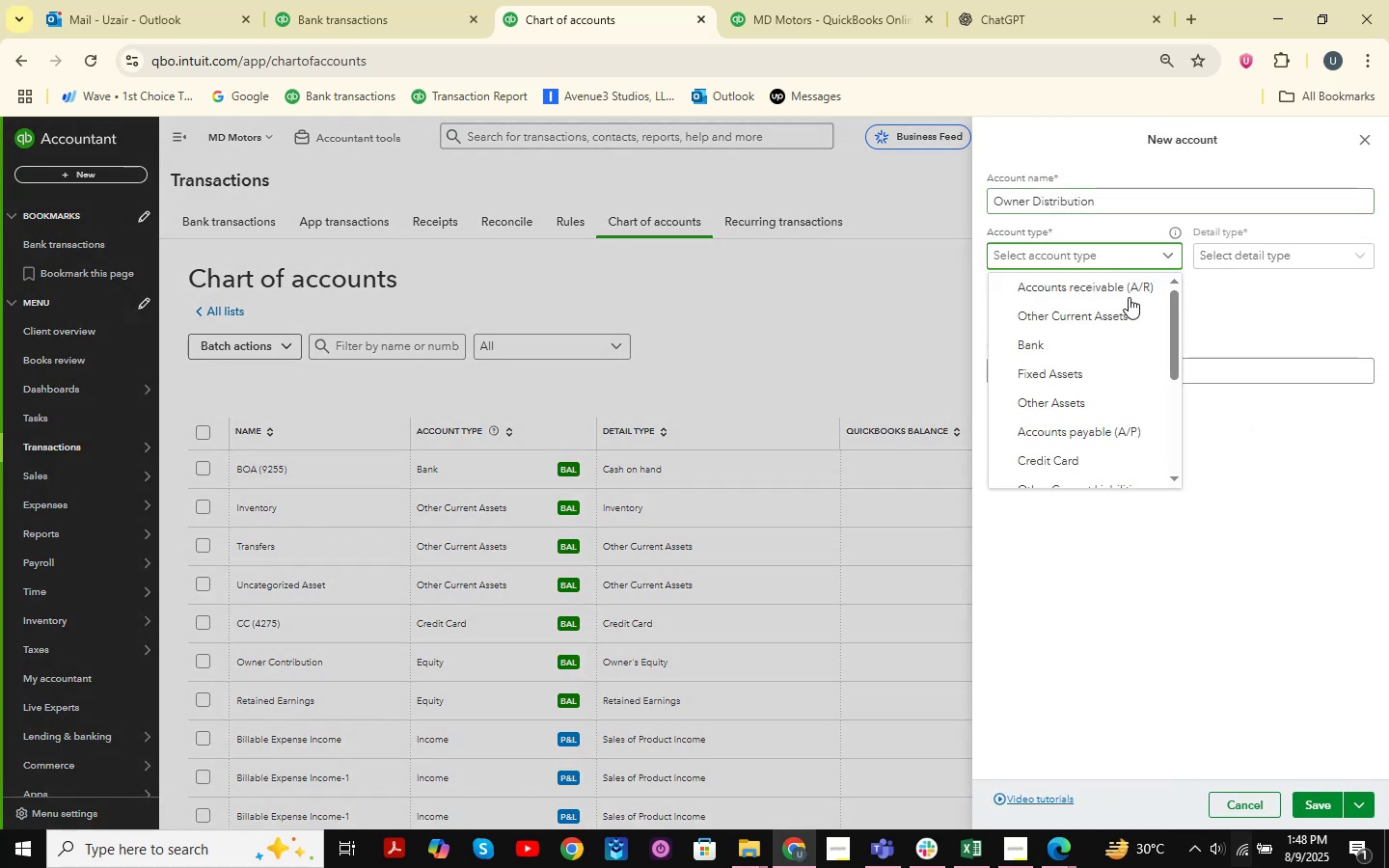 
scroll: coordinate [1135, 369], scroll_direction: down, amount: 6.0
 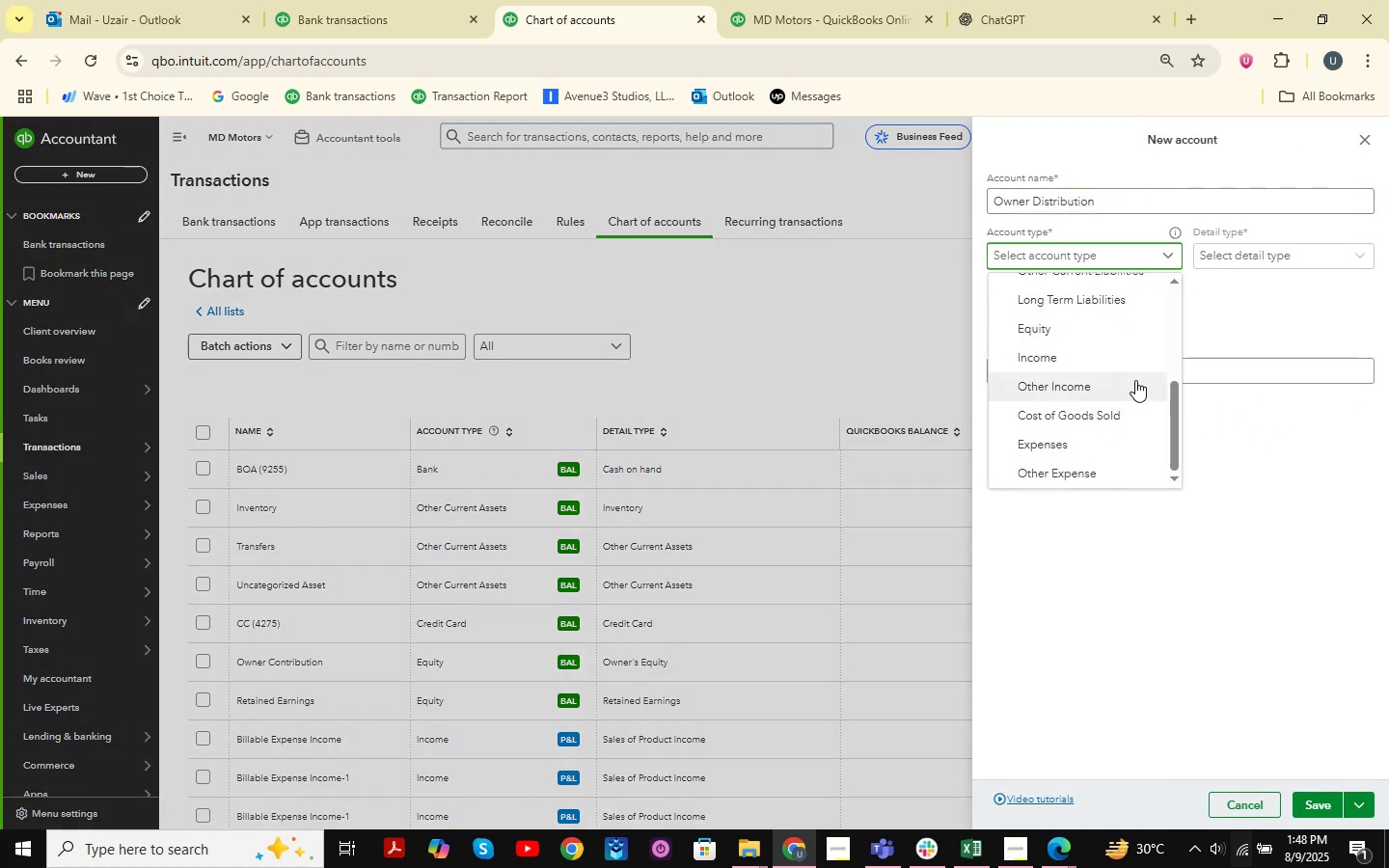 
scroll: coordinate [1135, 380], scroll_direction: up, amount: 7.0
 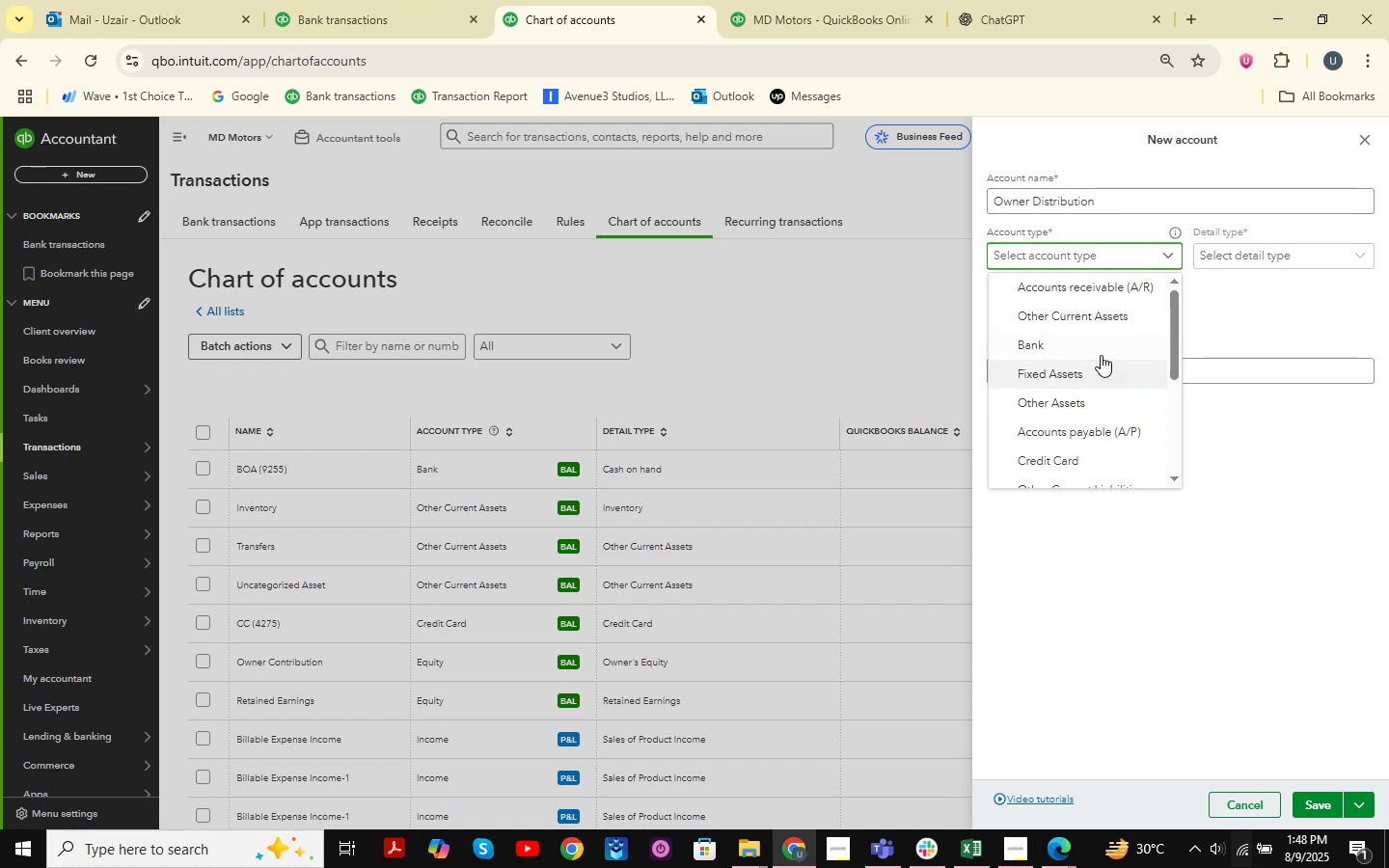 
scroll: coordinate [1101, 355], scroll_direction: down, amount: 8.0
 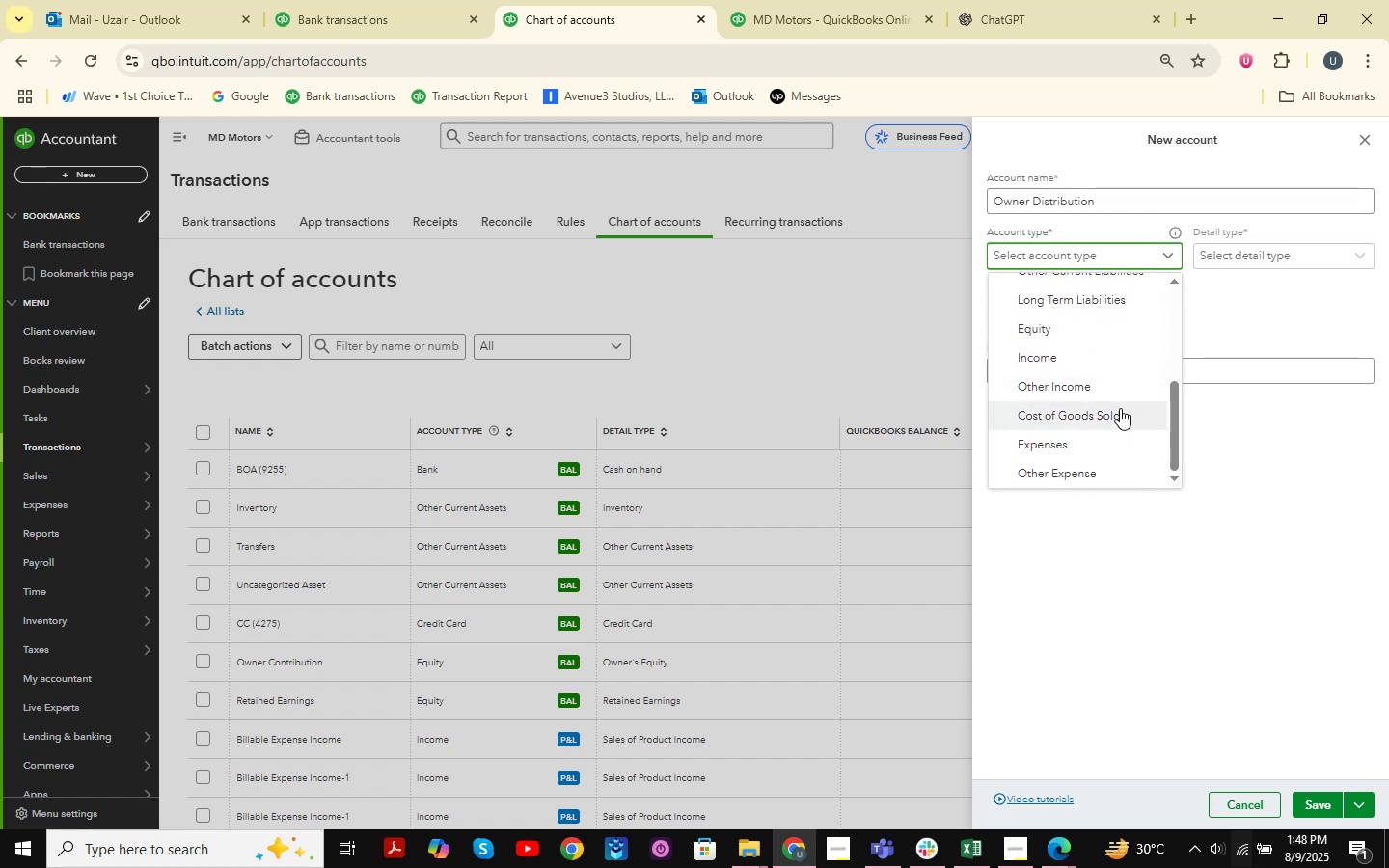 
scroll: coordinate [1116, 407], scroll_direction: up, amount: 3.0
 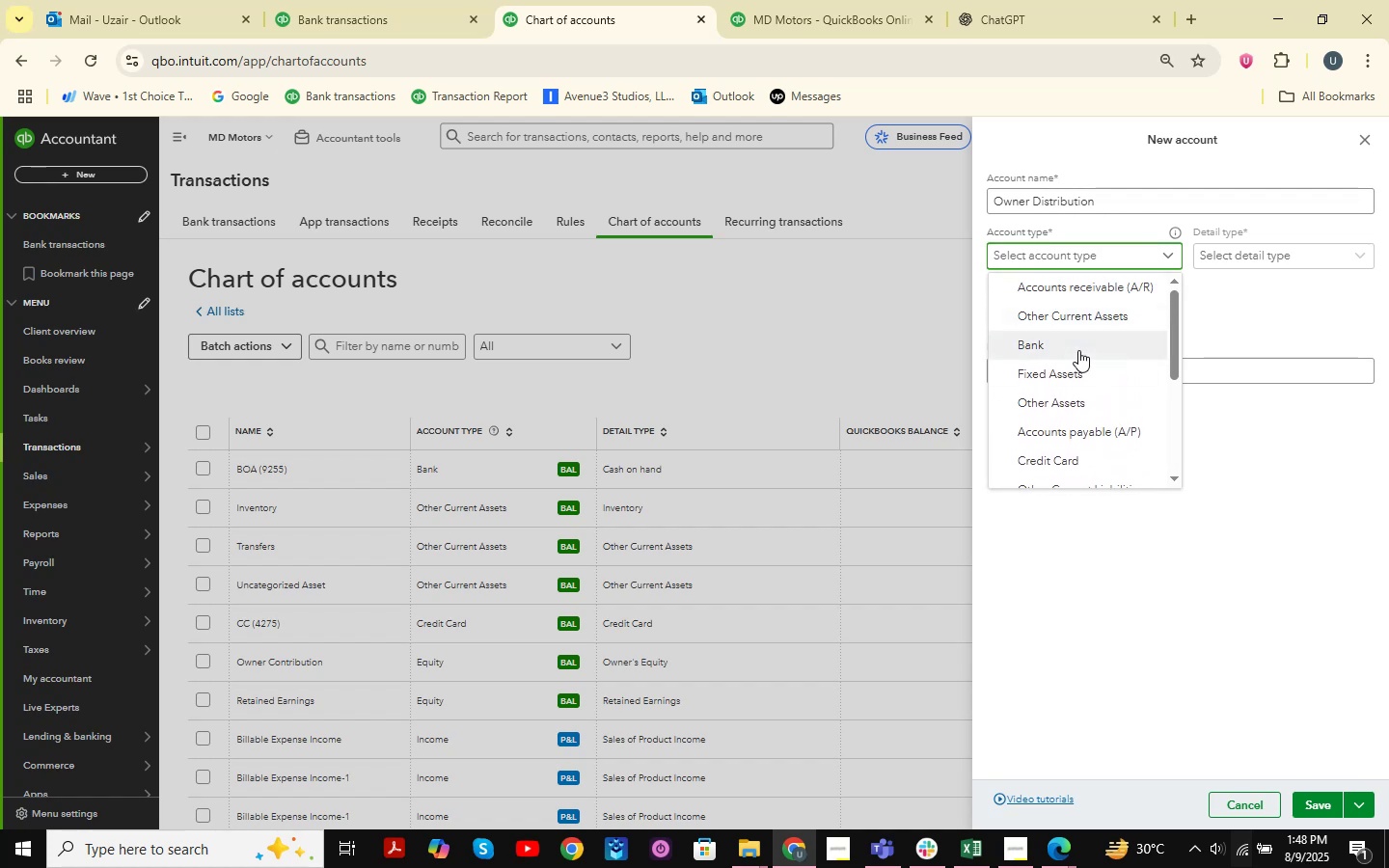 
scroll: coordinate [1088, 336], scroll_direction: down, amount: 2.0
 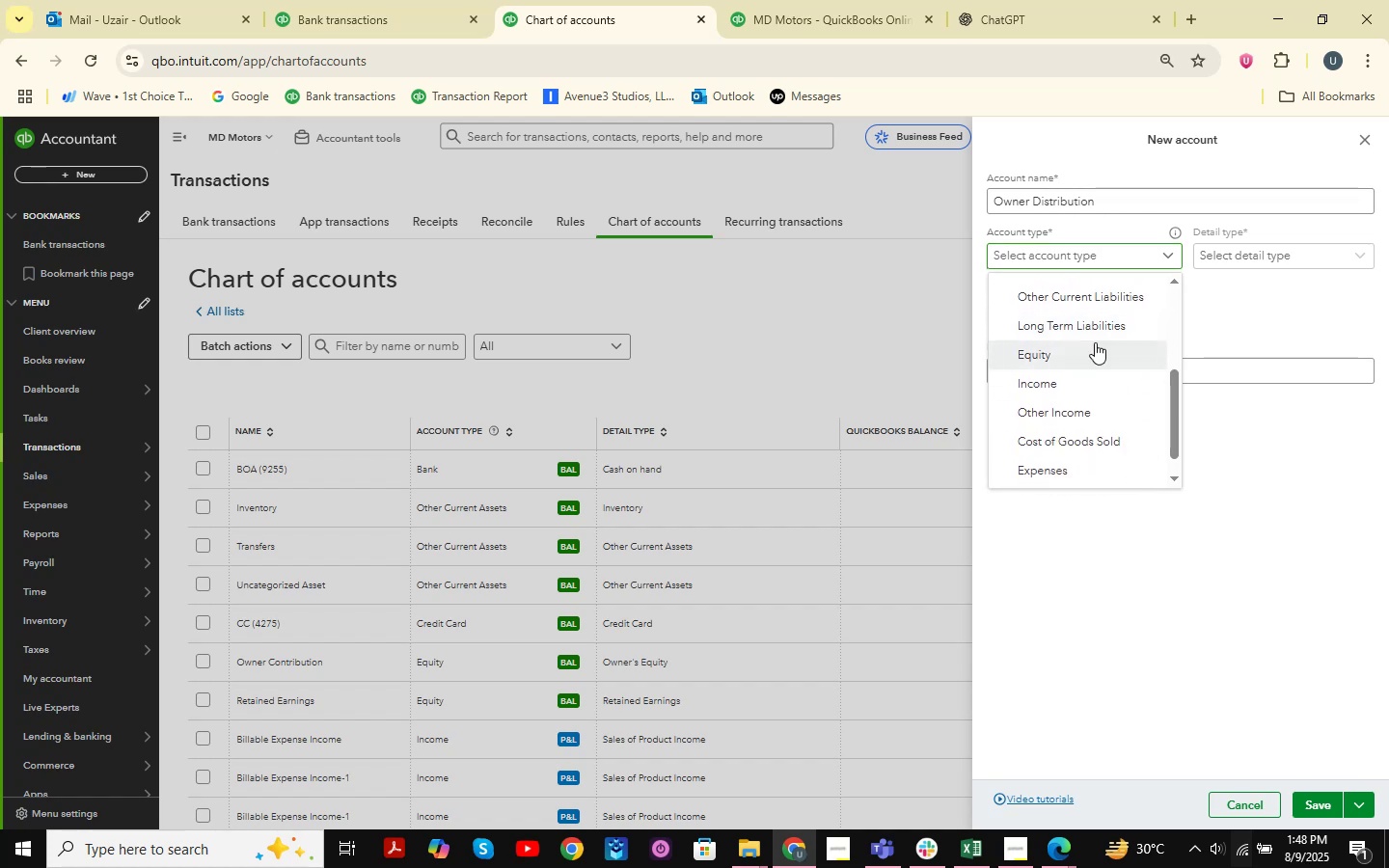 
double_click([1270, 253])
 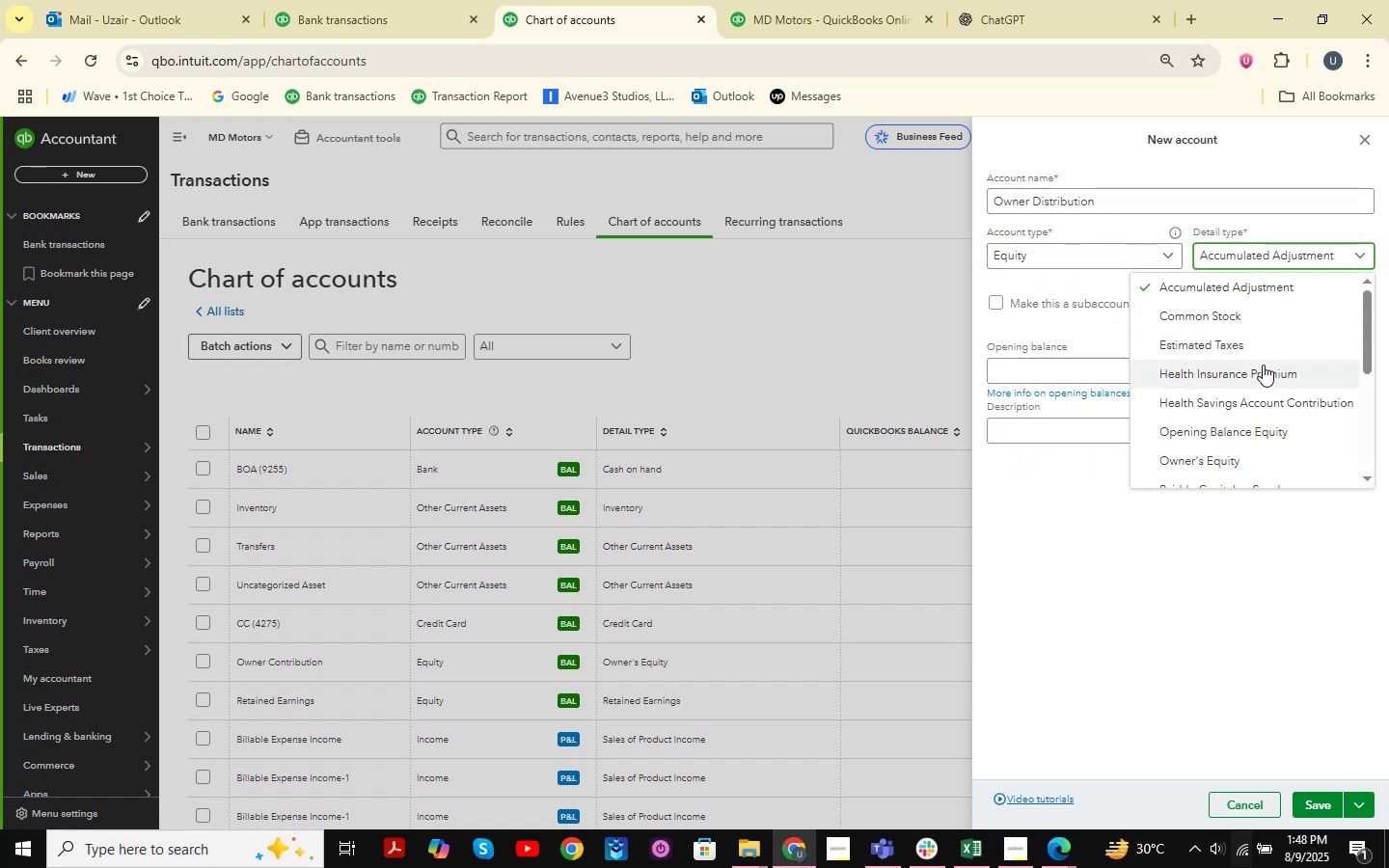 
scroll: coordinate [1261, 372], scroll_direction: down, amount: 1.0
 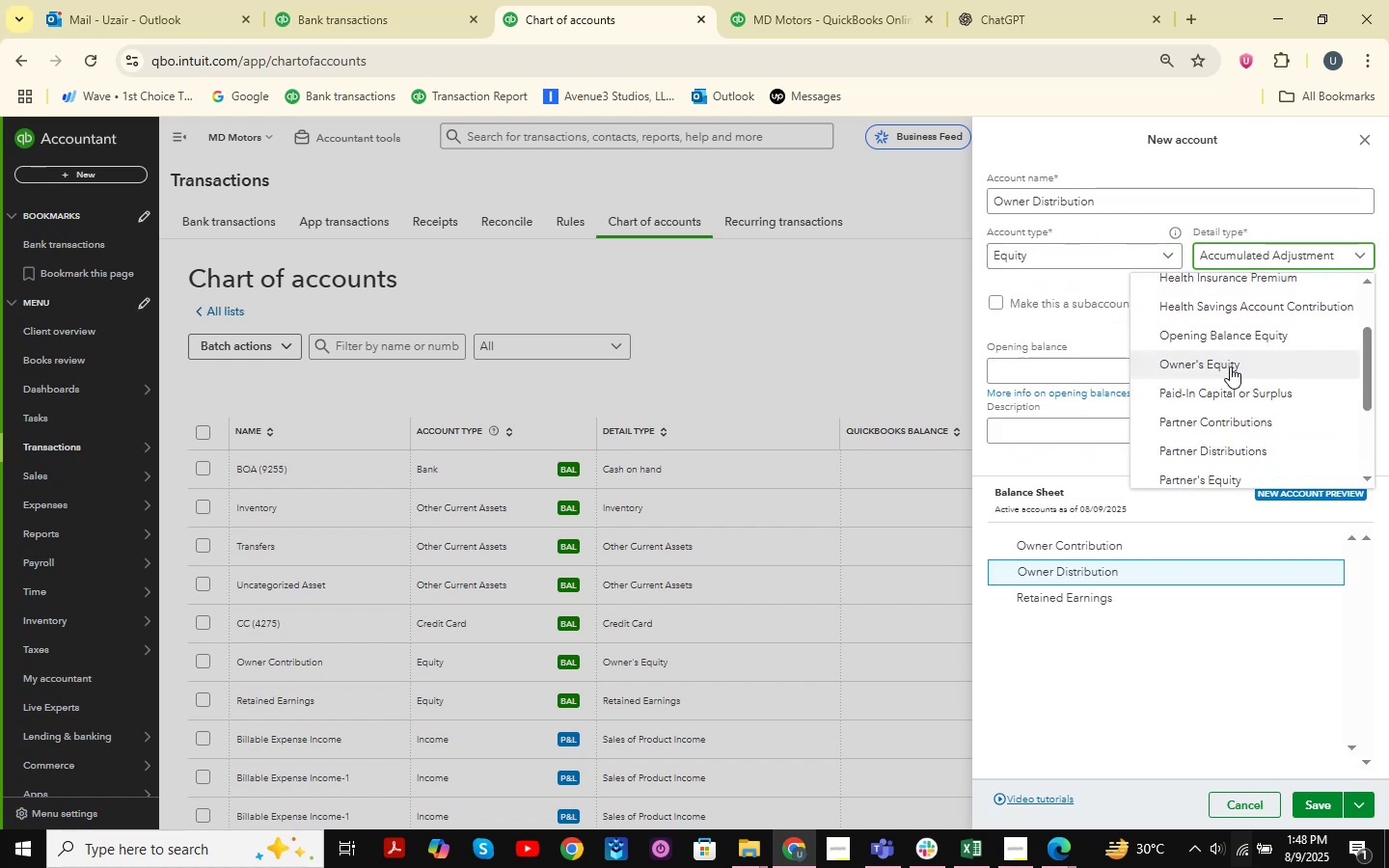 
left_click([1230, 366])
 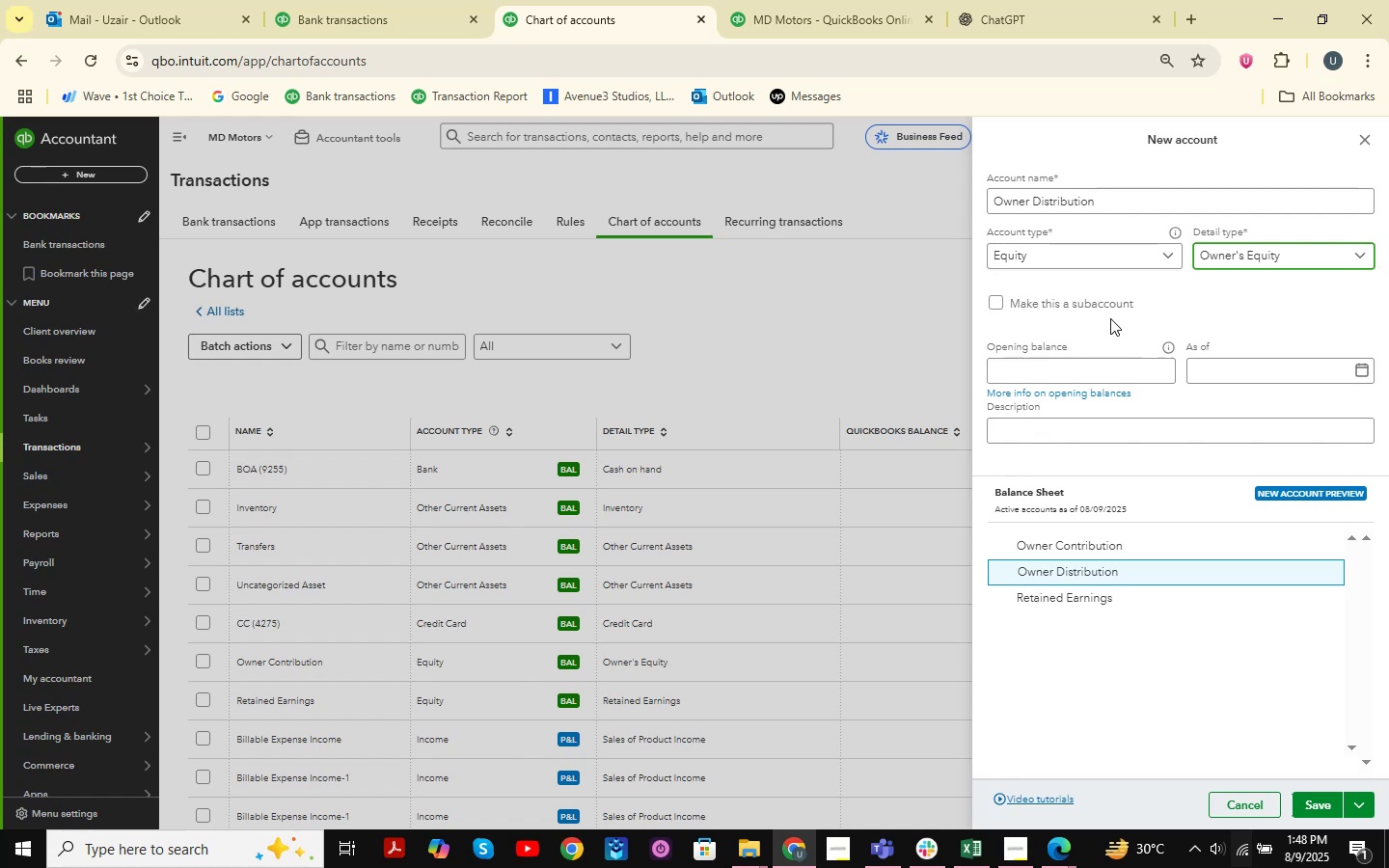 
wait(16.6)
 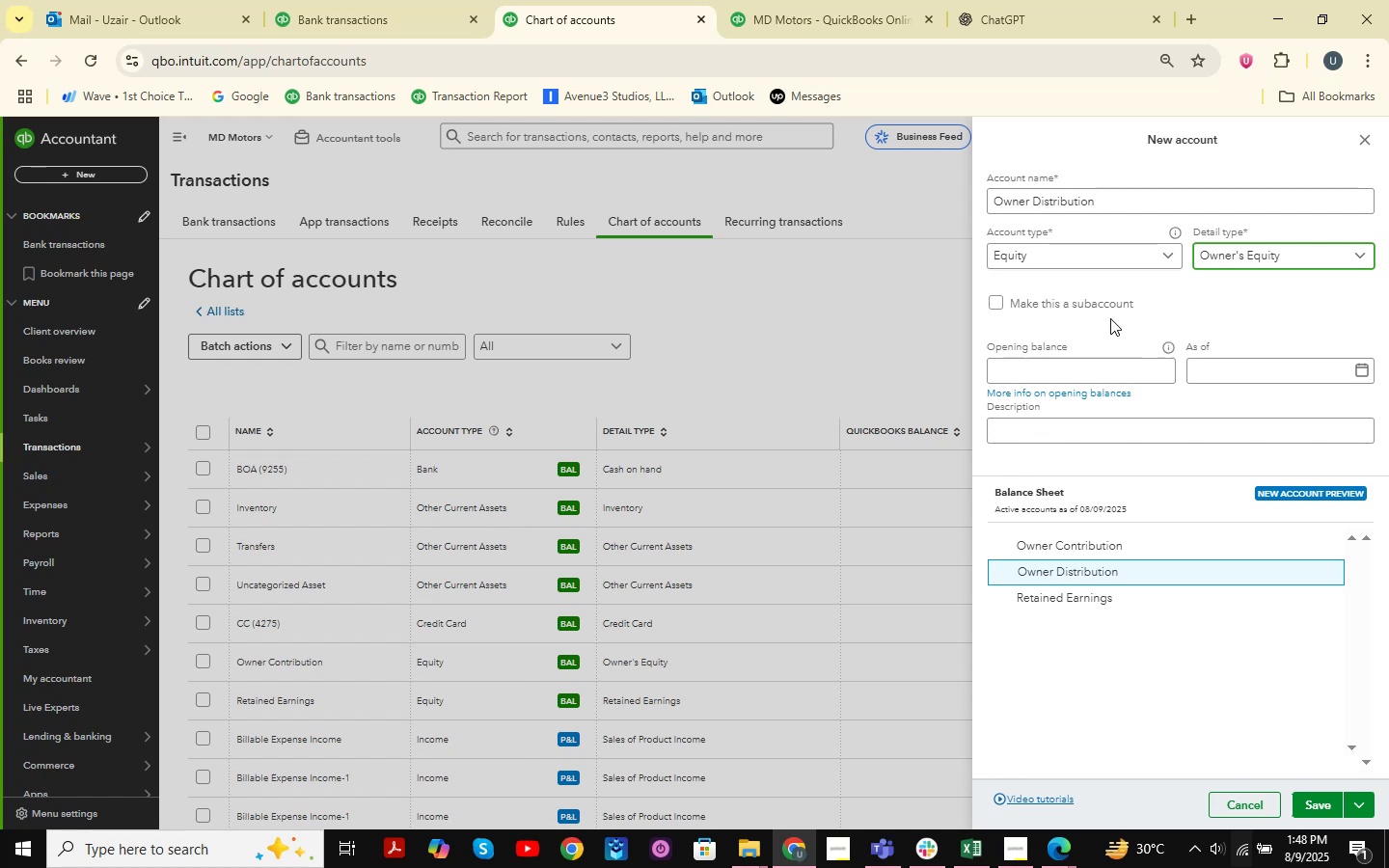 
left_click([1059, 306])
 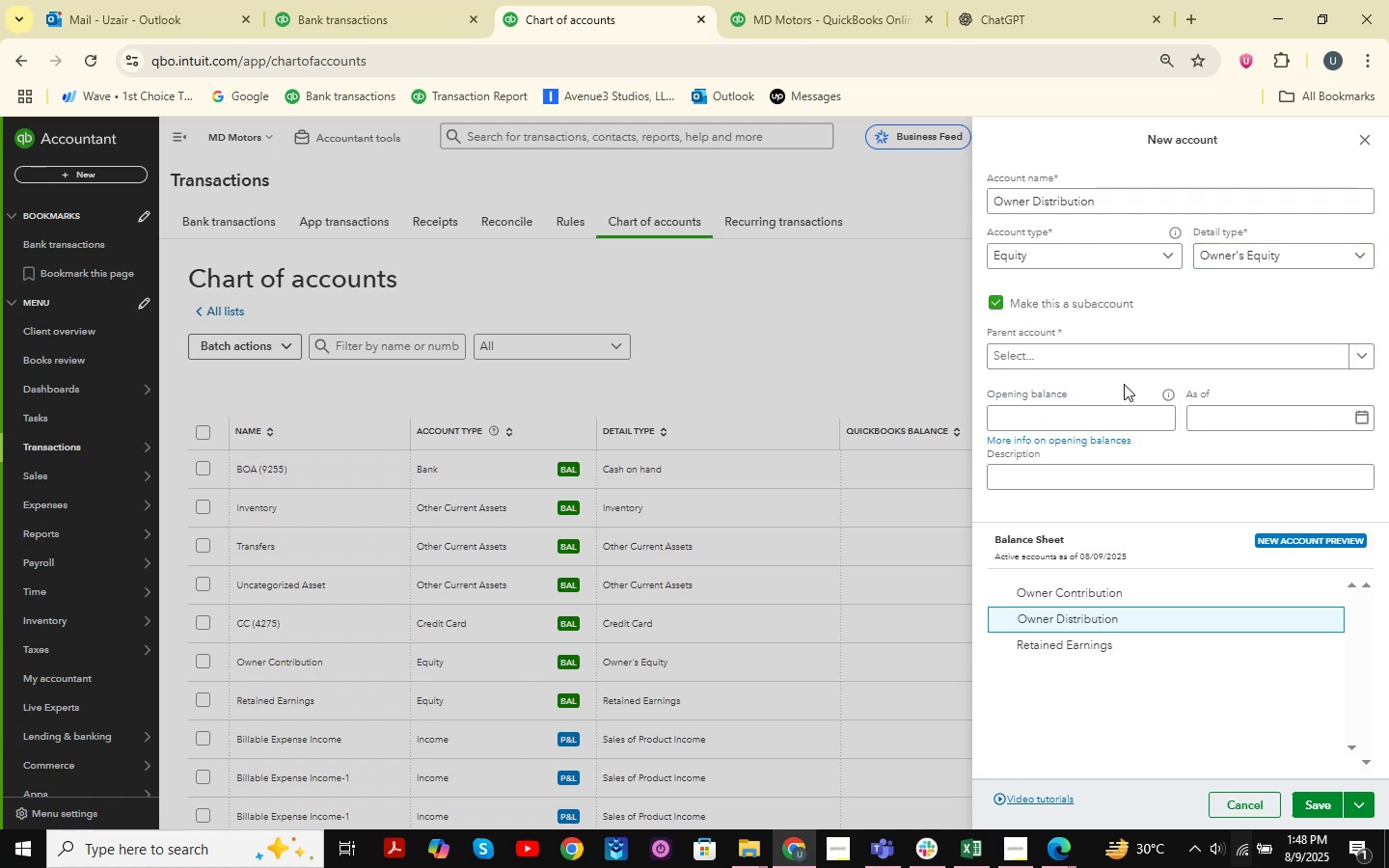 
left_click([1133, 368])
 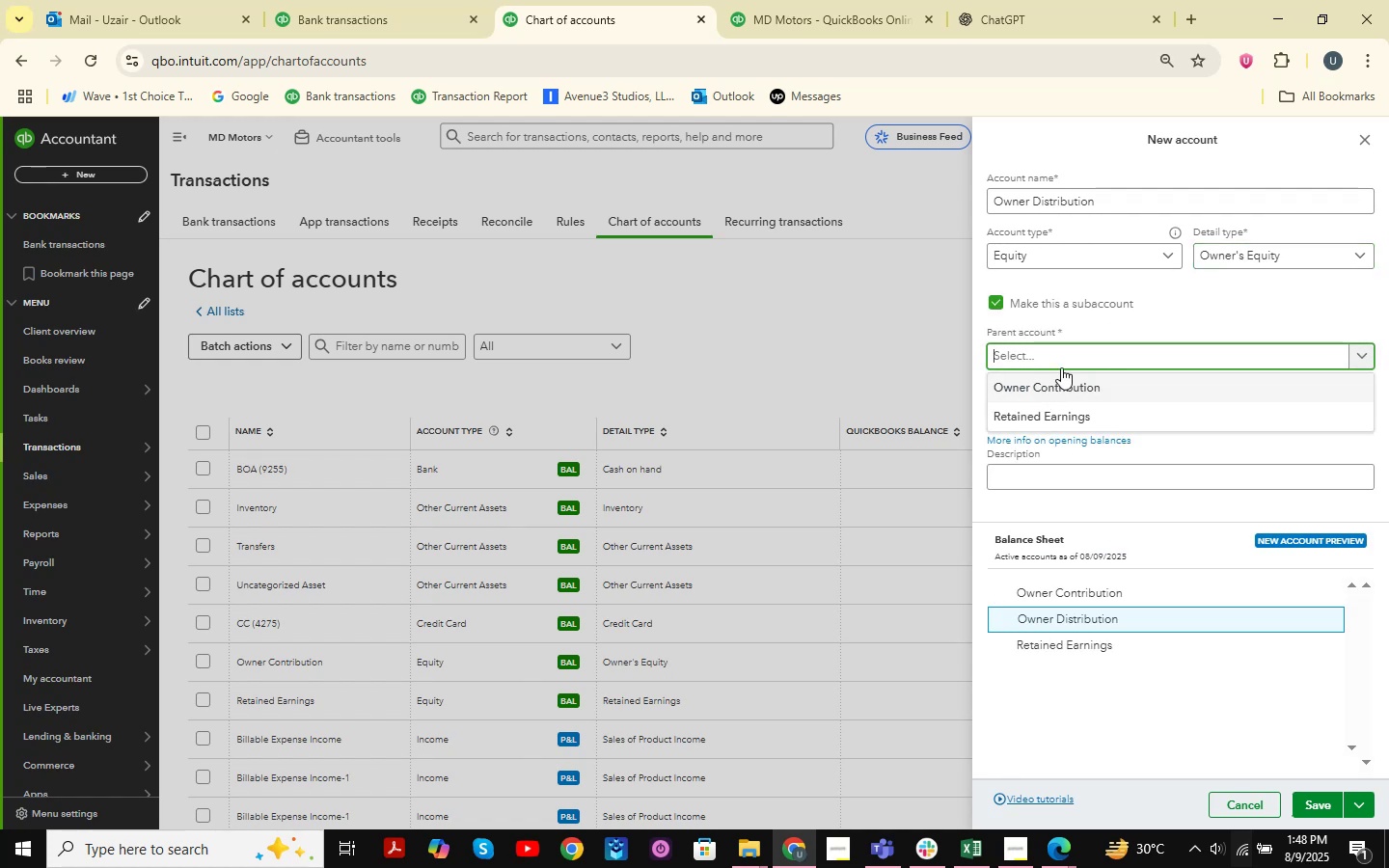 
type(equi)
 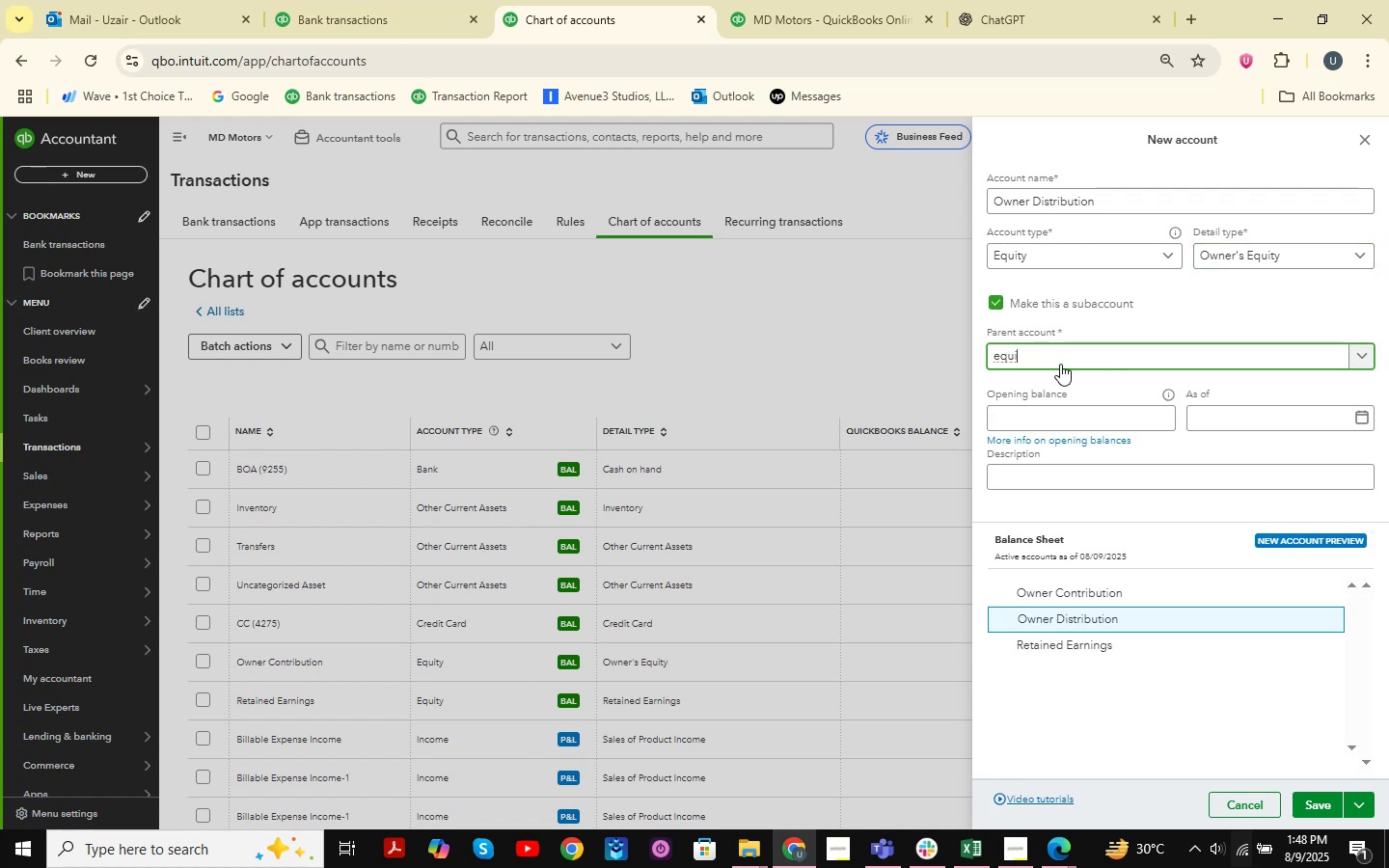 
left_click([1066, 354])
 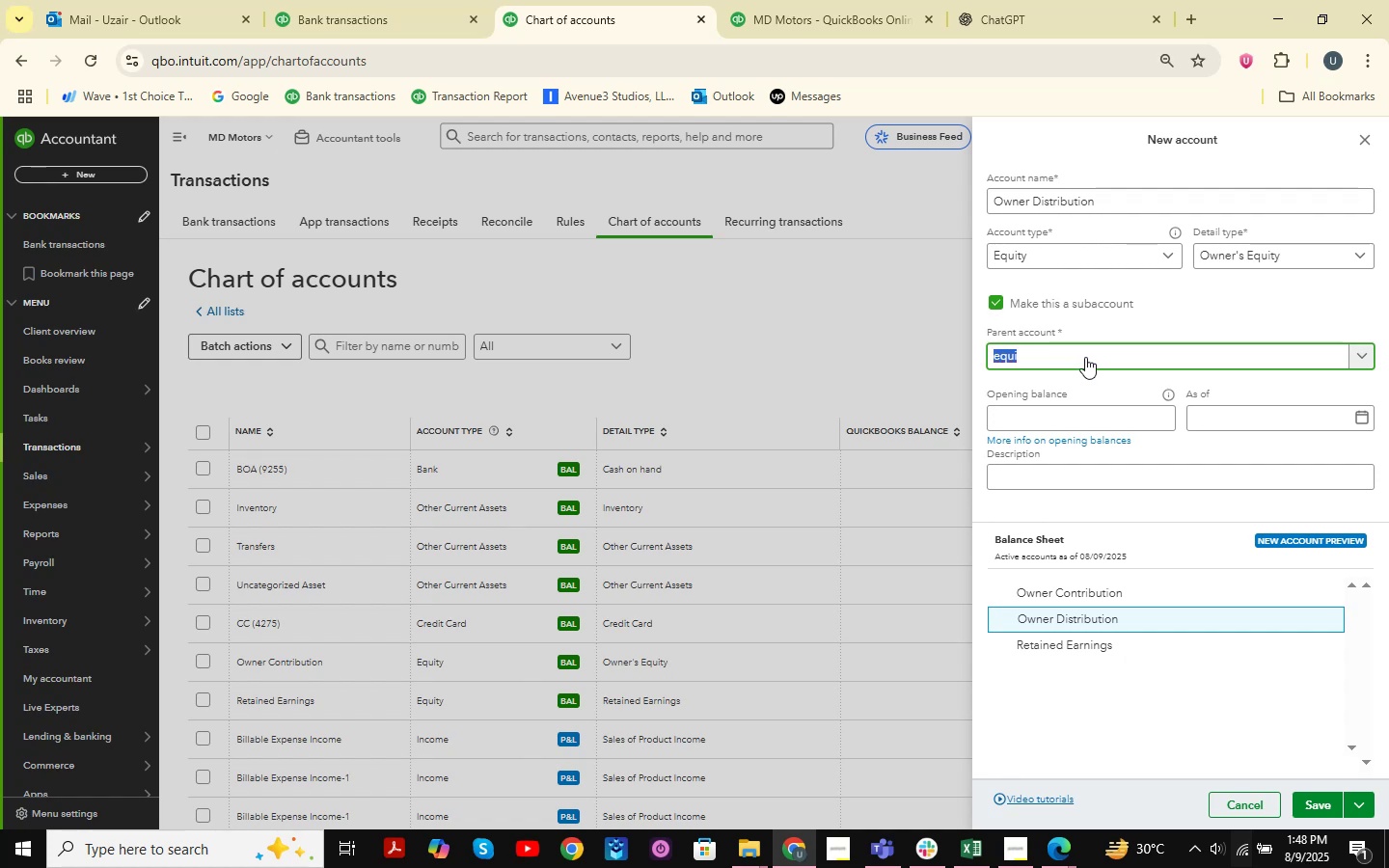 
left_click([1085, 357])
 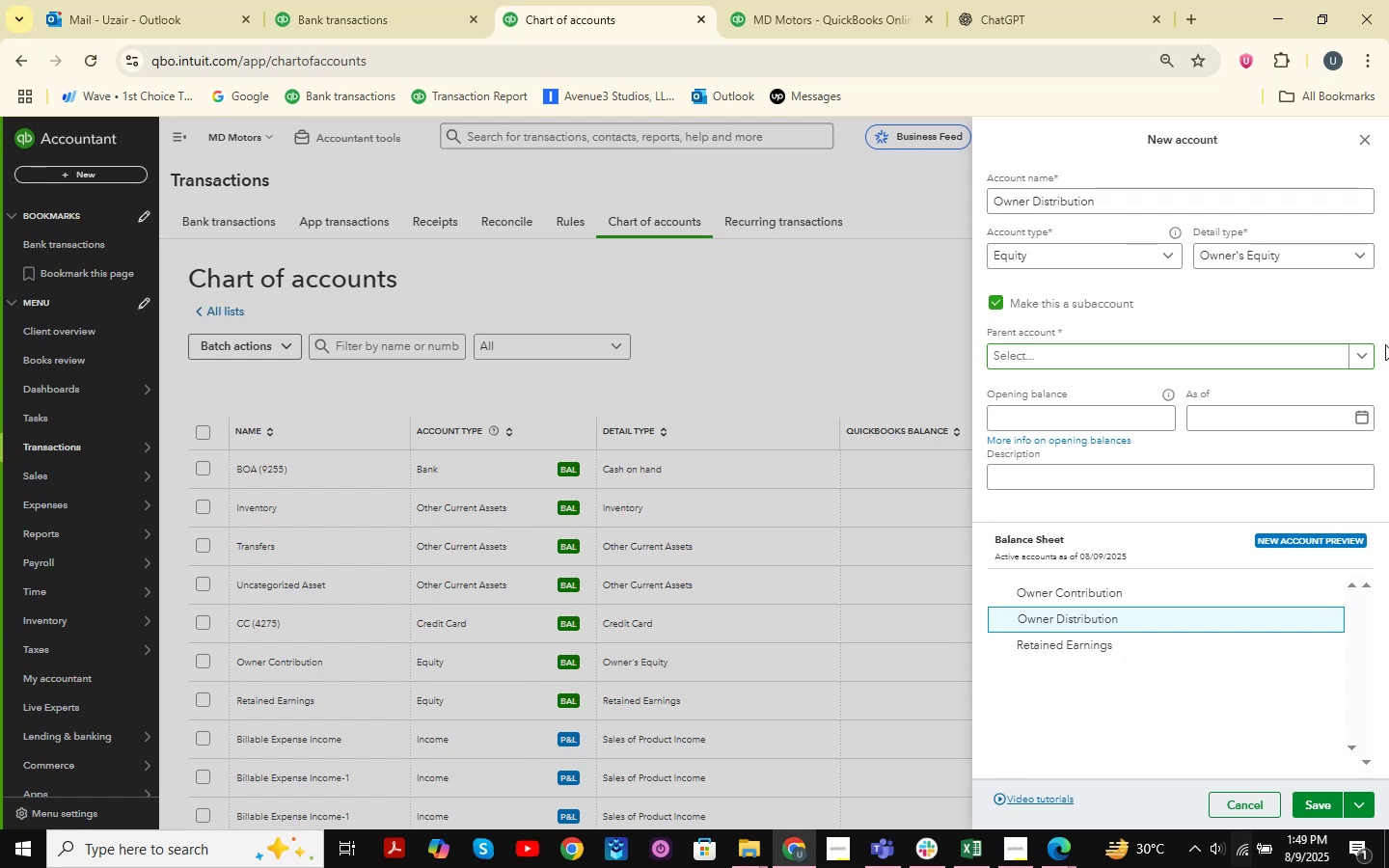 
double_click([1368, 357])
 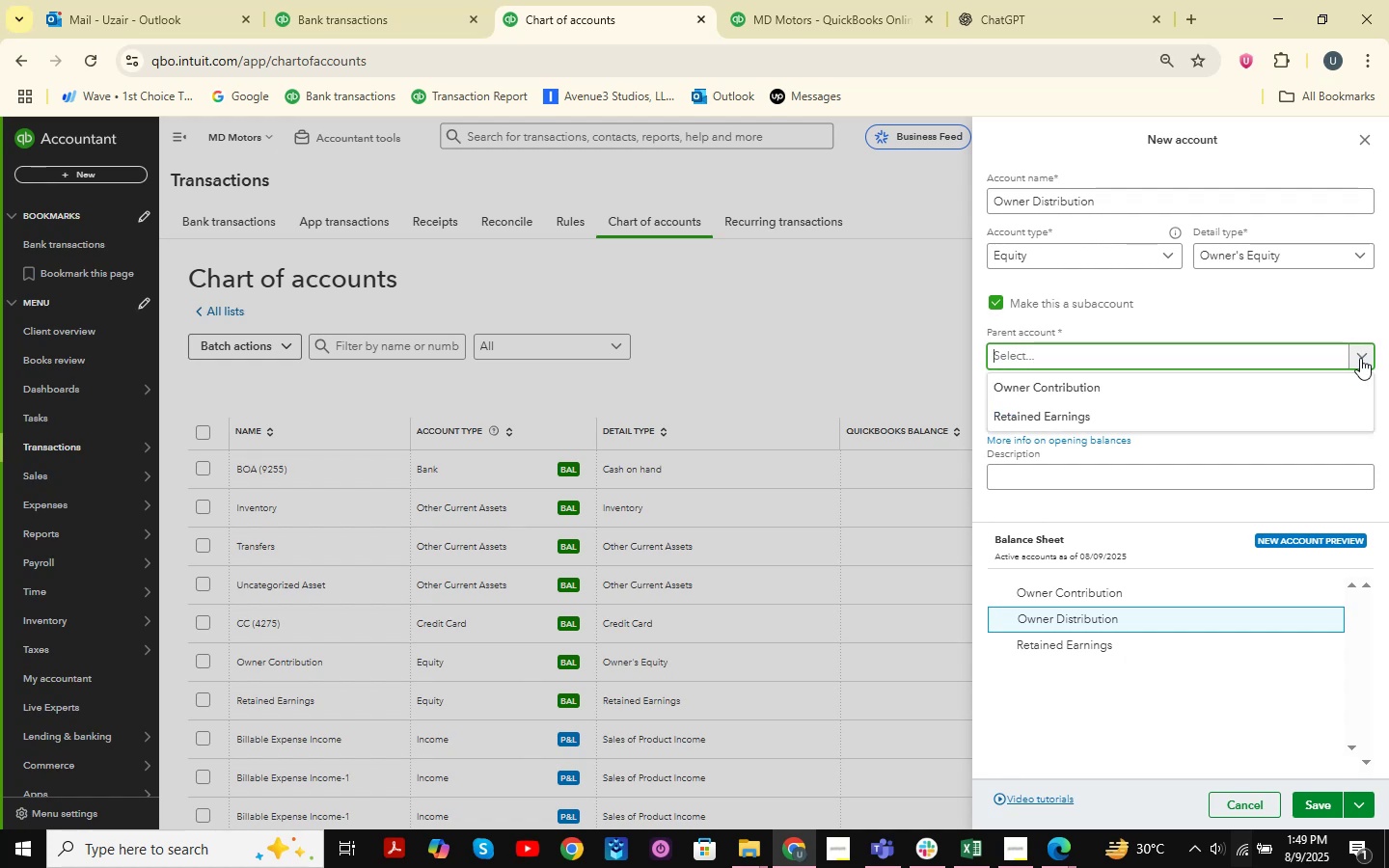 
left_click([1327, 358])
 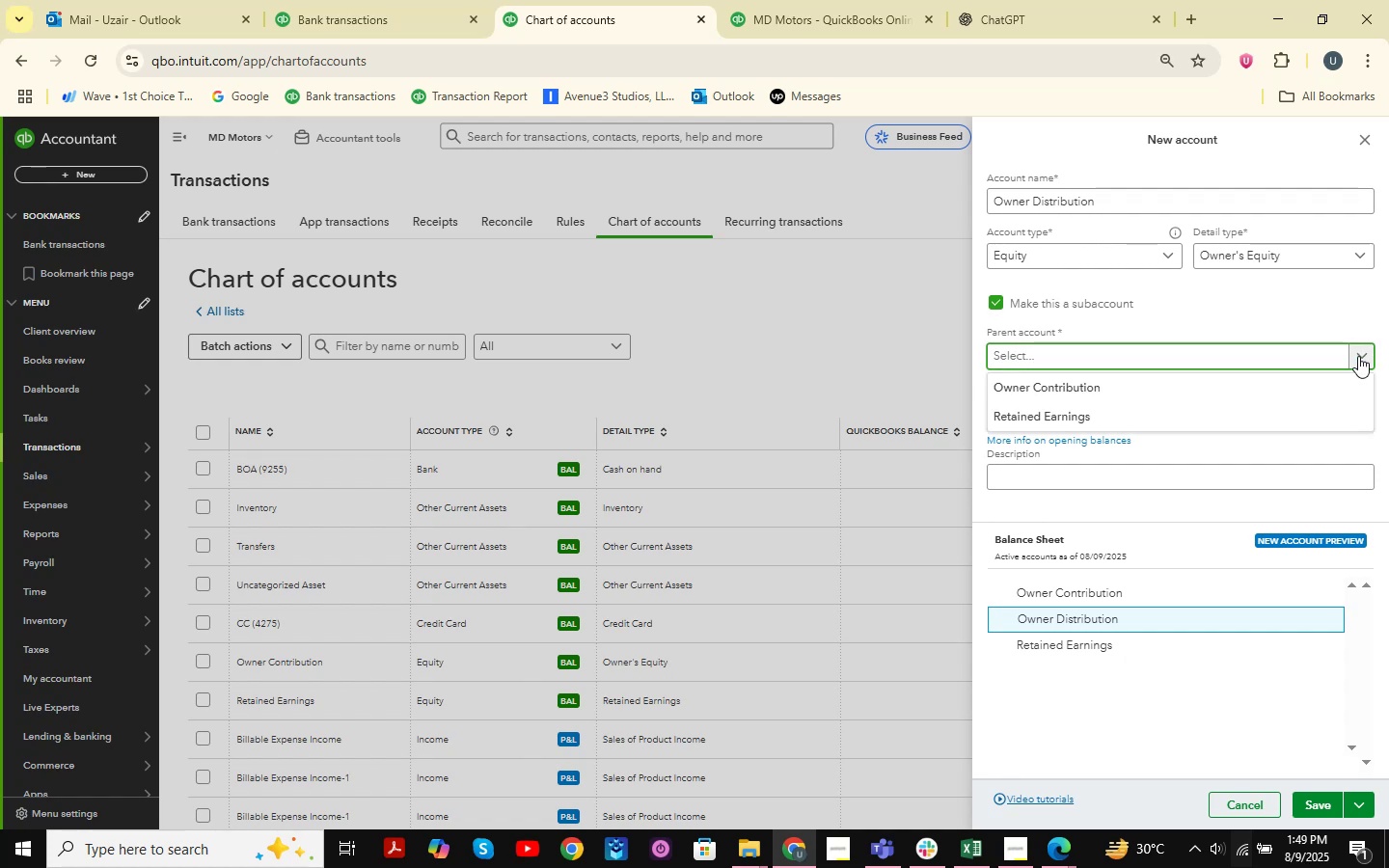 
left_click([1358, 356])
 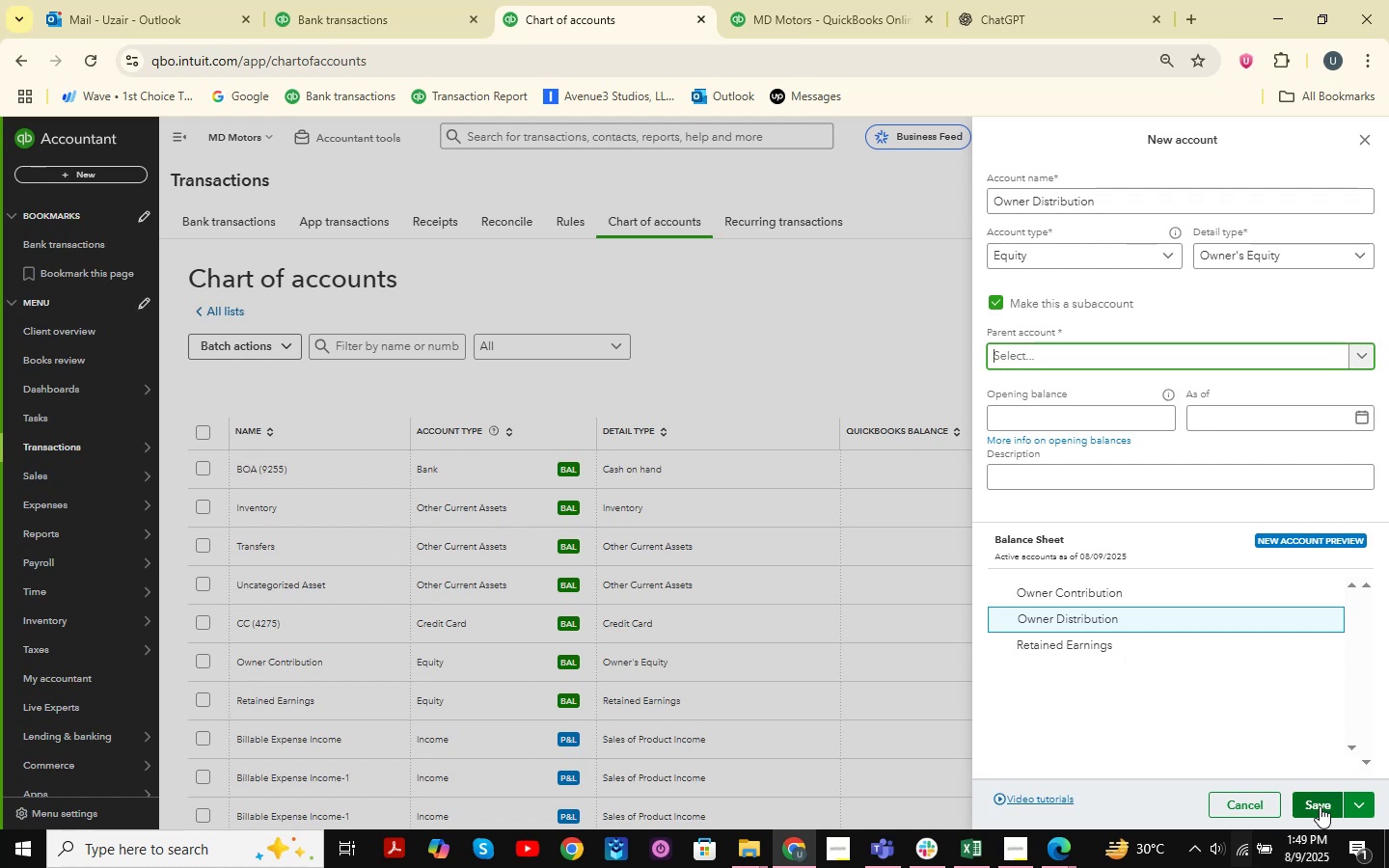 
left_click([1320, 806])
 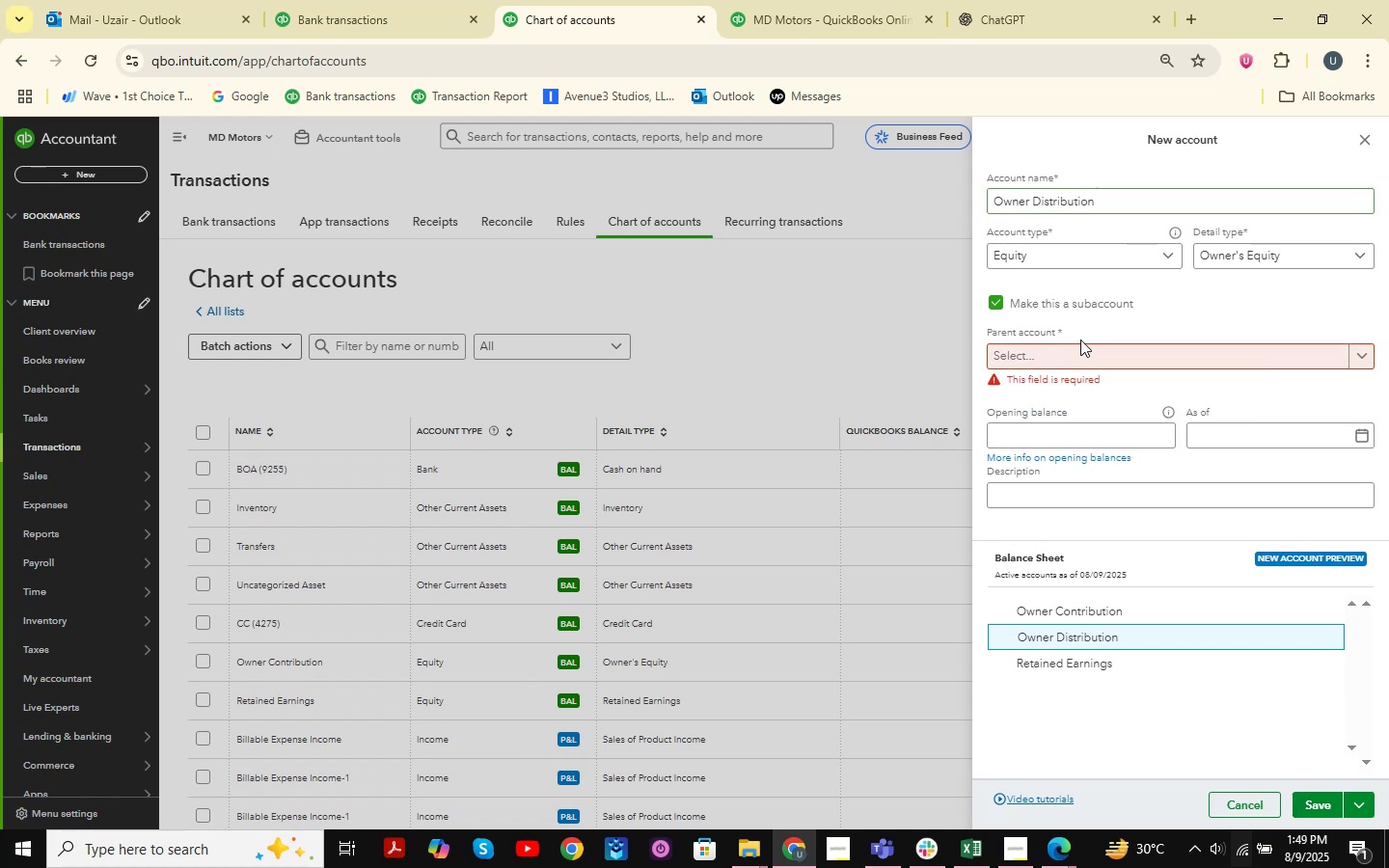 
left_click([1038, 307])
 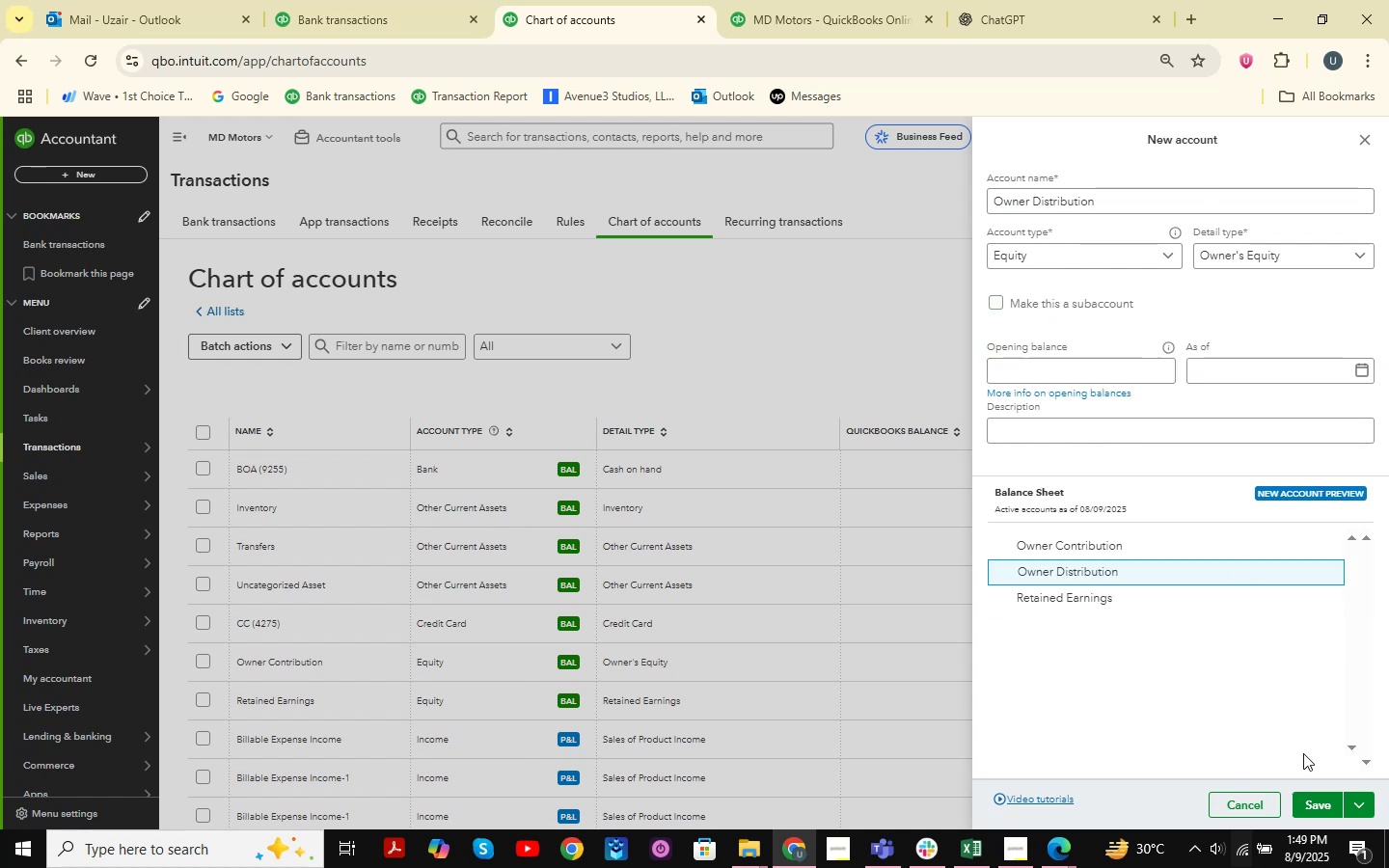 
left_click_drag(start_coordinate=[1310, 791], to_coordinate=[1312, 797])
 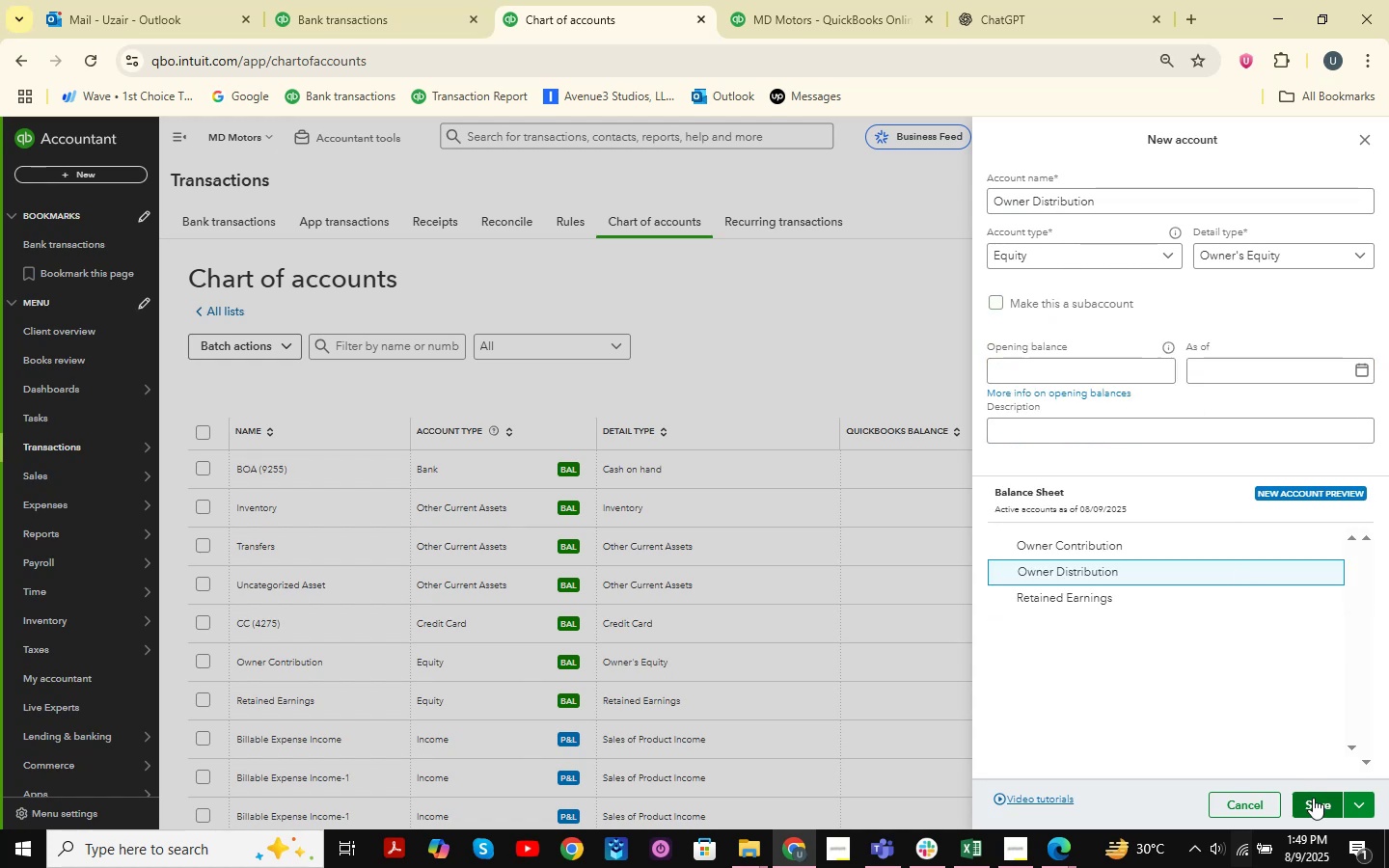 
double_click([1313, 798])
 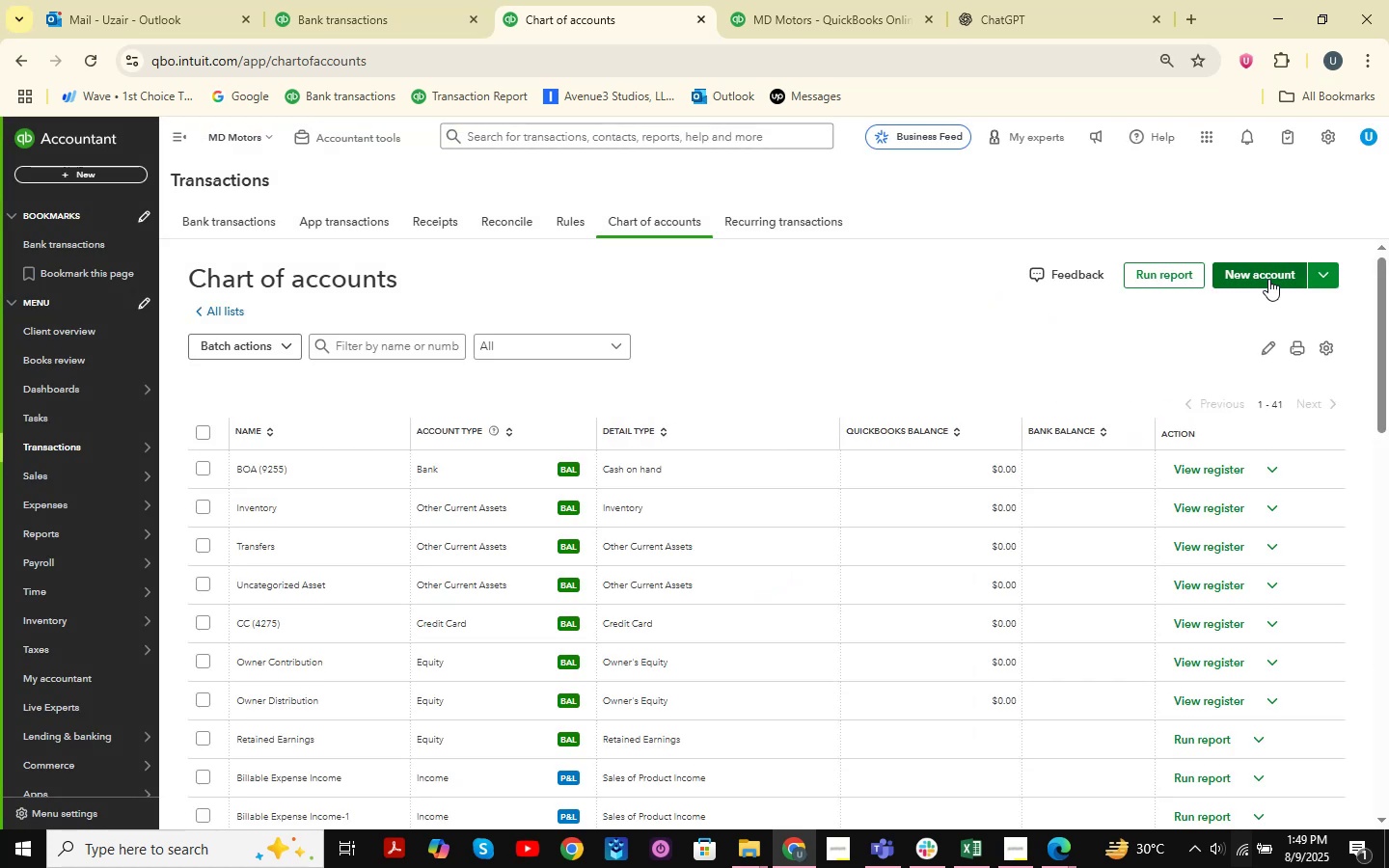 
wait(6.03)
 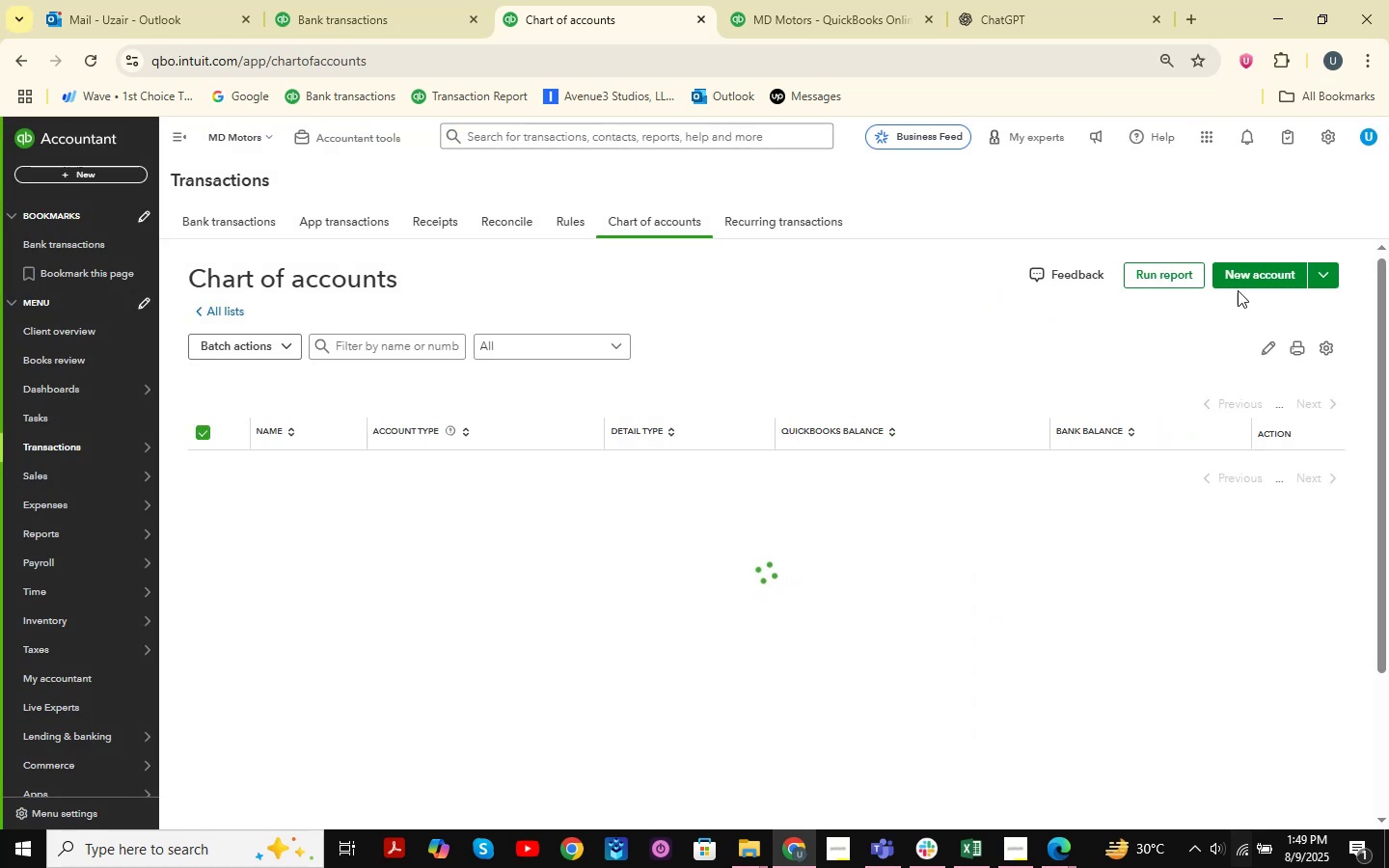 
left_click([1268, 279])
 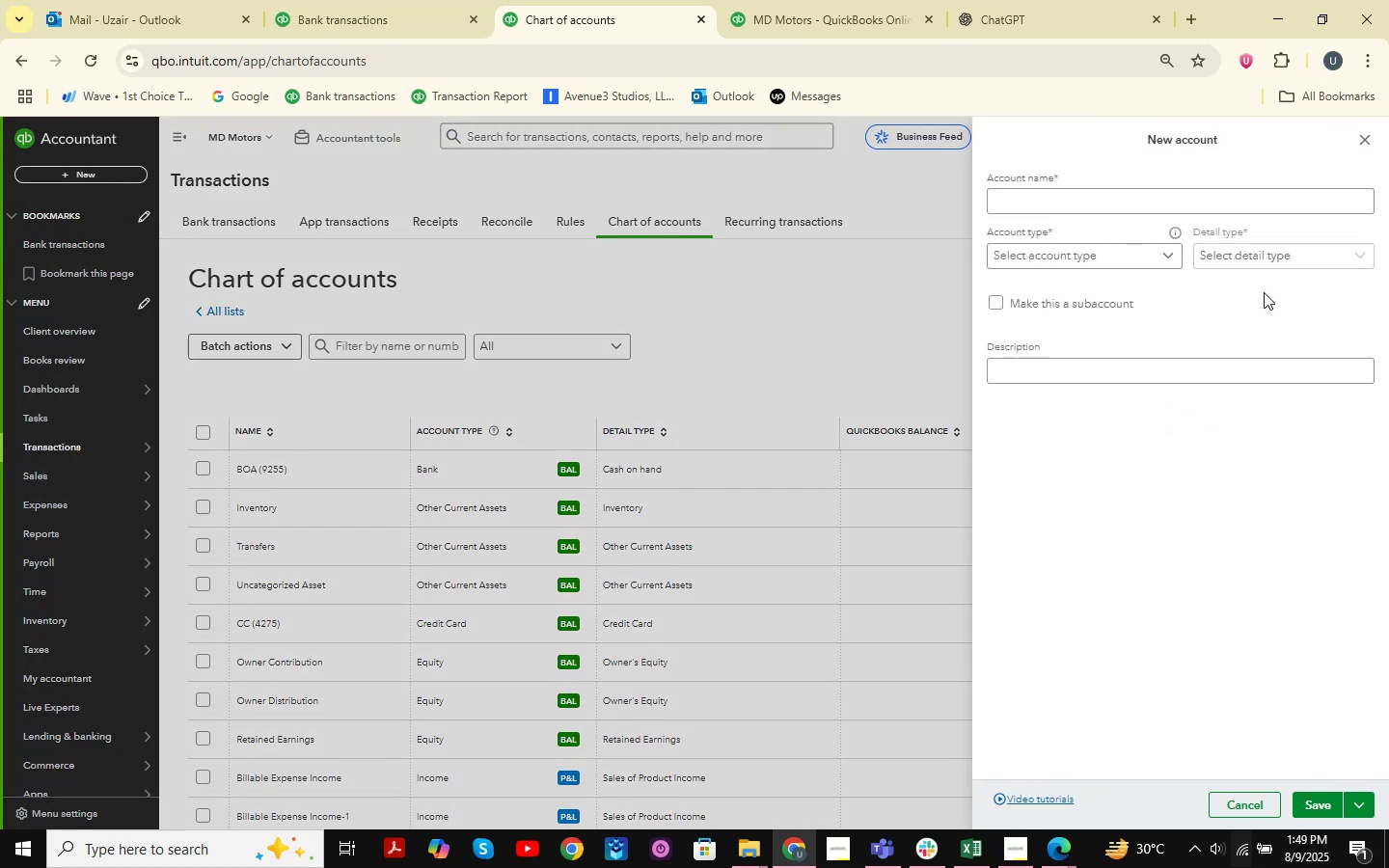 
left_click([1086, 199])
 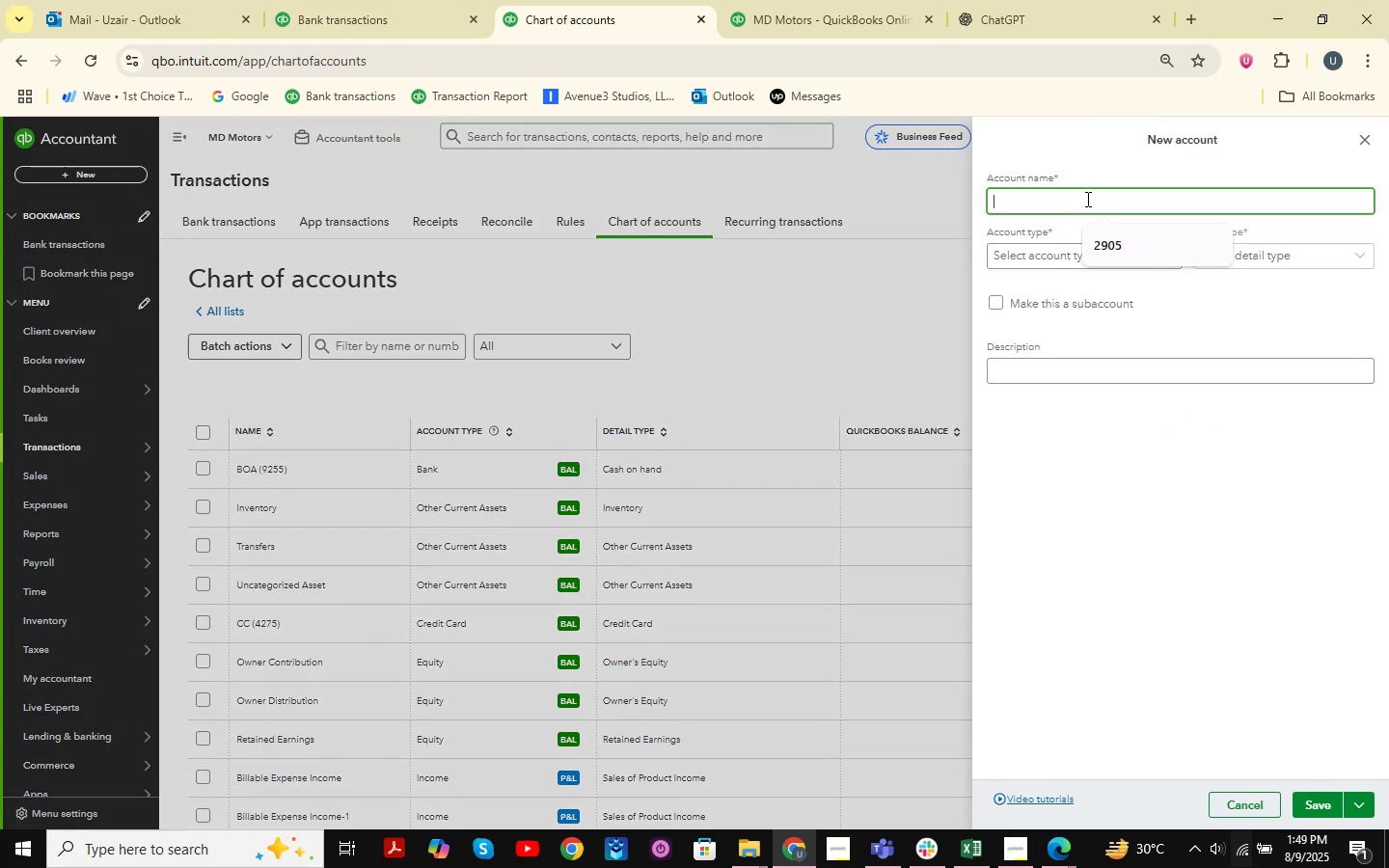 
type(Retained Earning )
 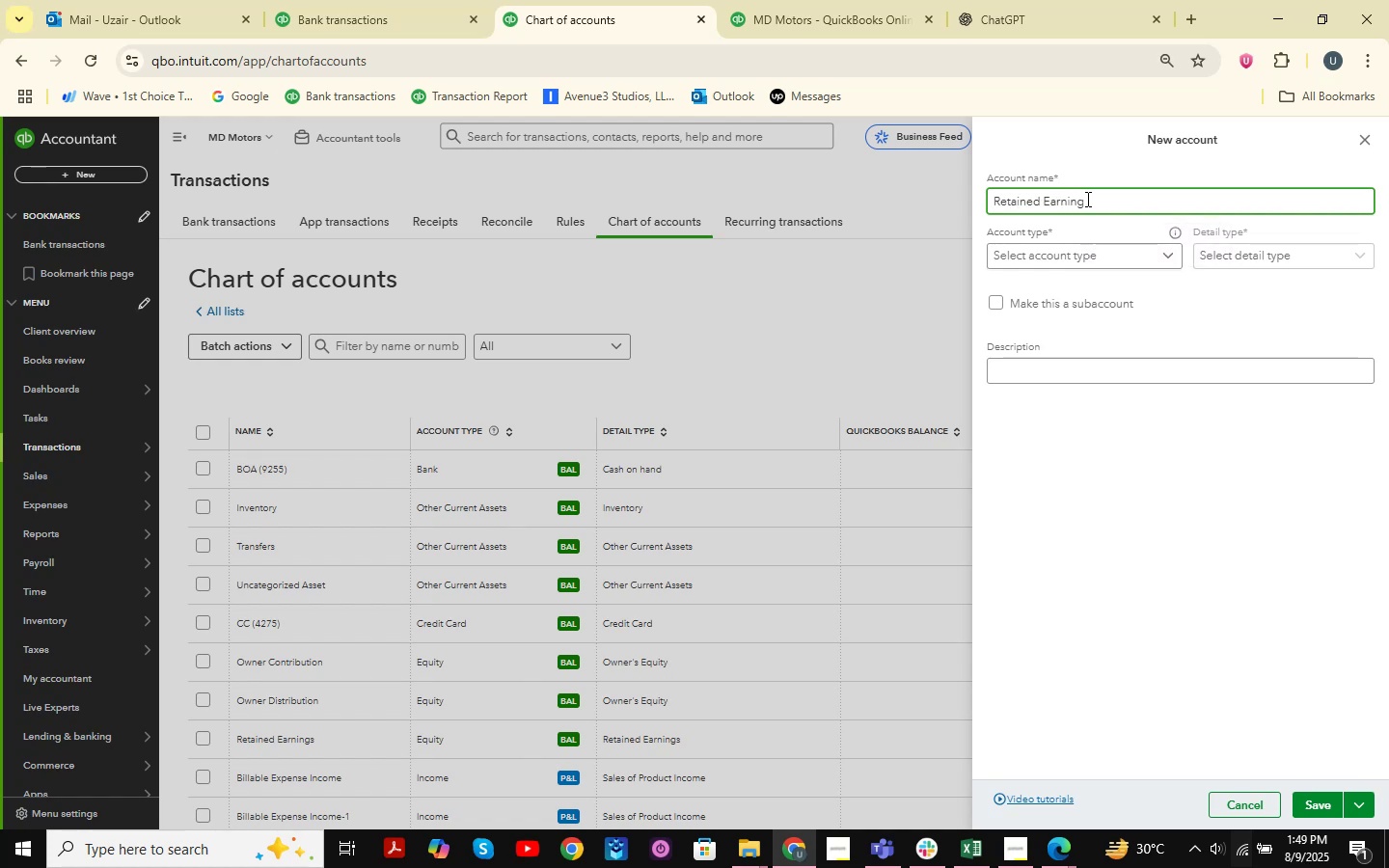 
left_click([1139, 256])
 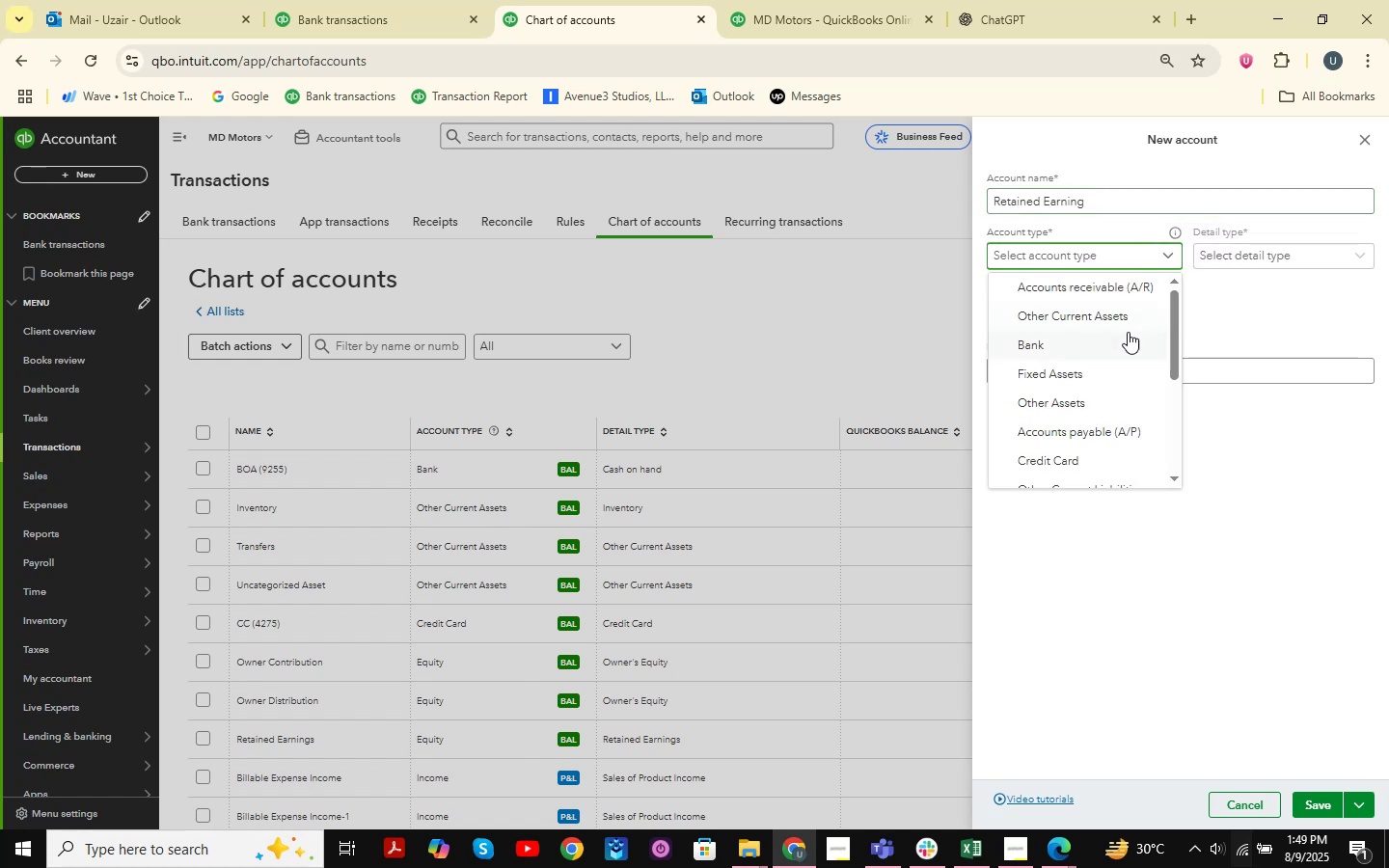 
scroll: coordinate [1097, 322], scroll_direction: down, amount: 5.0
 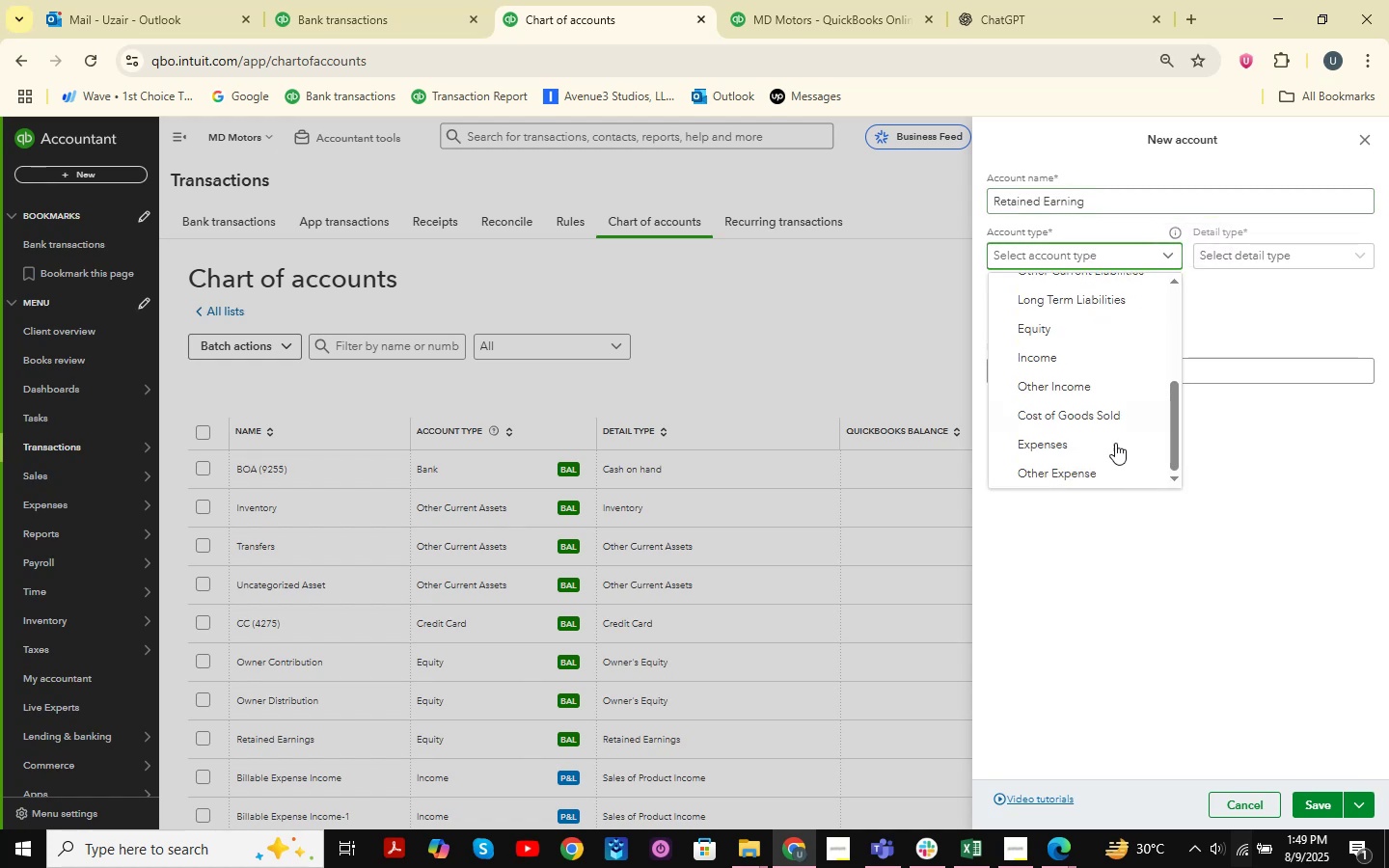 
scroll: coordinate [1117, 454], scroll_direction: up, amount: 3.0
 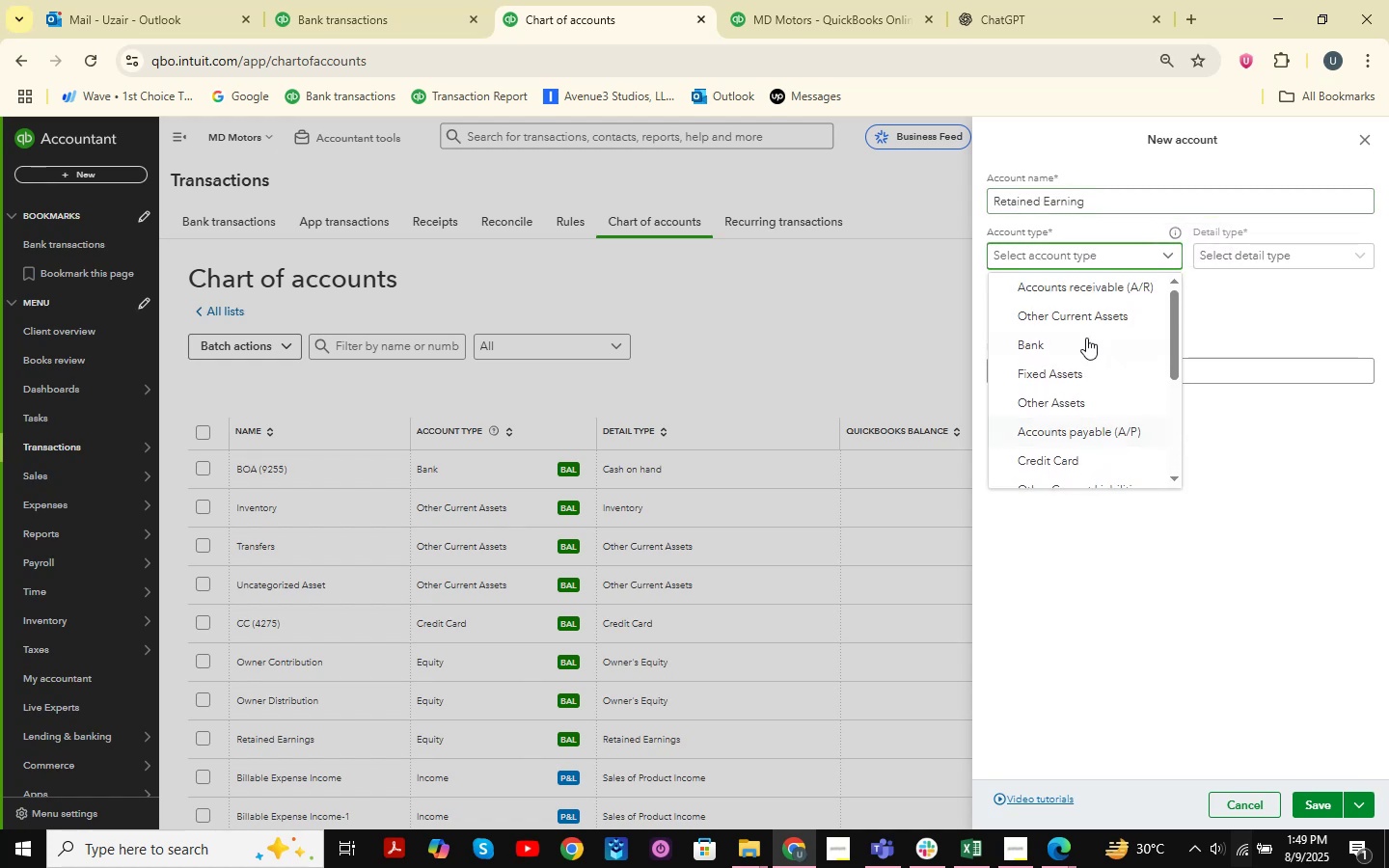 
scroll: coordinate [1086, 338], scroll_direction: down, amount: 1.0
 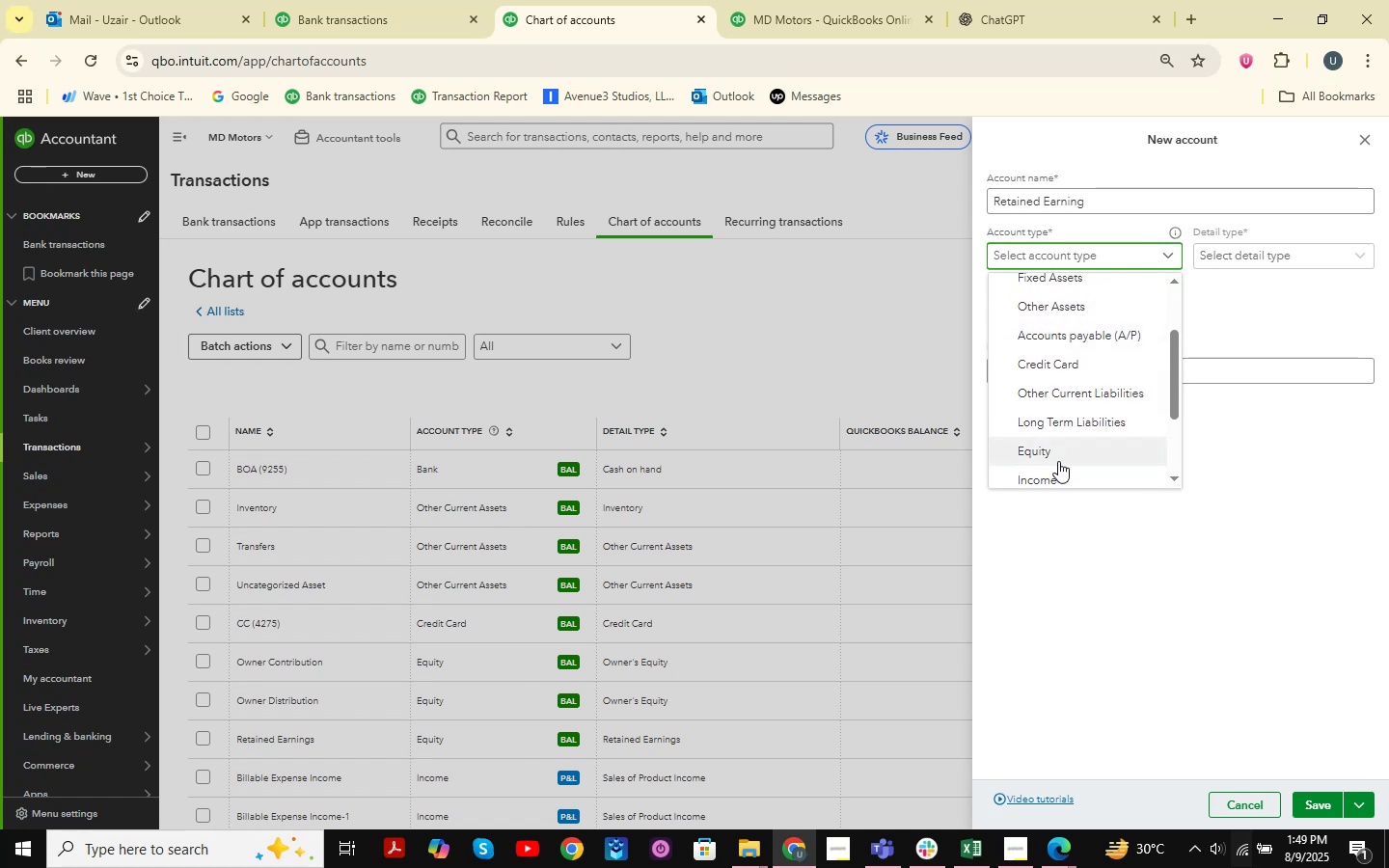 
wait(6.3)
 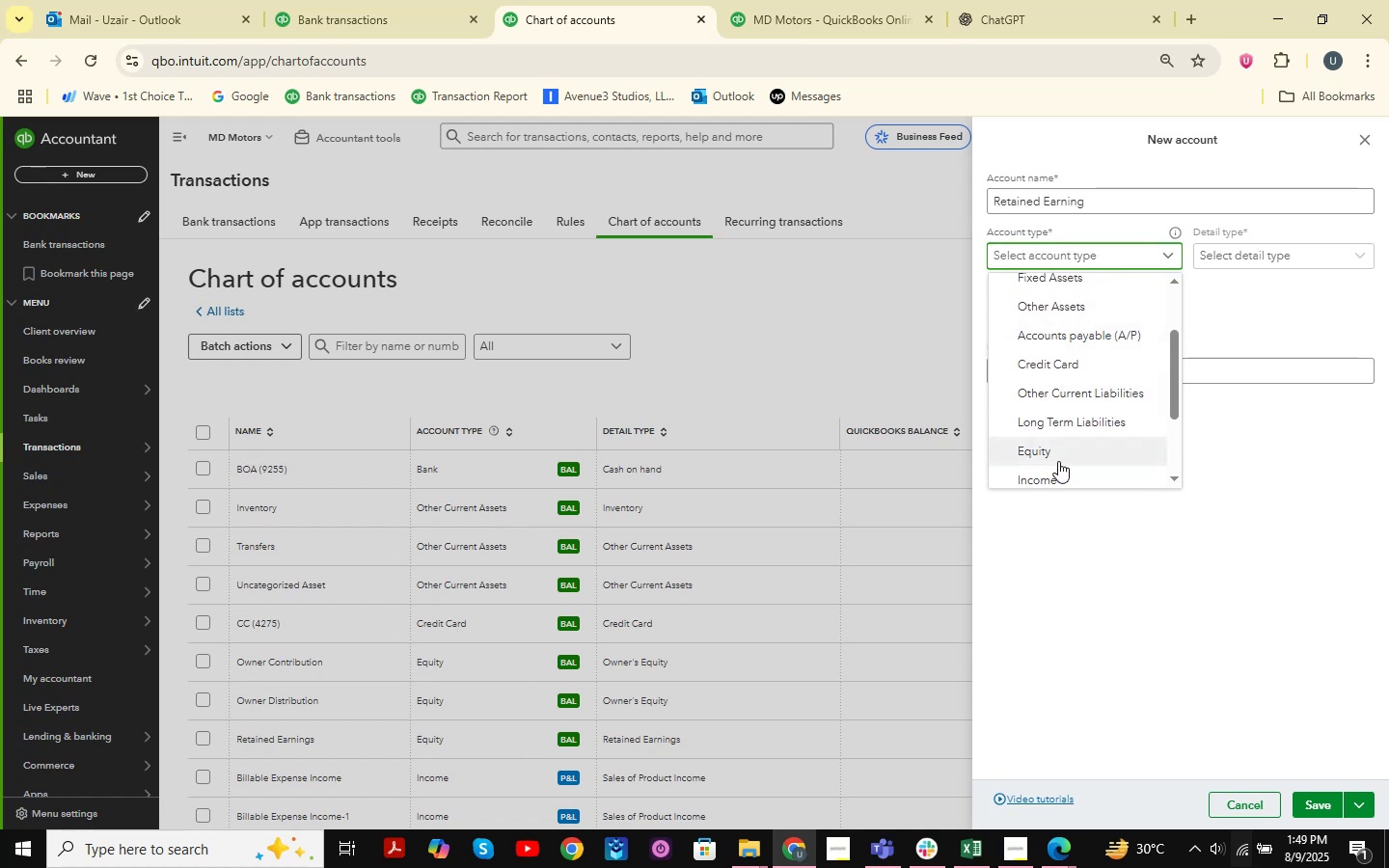 
double_click([1297, 266])
 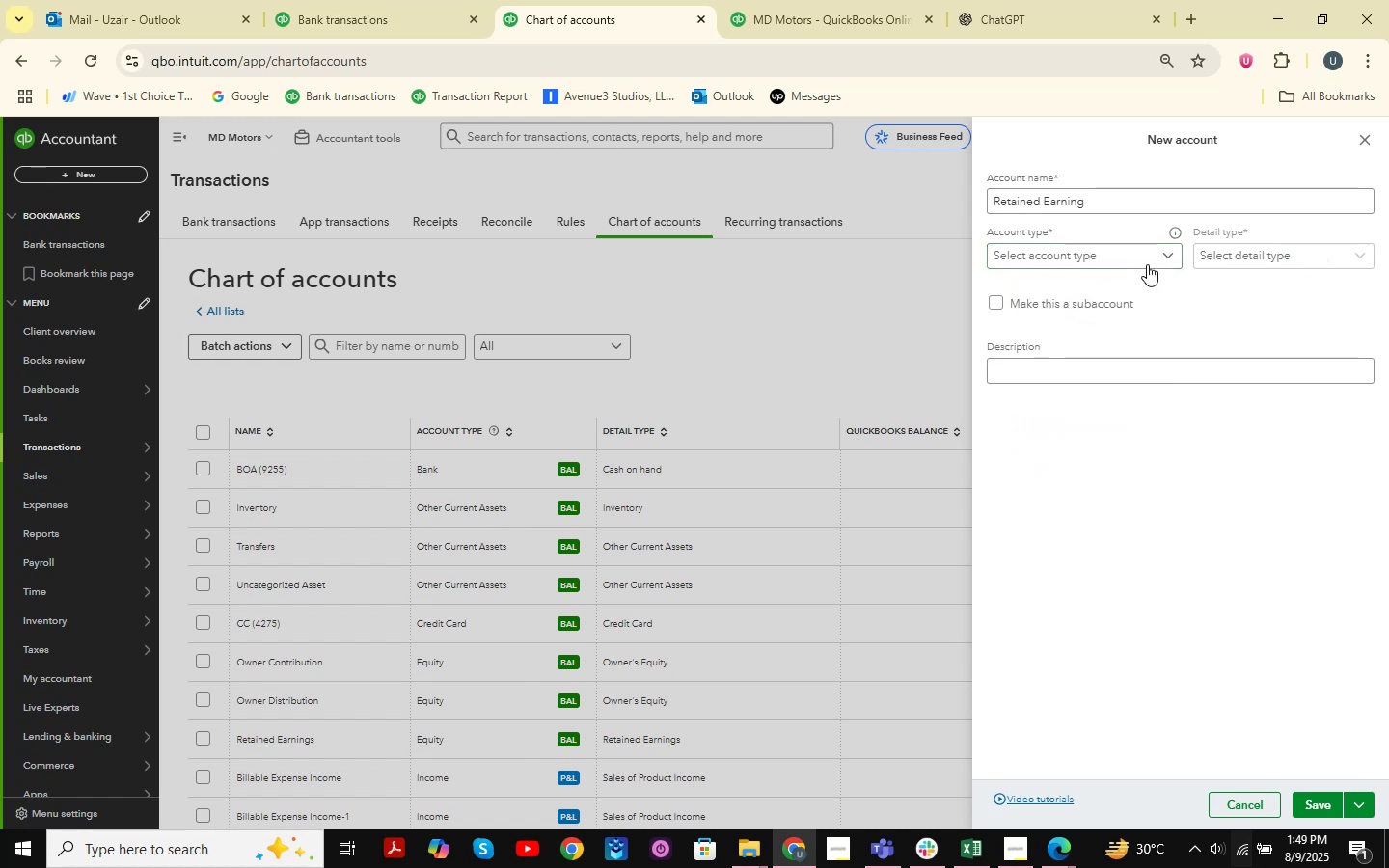 
triple_click([1125, 264])
 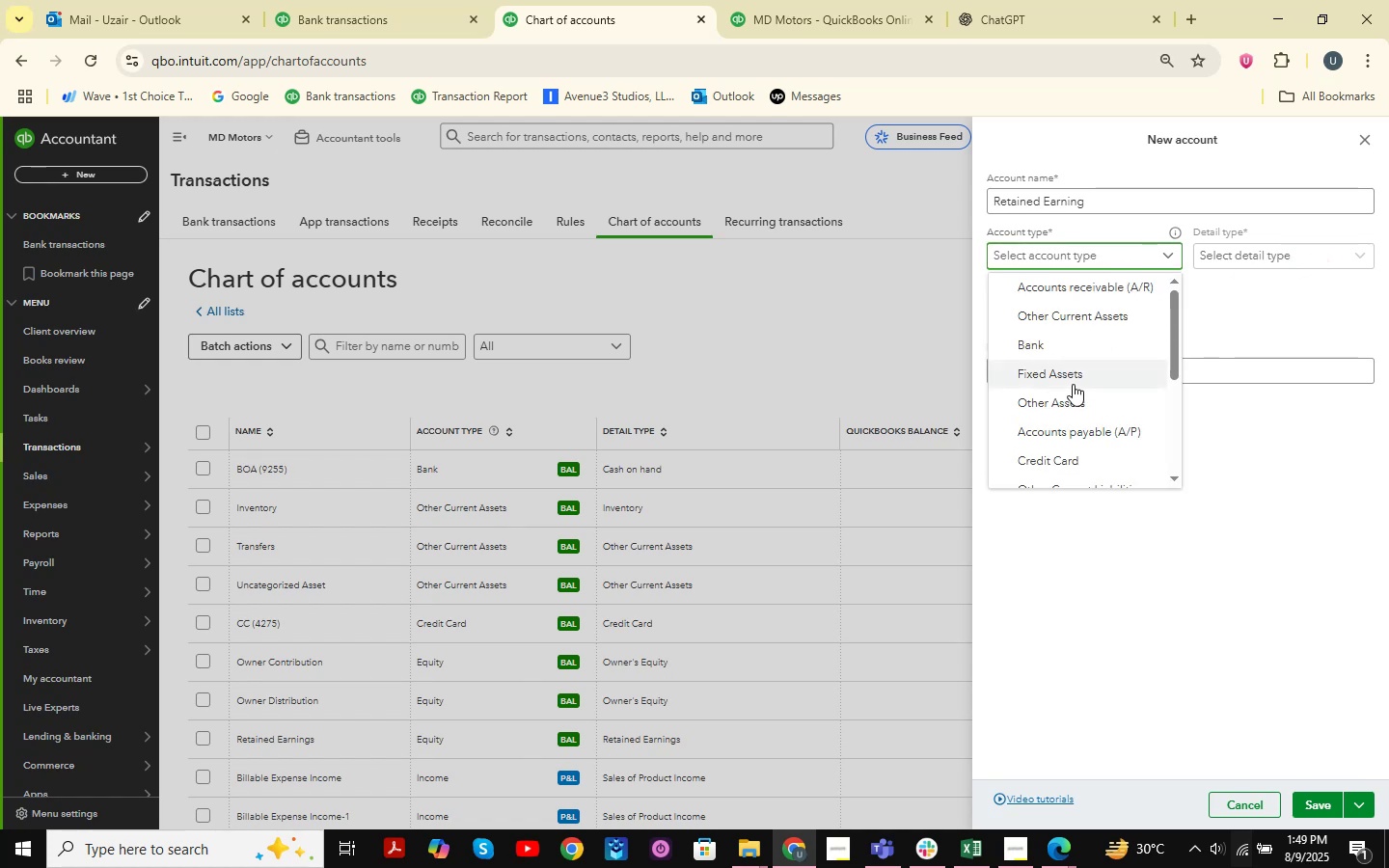 
scroll: coordinate [1073, 384], scroll_direction: down, amount: 3.0
 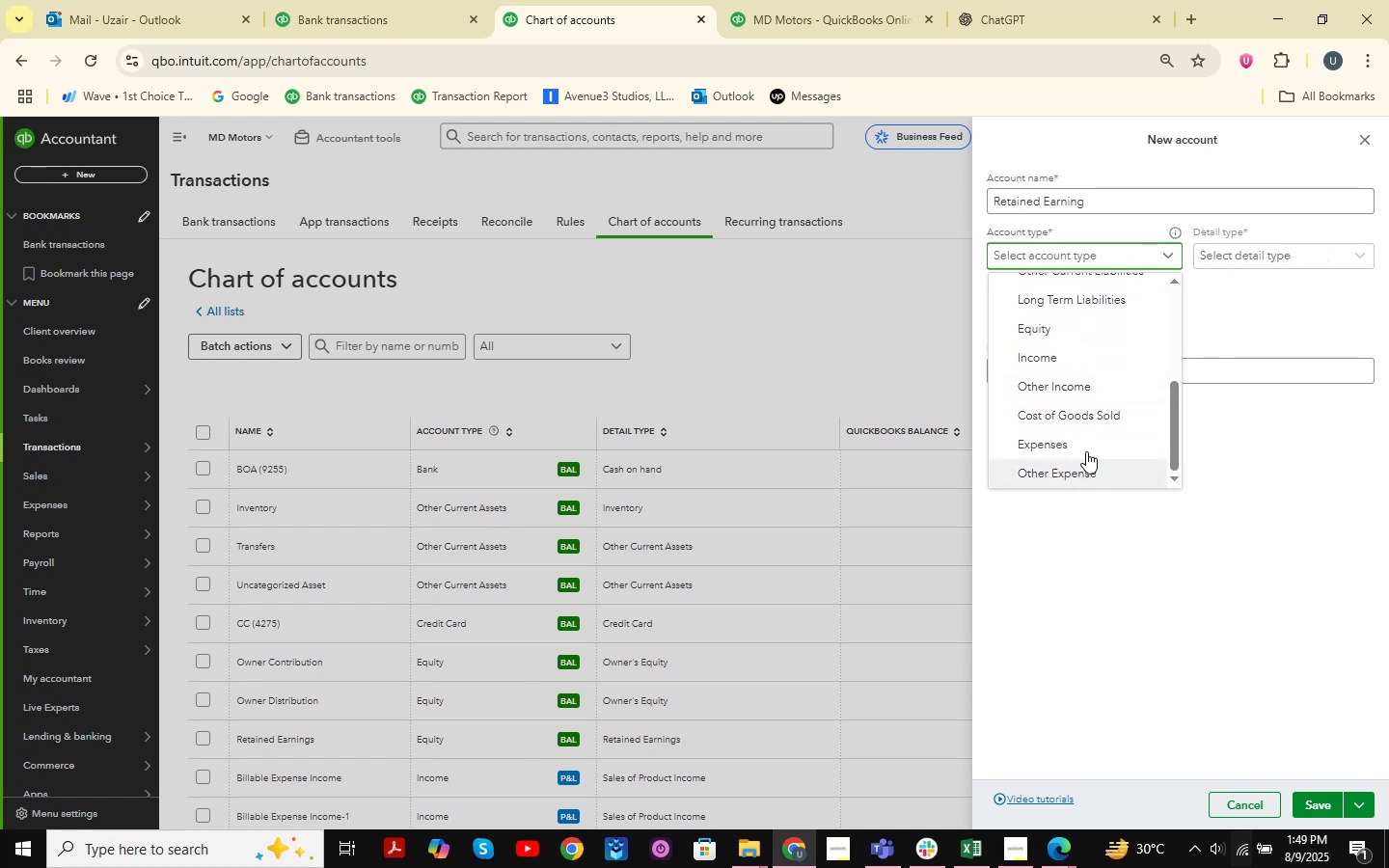 
scroll: coordinate [1100, 366], scroll_direction: up, amount: 5.0
 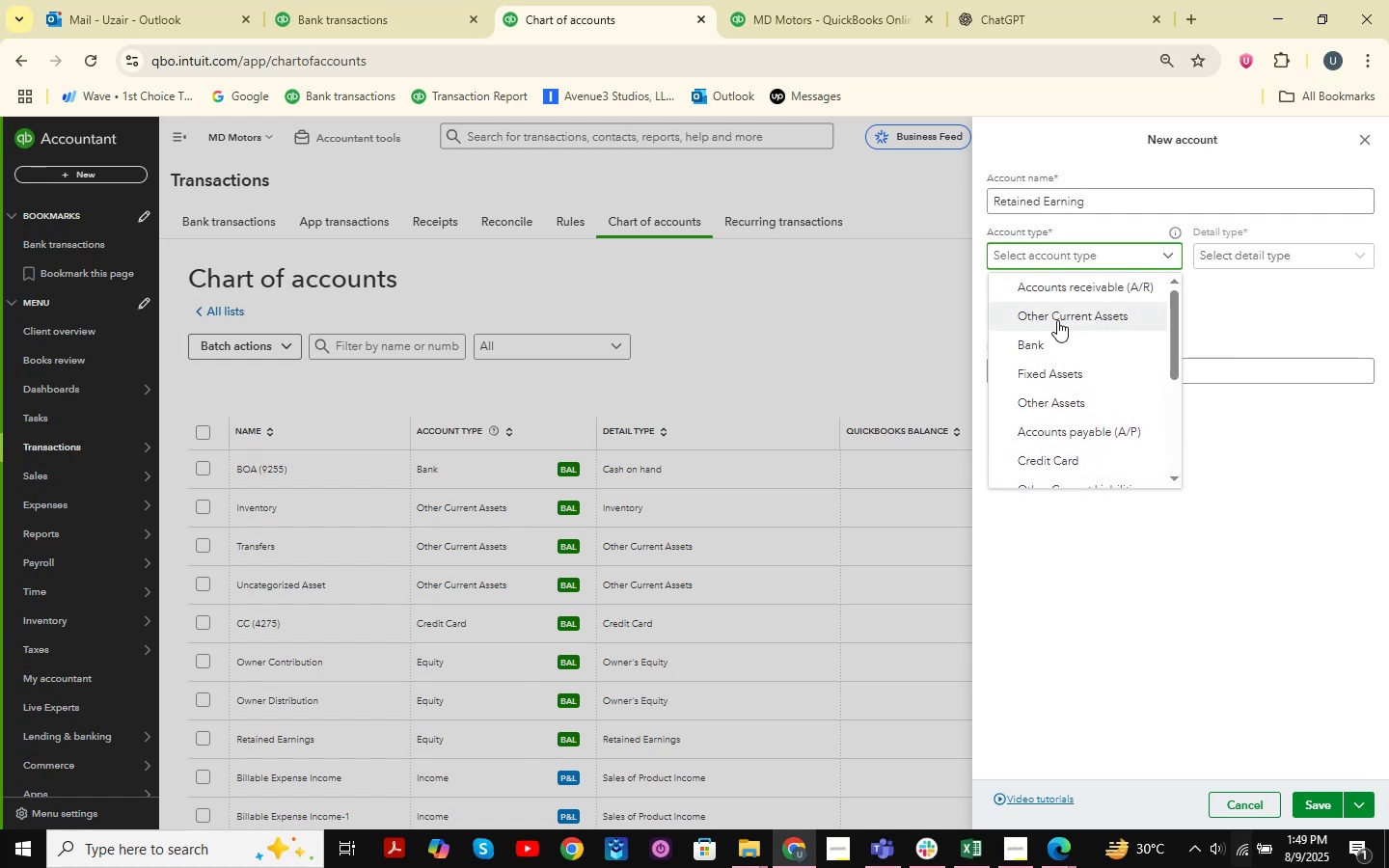 
left_click([992, 21])
 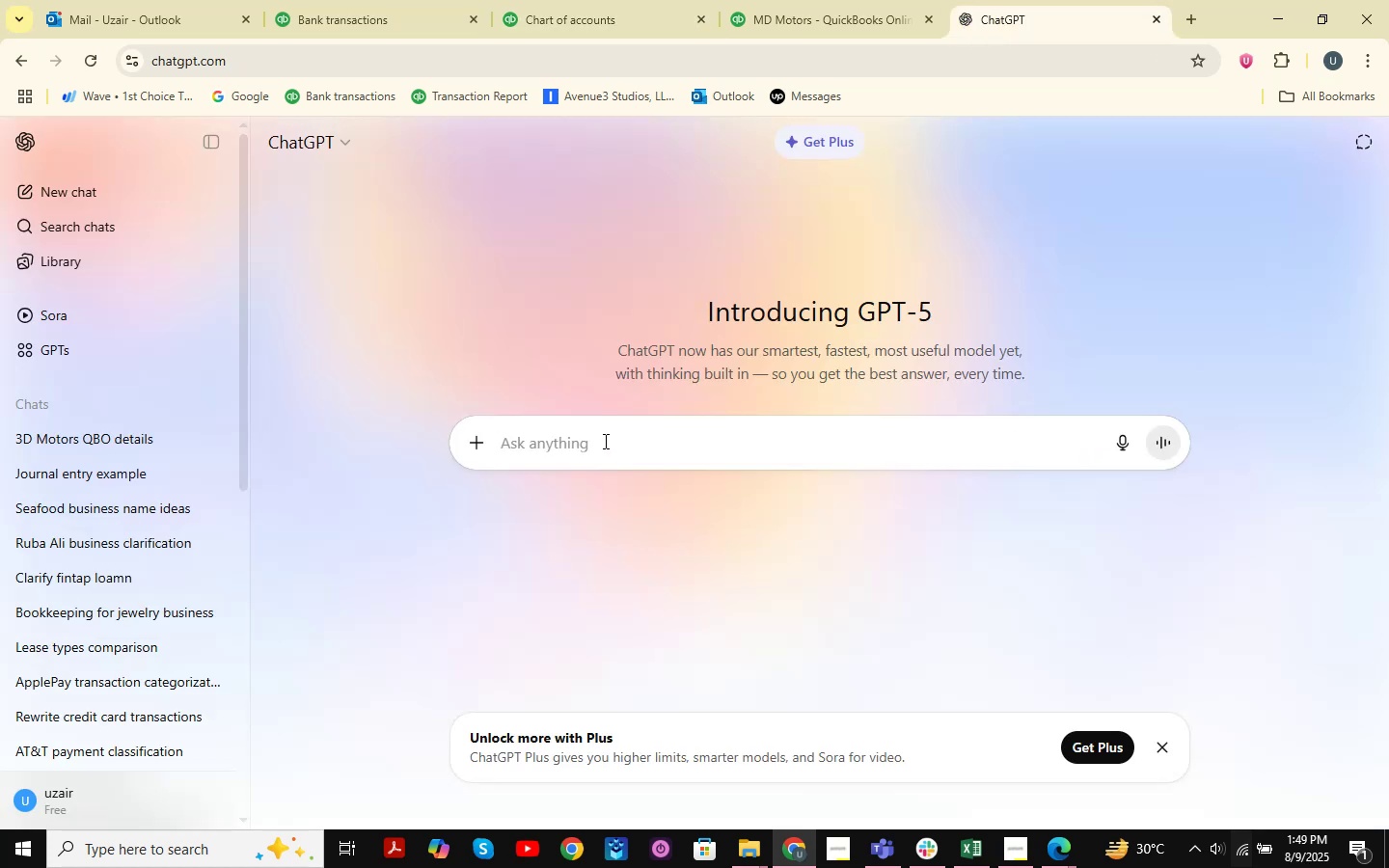 
type(retained earning e)
key(Backspace)
type(account tyo)
key(Backspace)
type(pr )
key(Backspace)
key(Backspace)
type(e)
 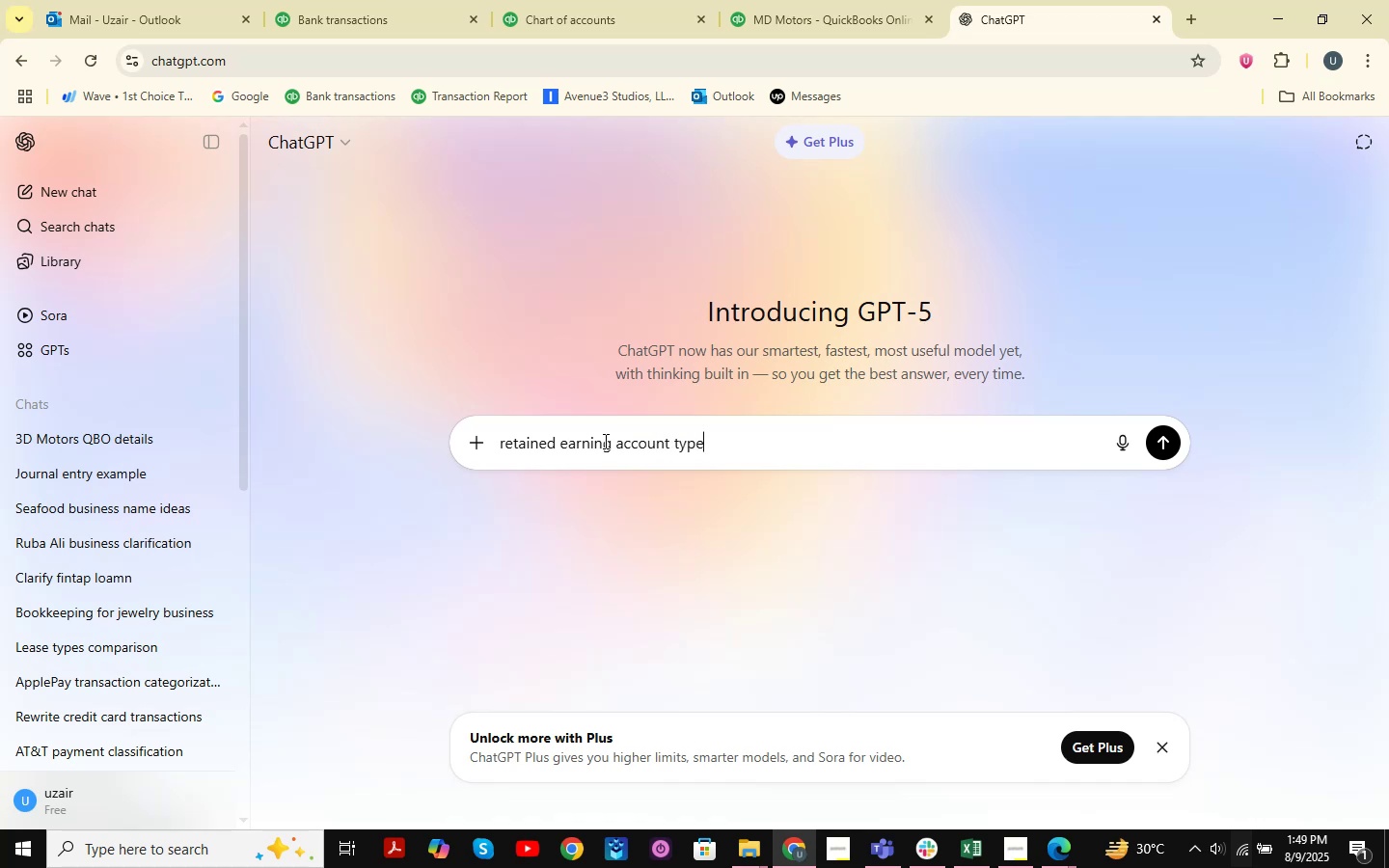 
key(Enter)
 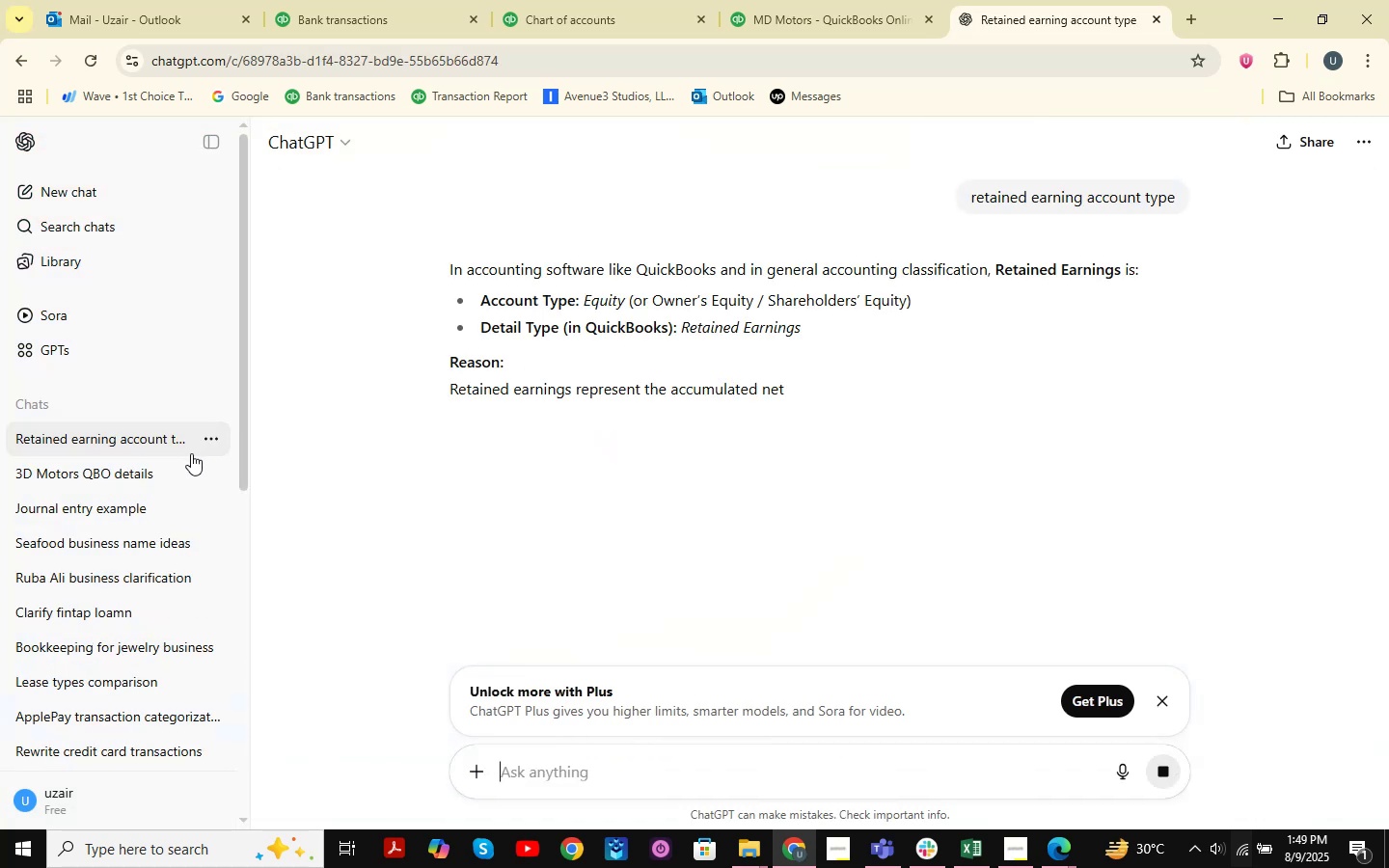 
left_click([208, 474])
 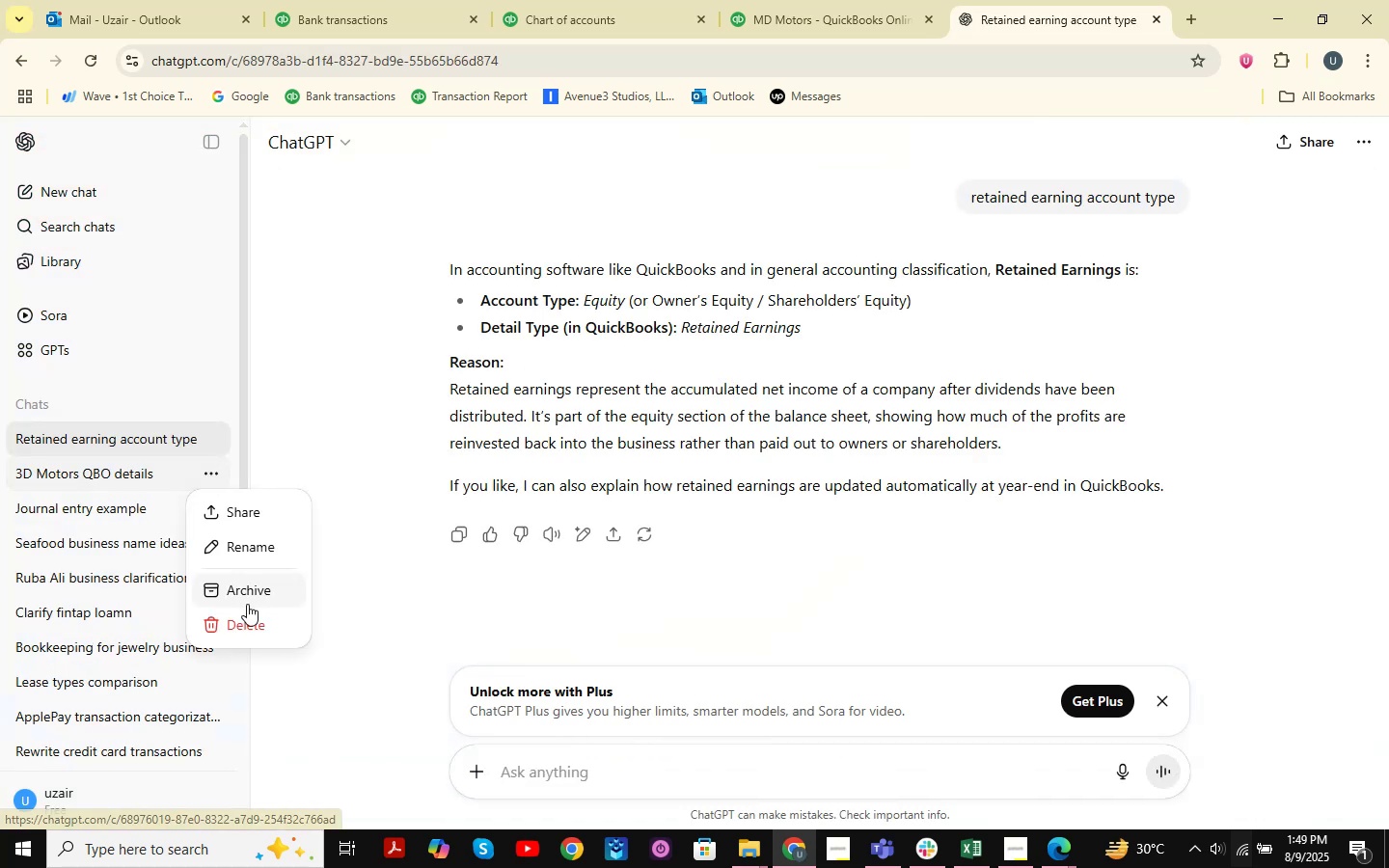 
left_click([247, 623])
 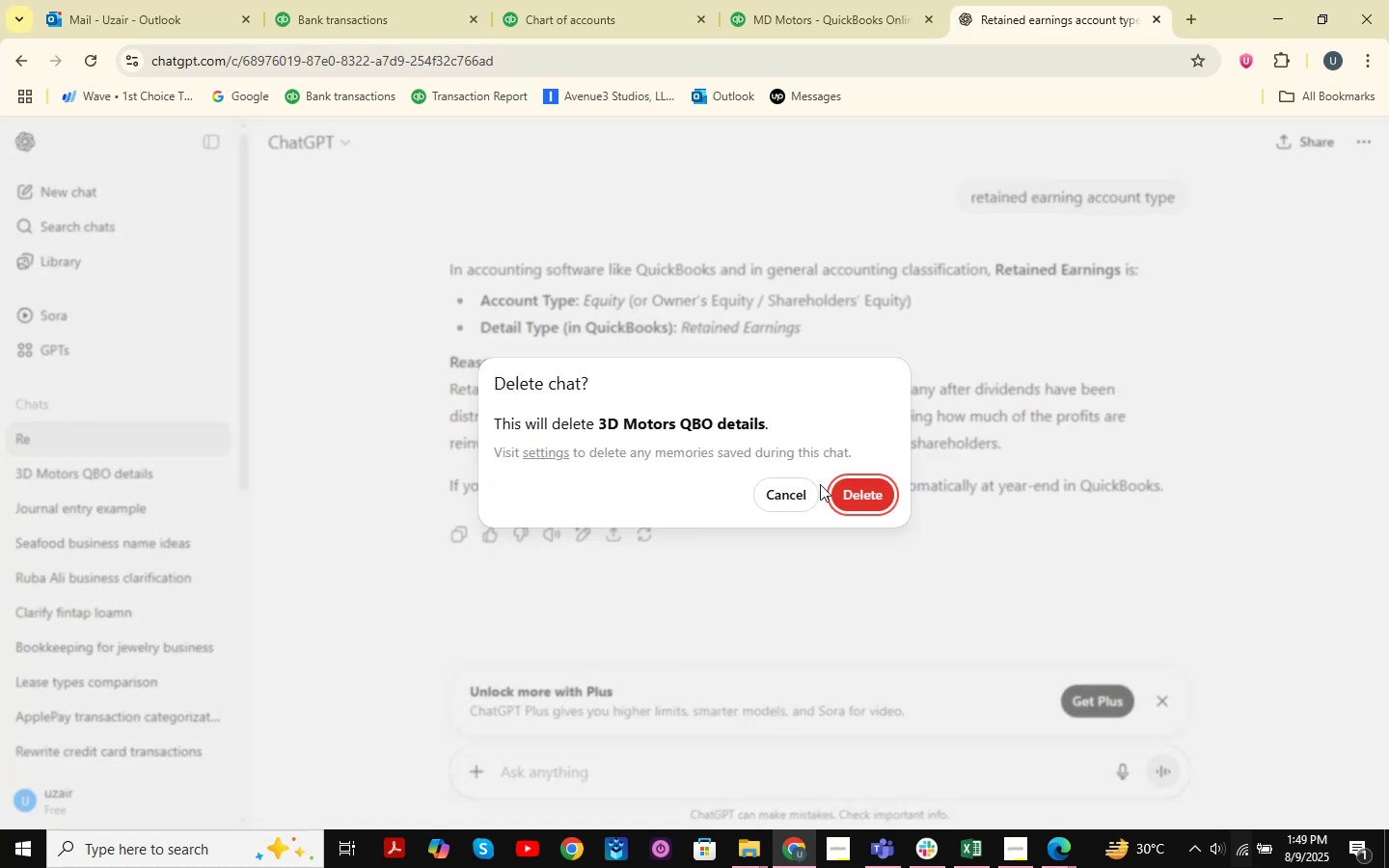 
left_click([864, 496])
 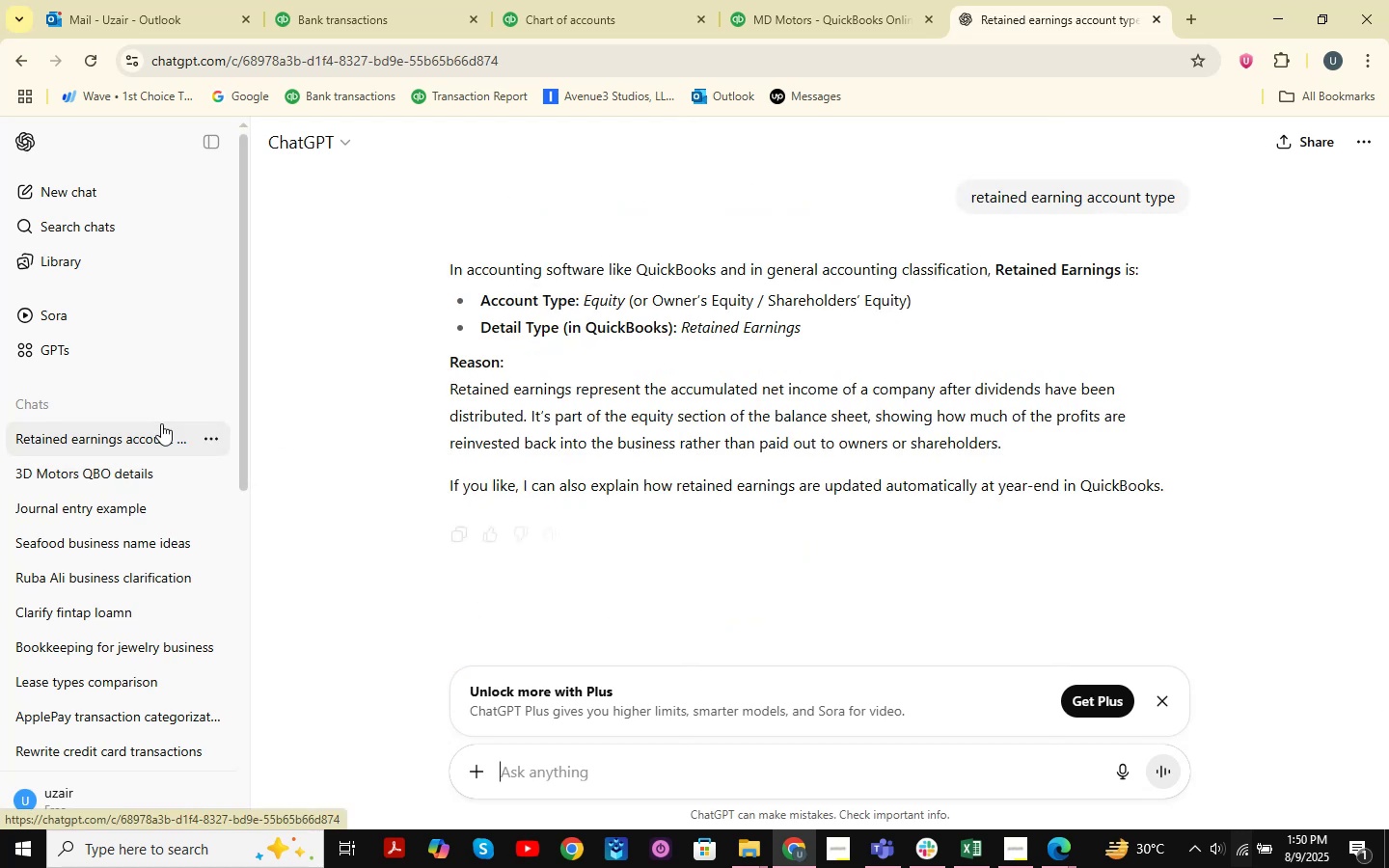 
scroll: coordinate [707, 254], scroll_direction: up, amount: 7.0
 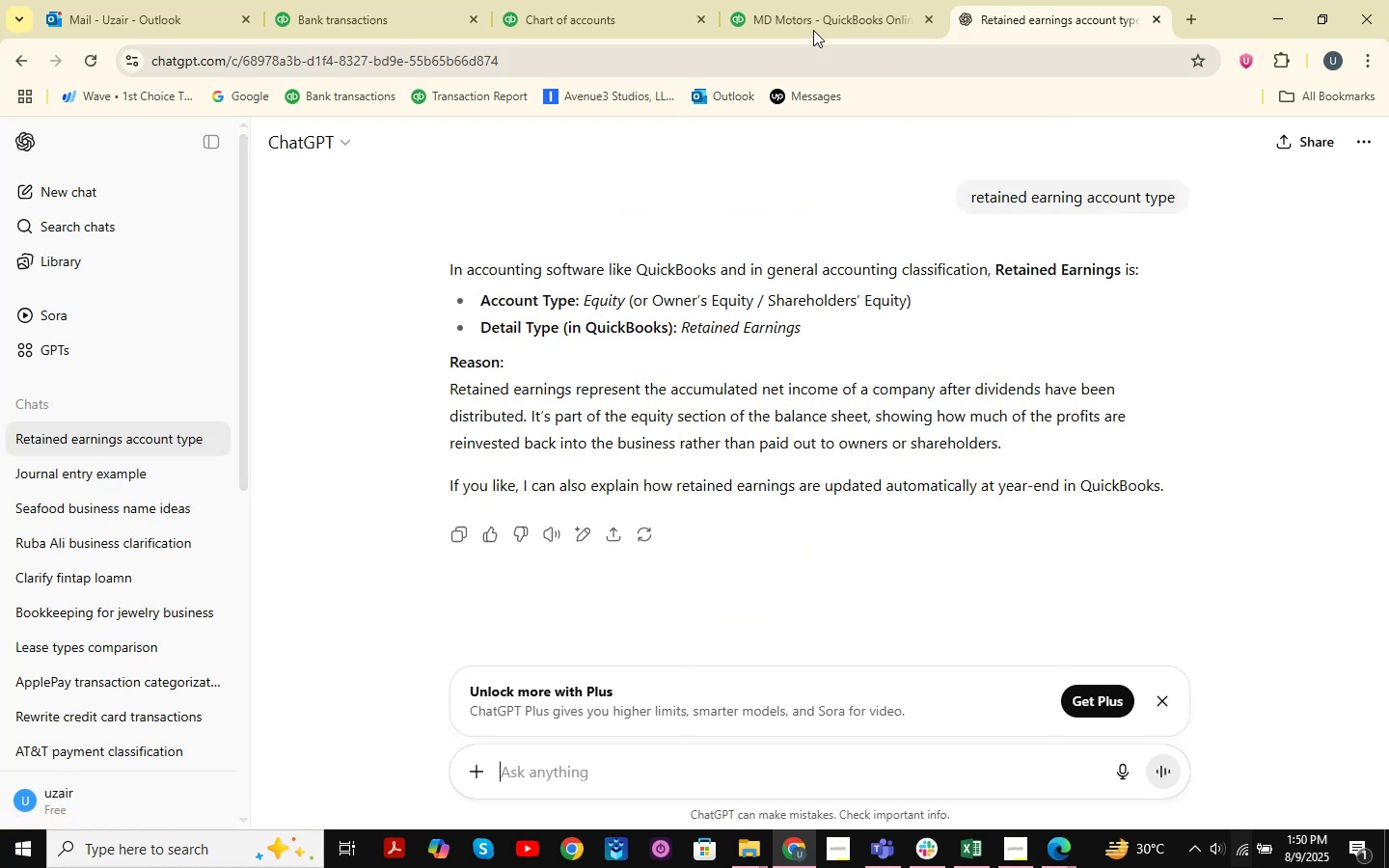 
left_click([813, 3])
 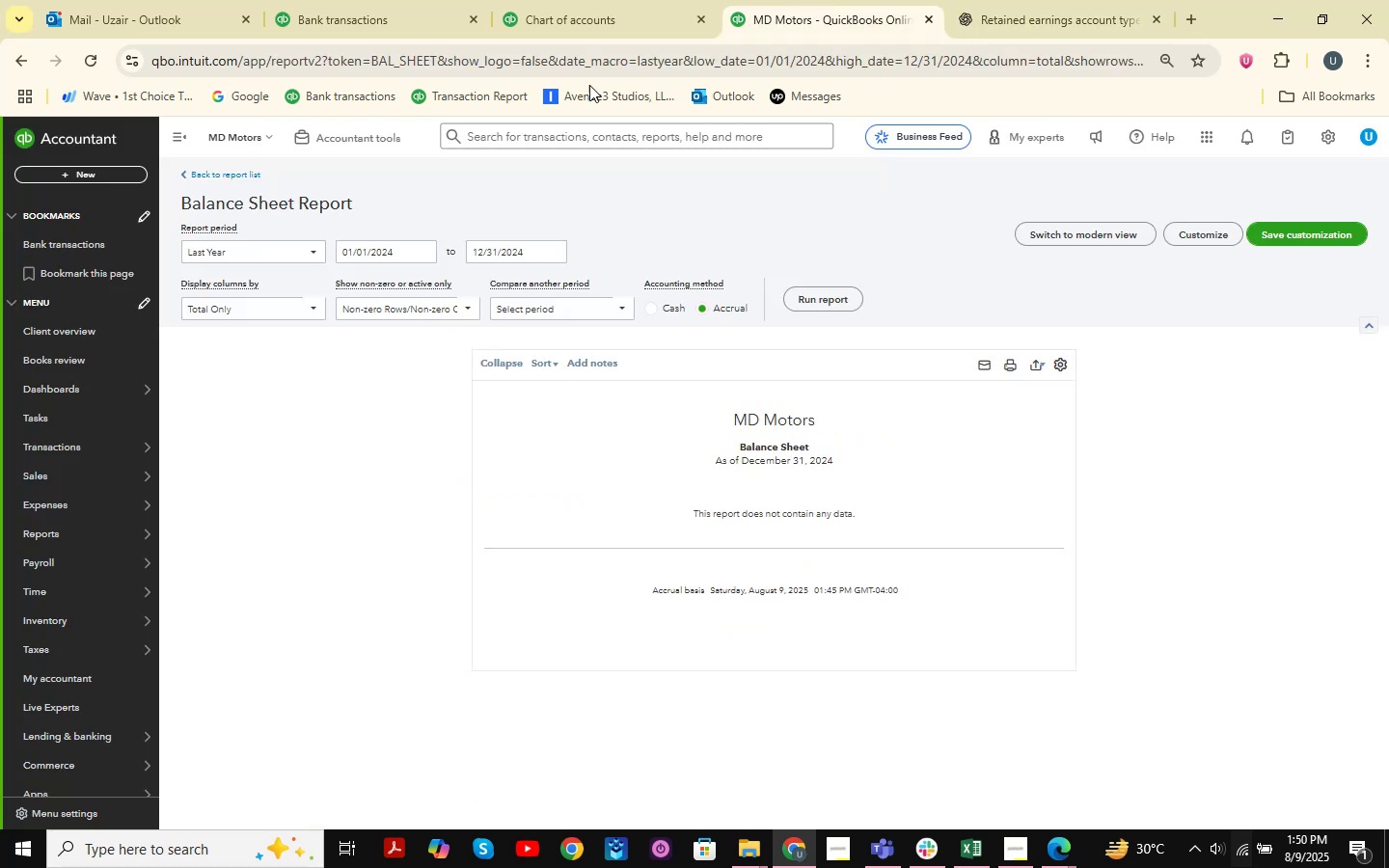 
left_click([590, 21])
 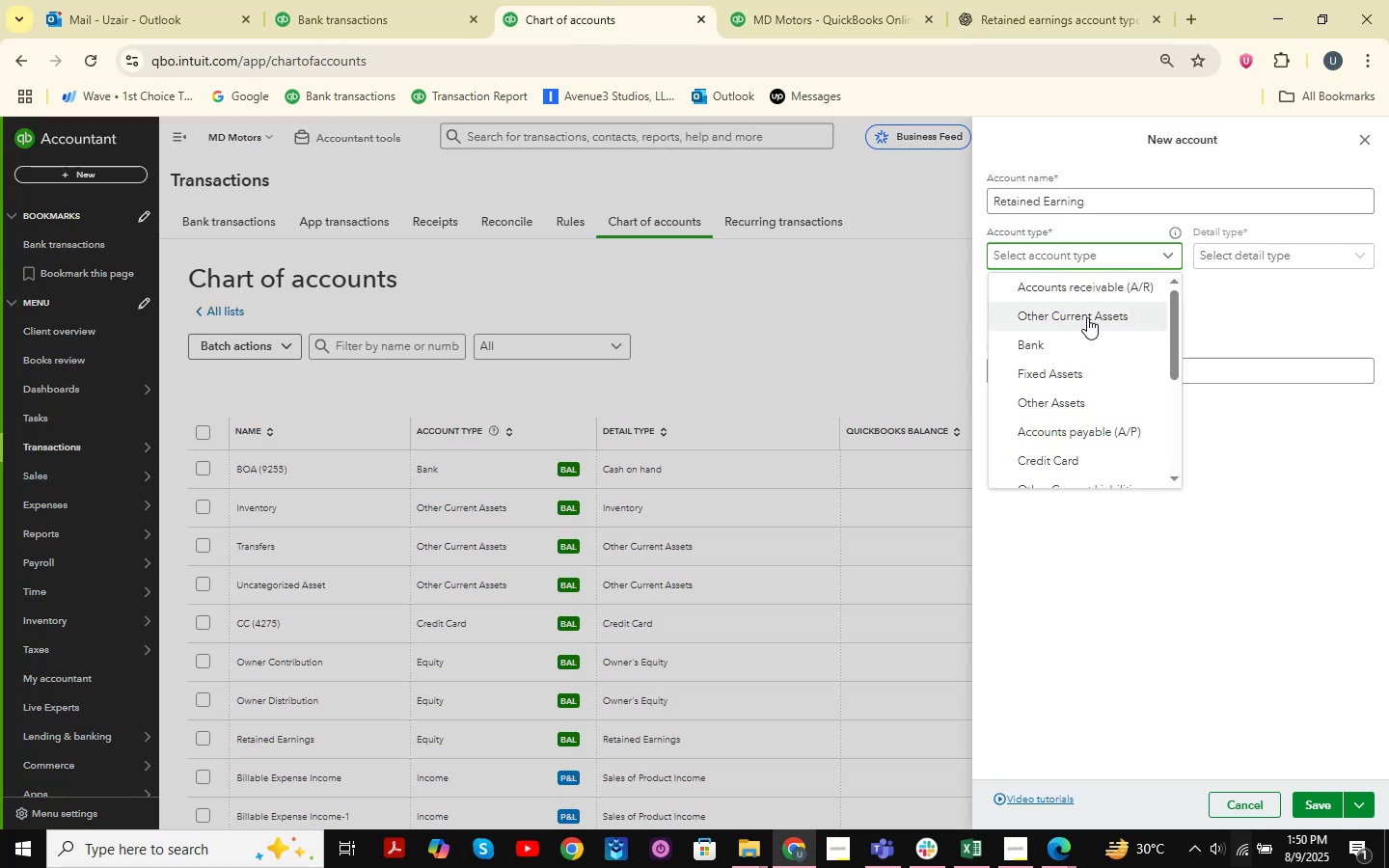 
scroll: coordinate [1091, 371], scroll_direction: down, amount: 3.0
 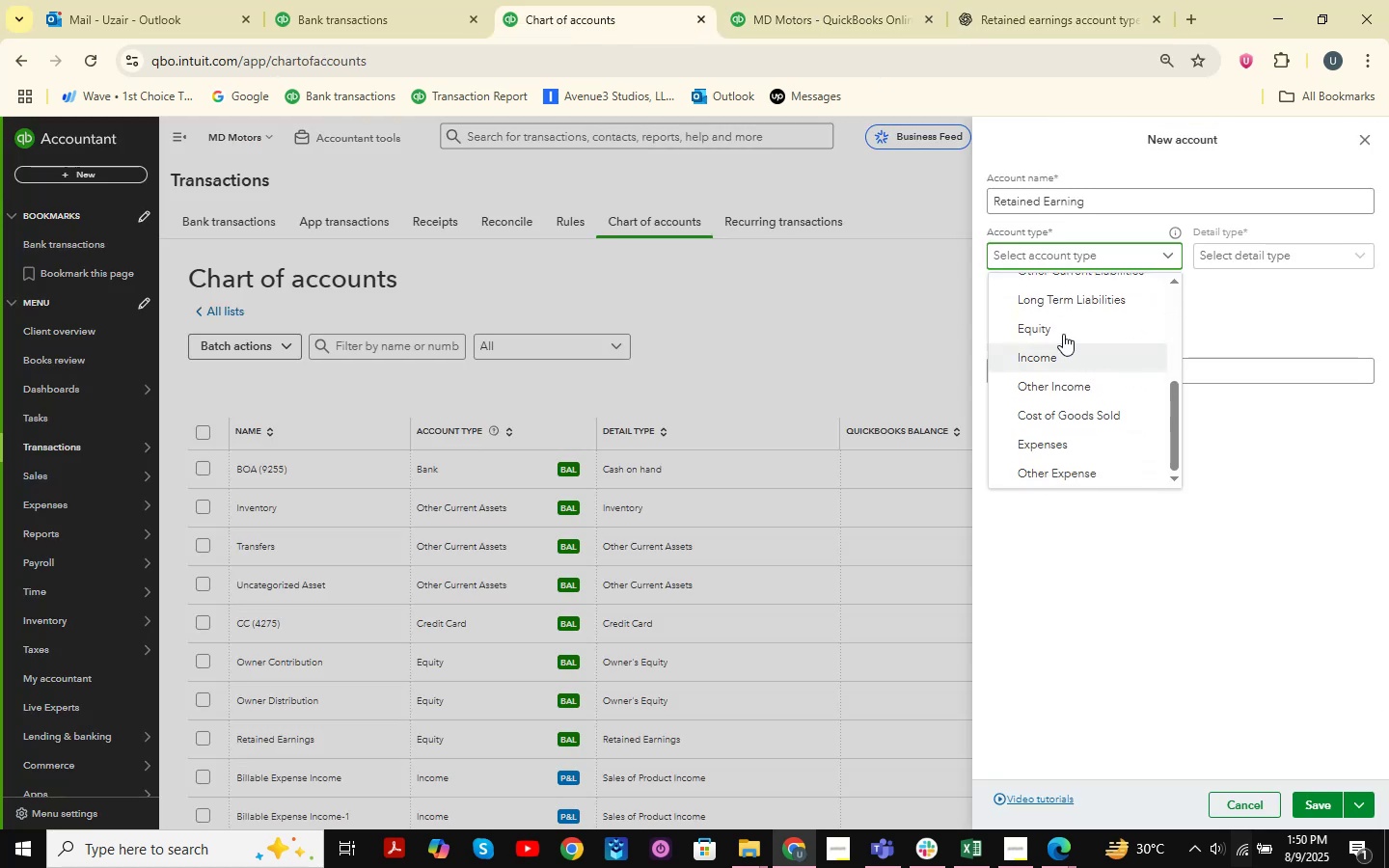 
left_click([1055, 330])
 